 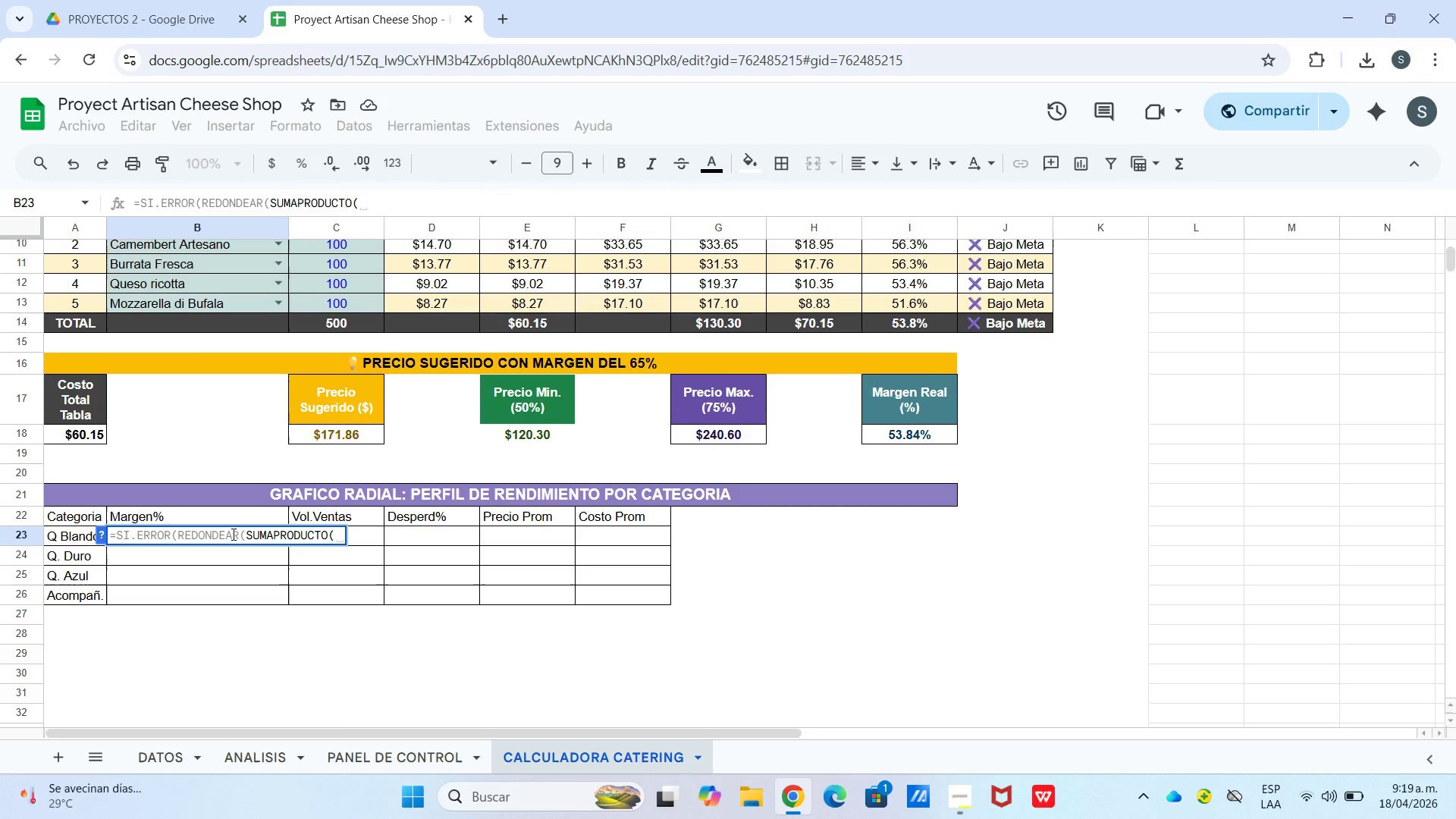 
type(*datos!c$2>c$)
 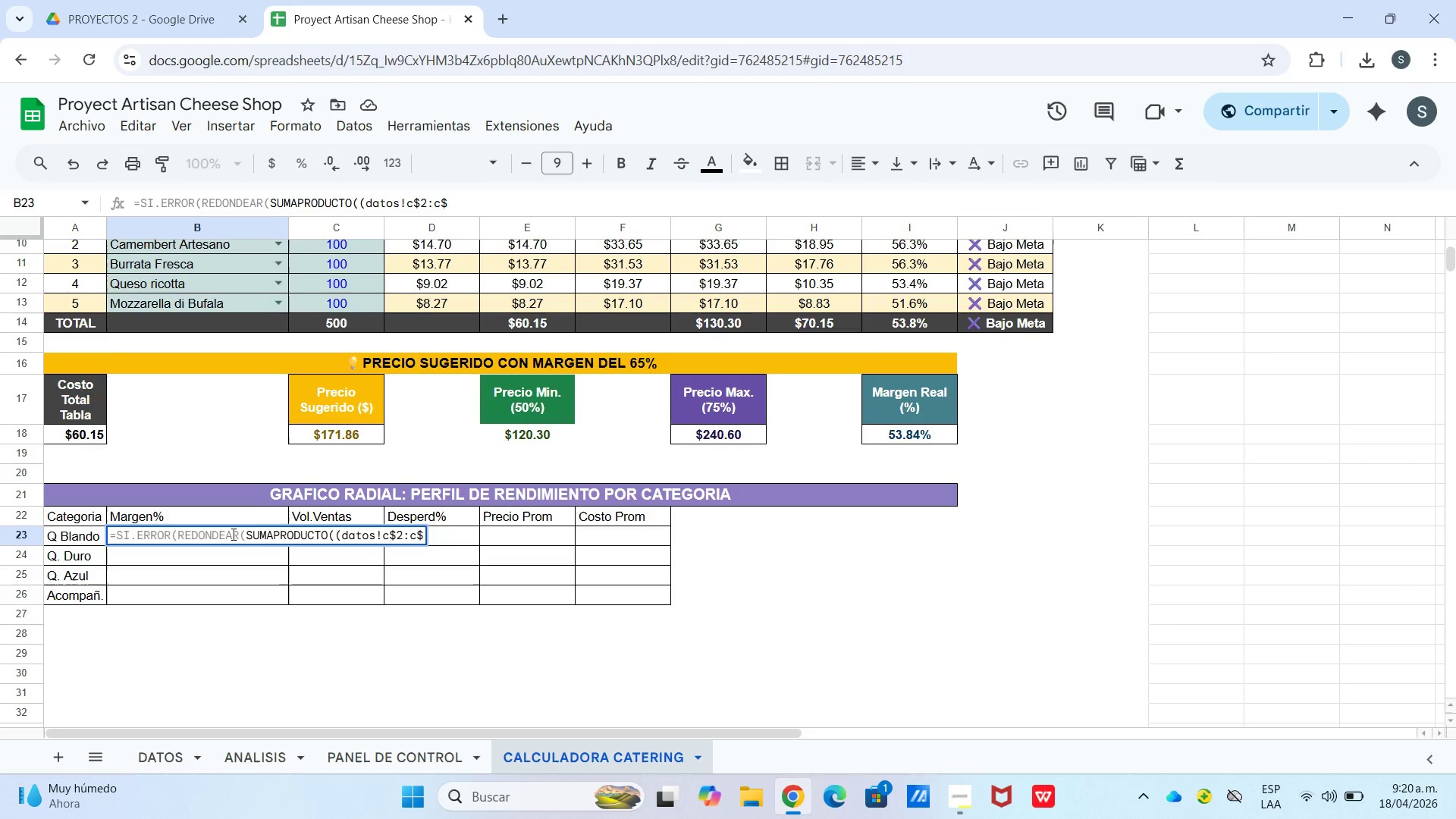 
type(21))
 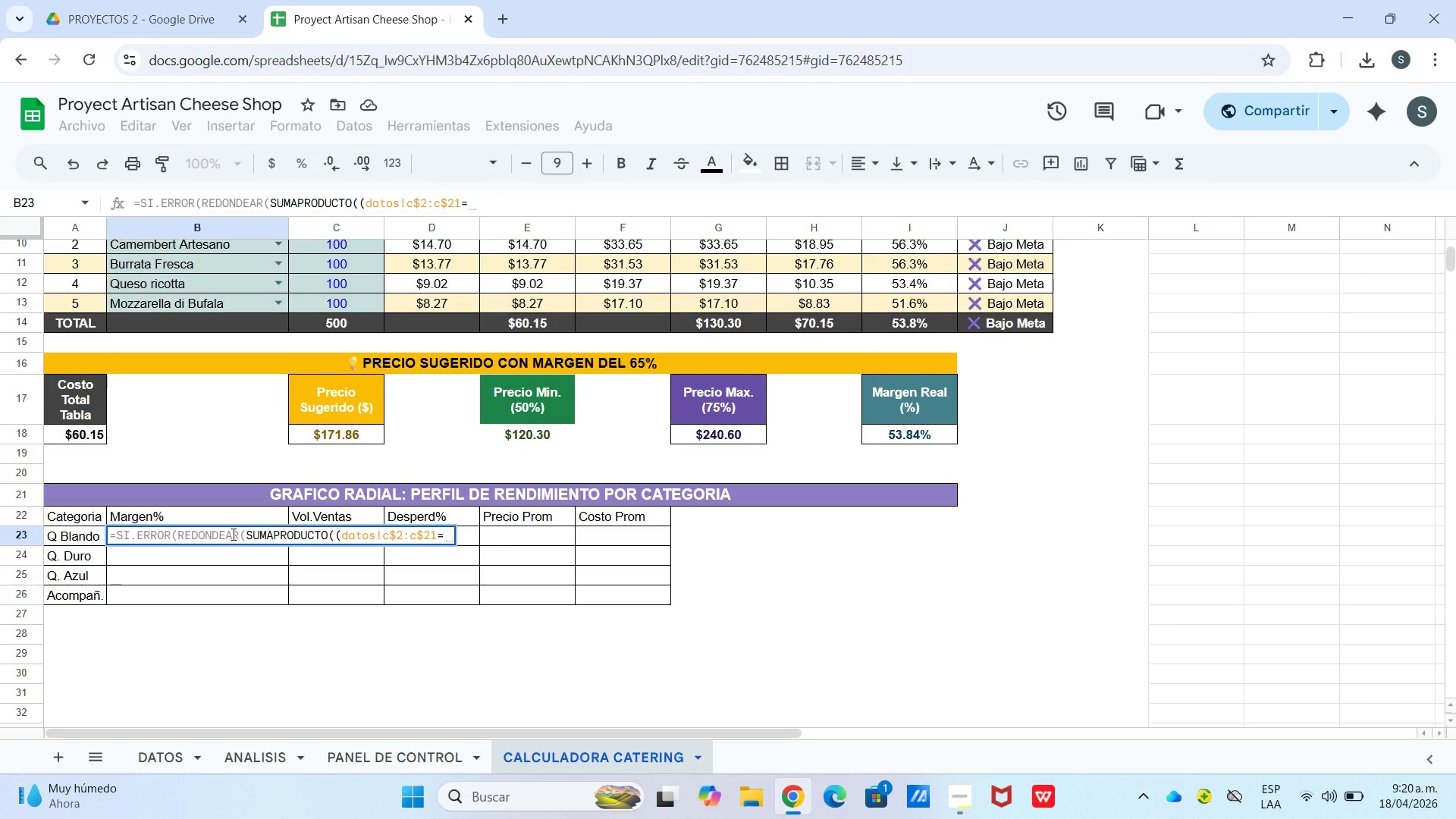 
type(@quesos)
 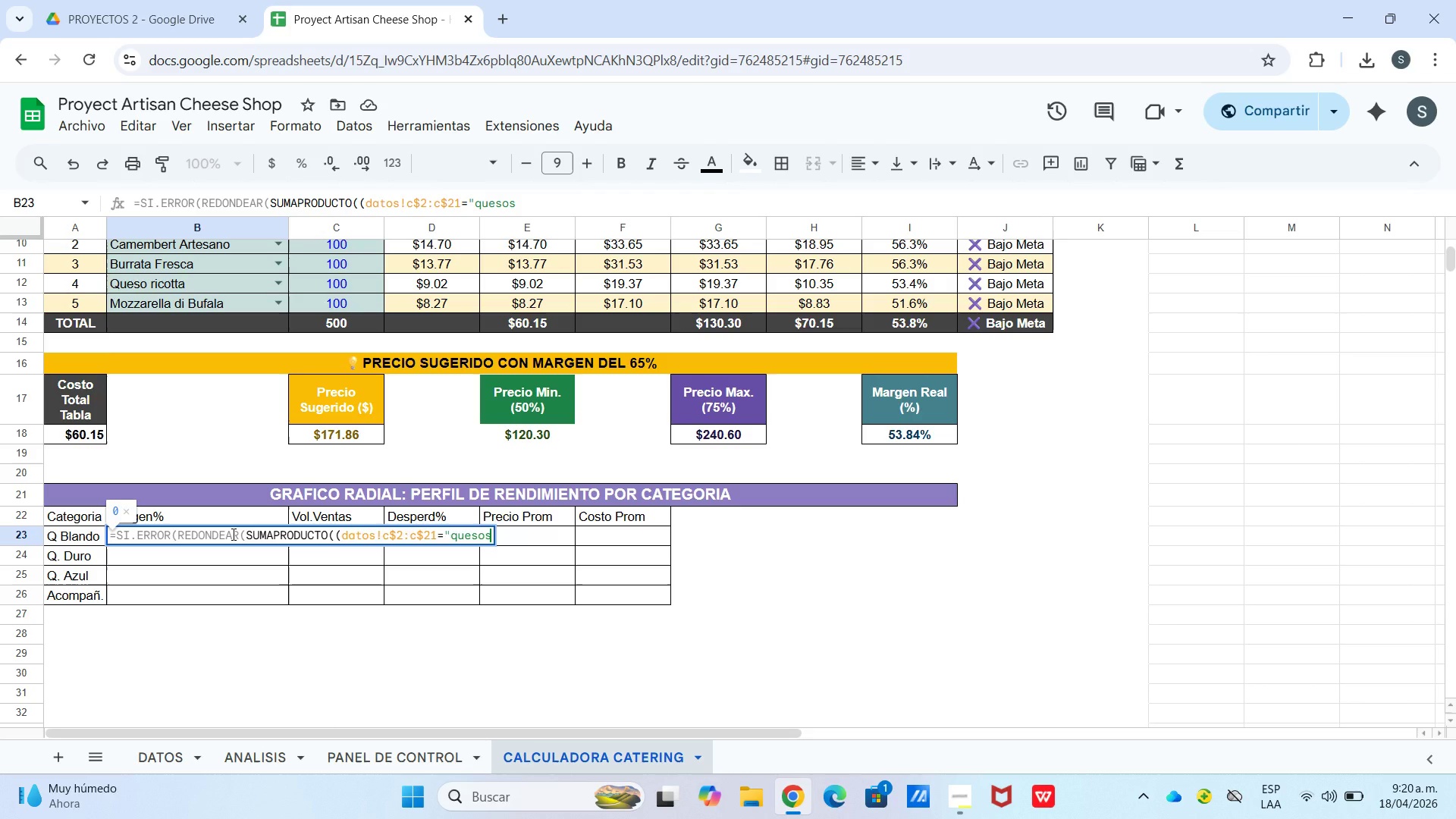 
type( blandos)
 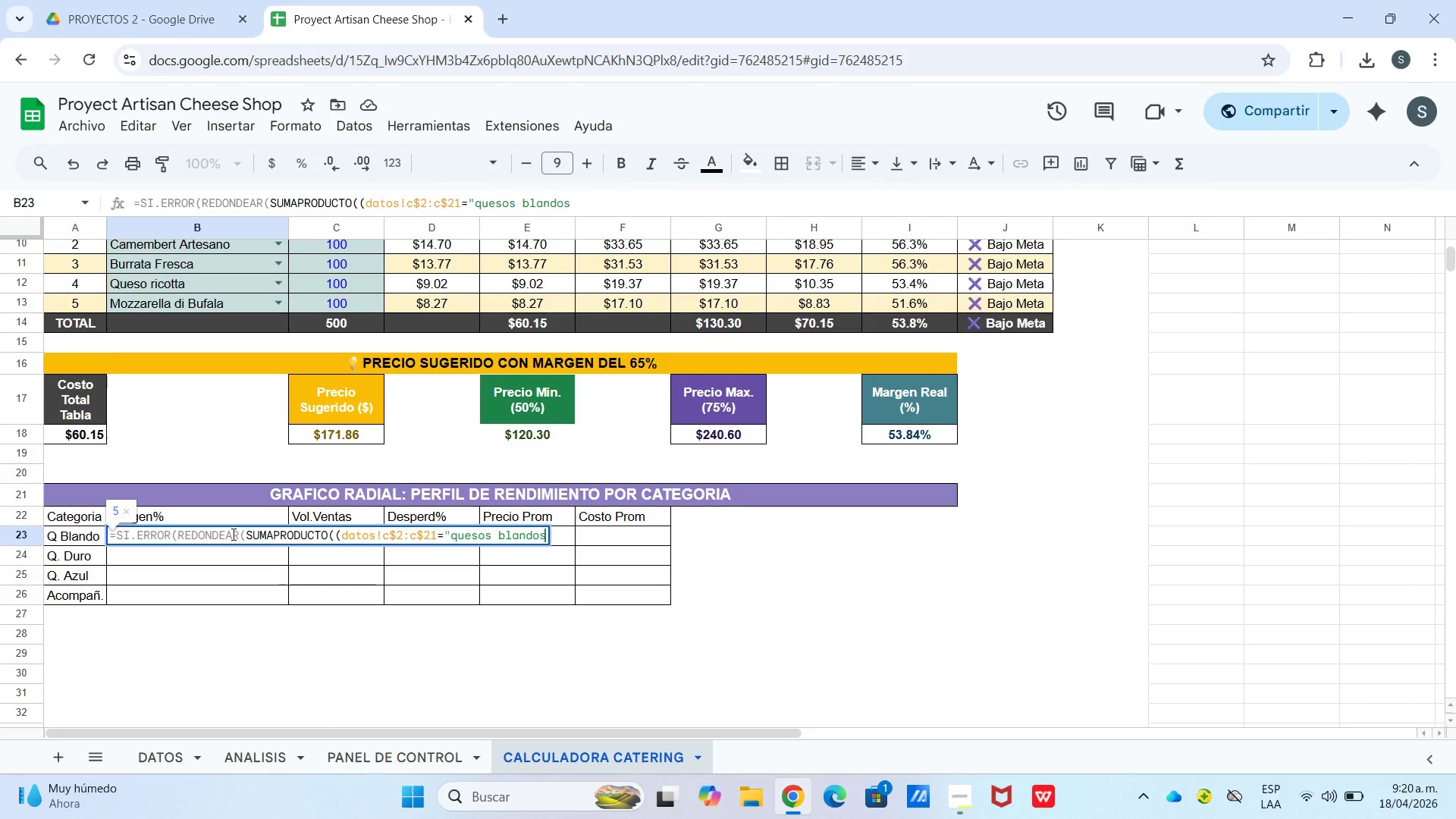 
wait(5.25)
 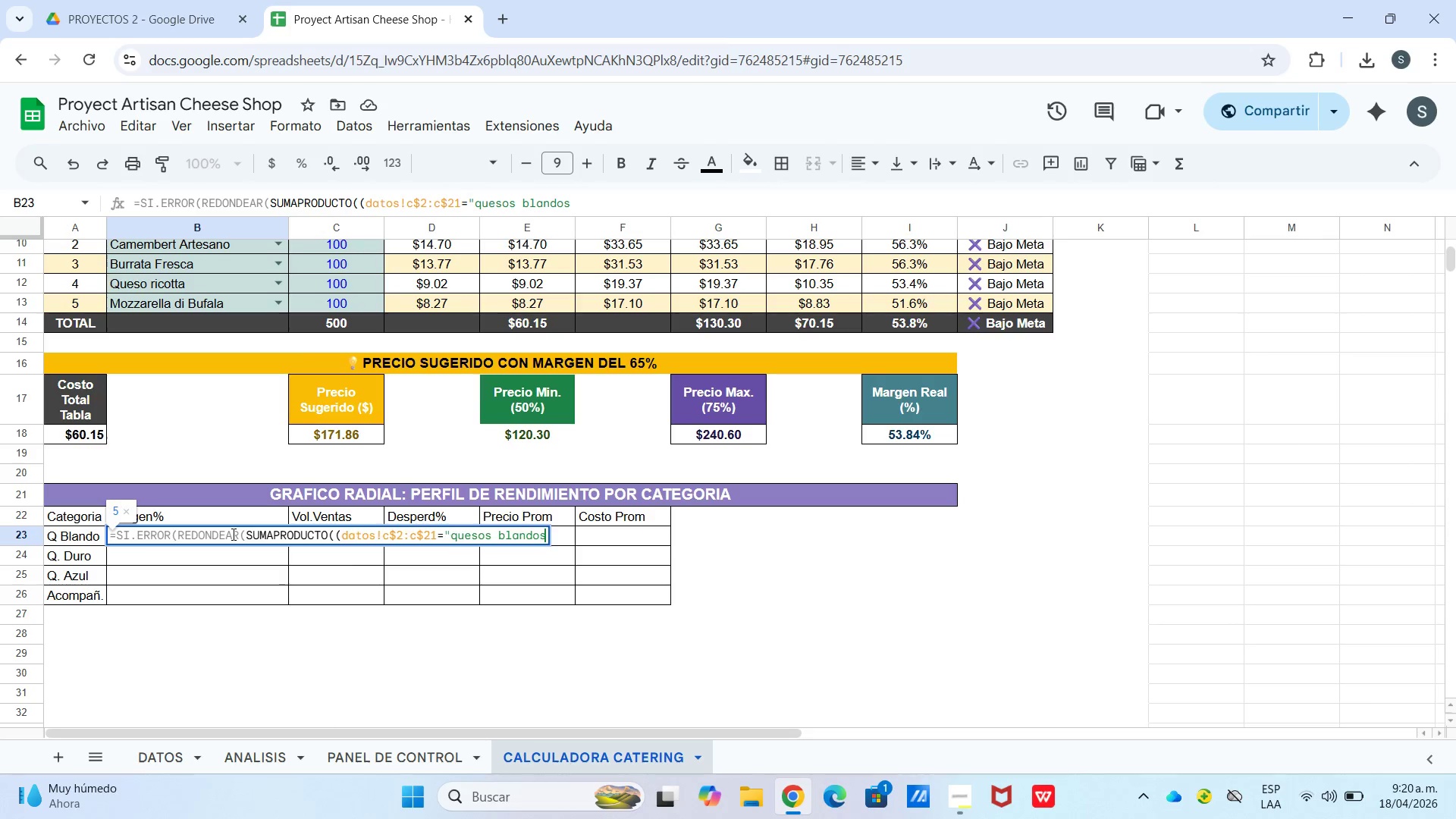 
type(@()
 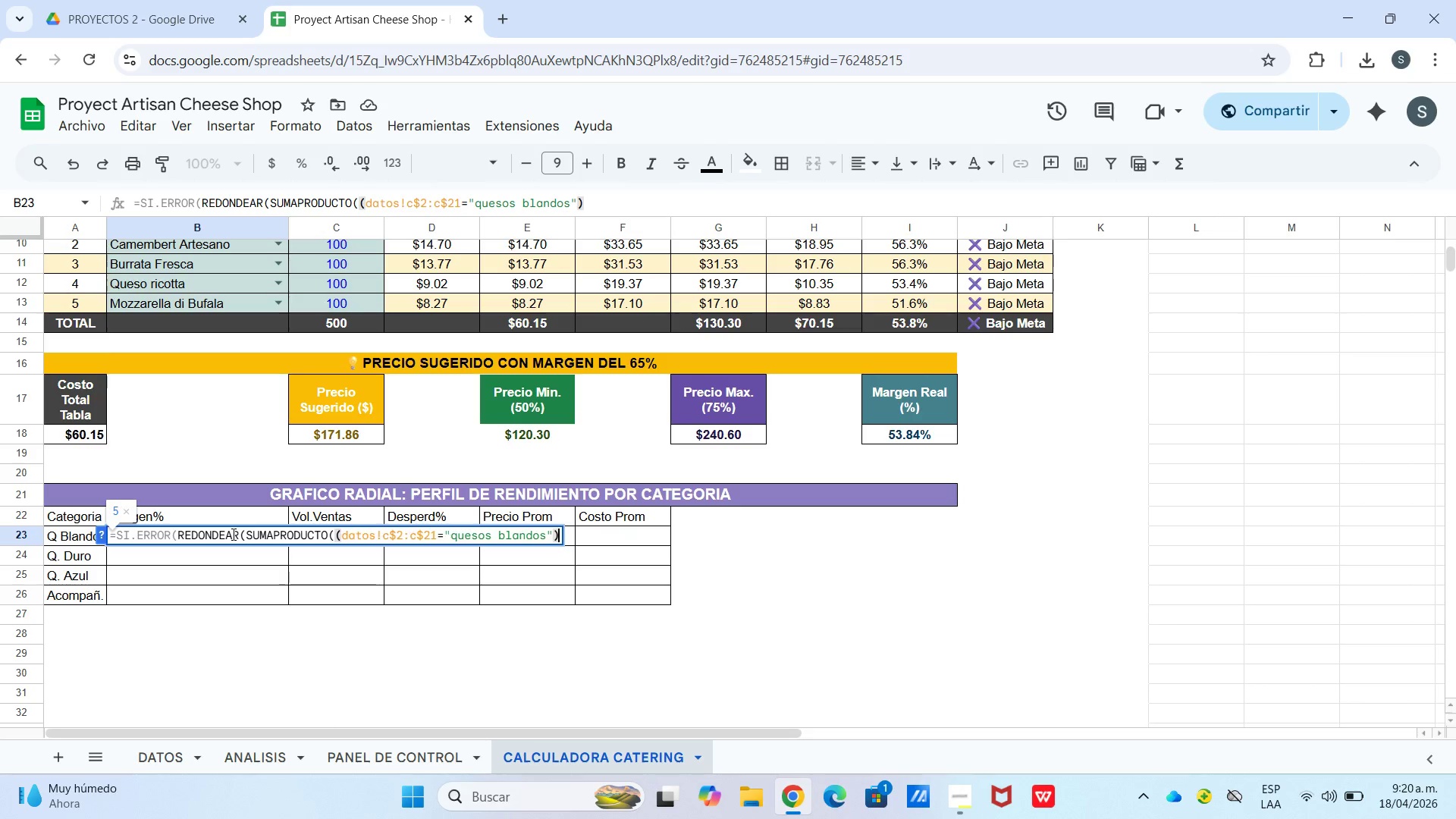 
wait(5.62)
 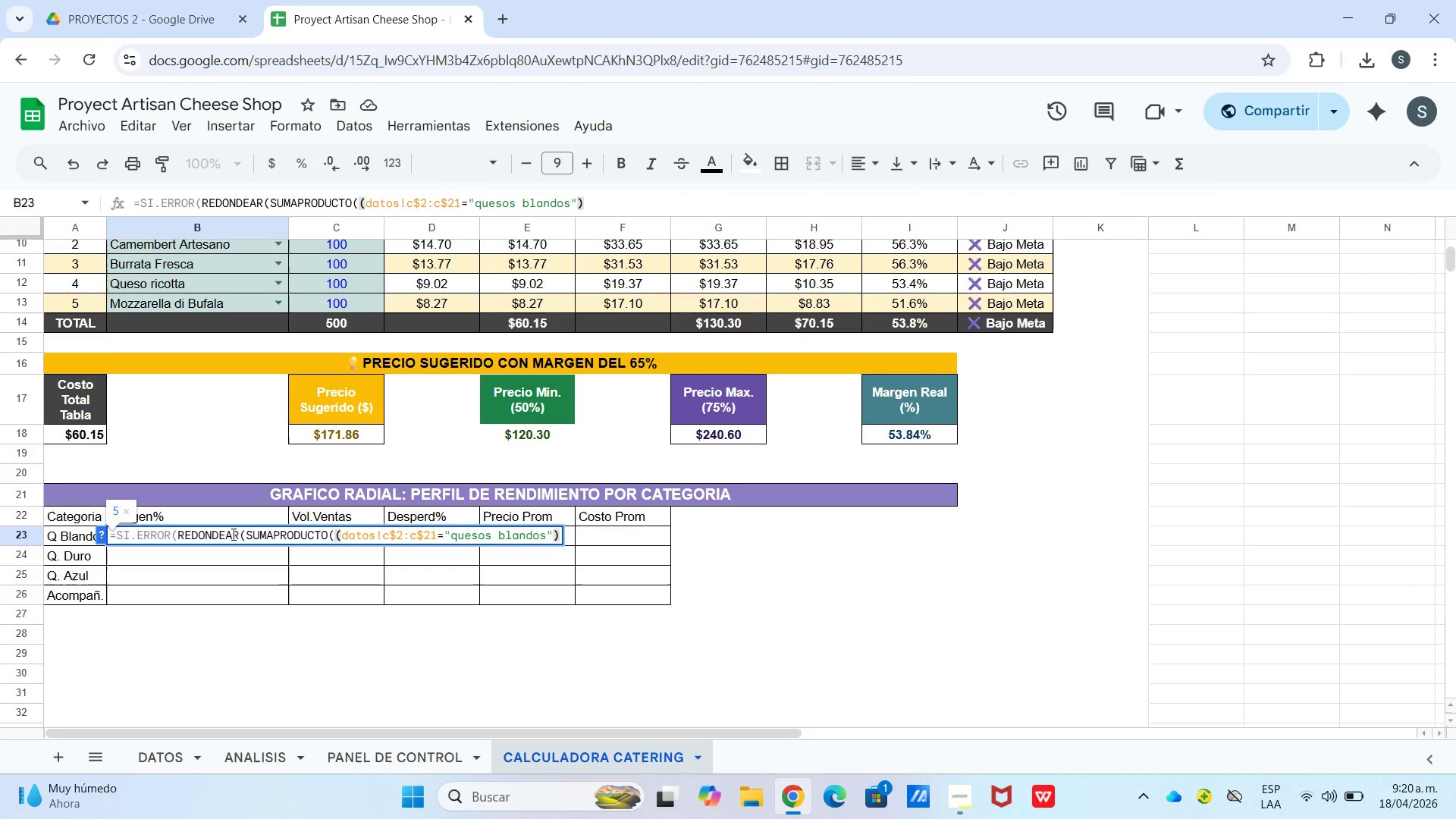 
key(NumpadMultiply)
 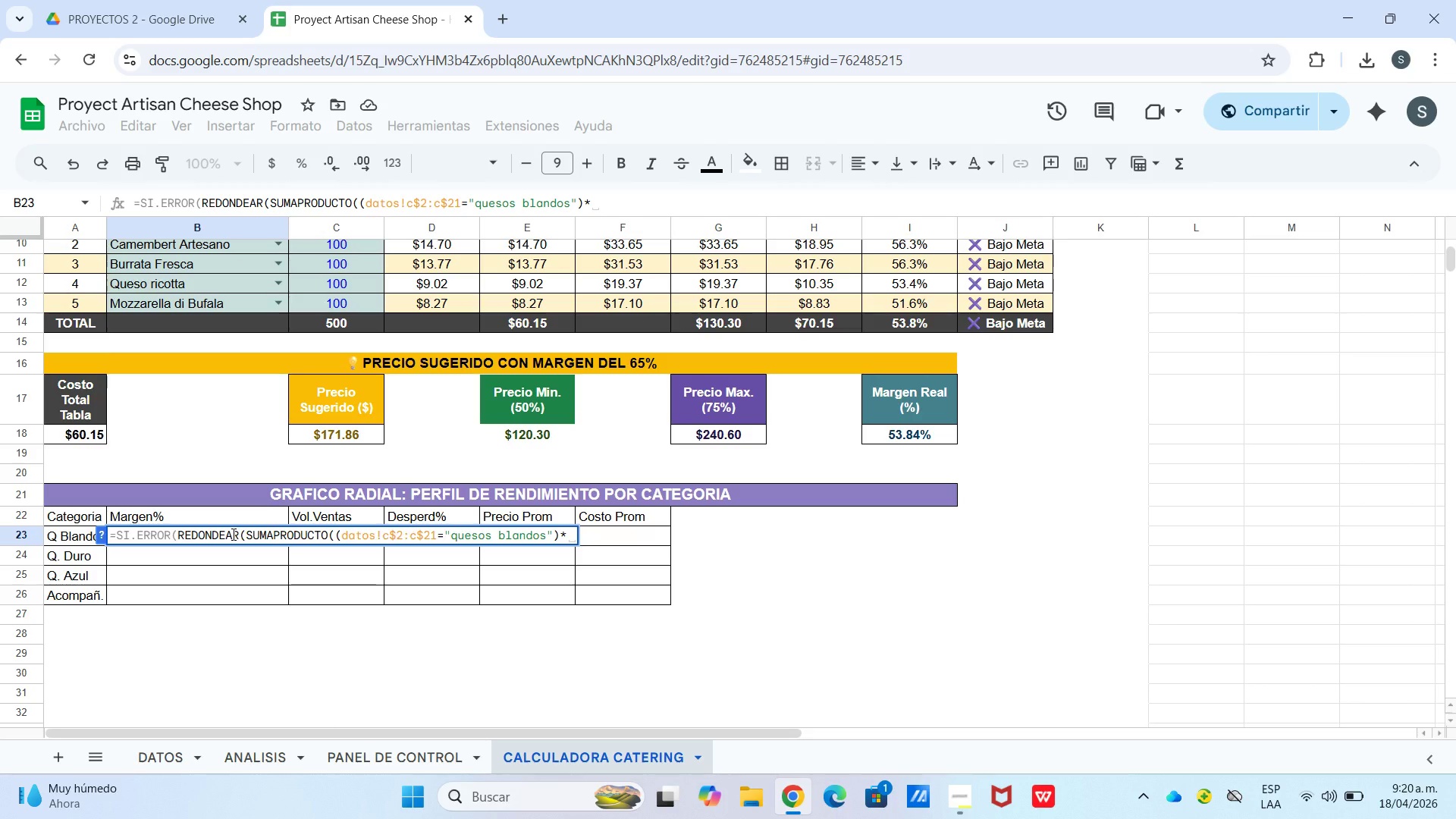 
type(*datos!e$2>e$21-datos!)
 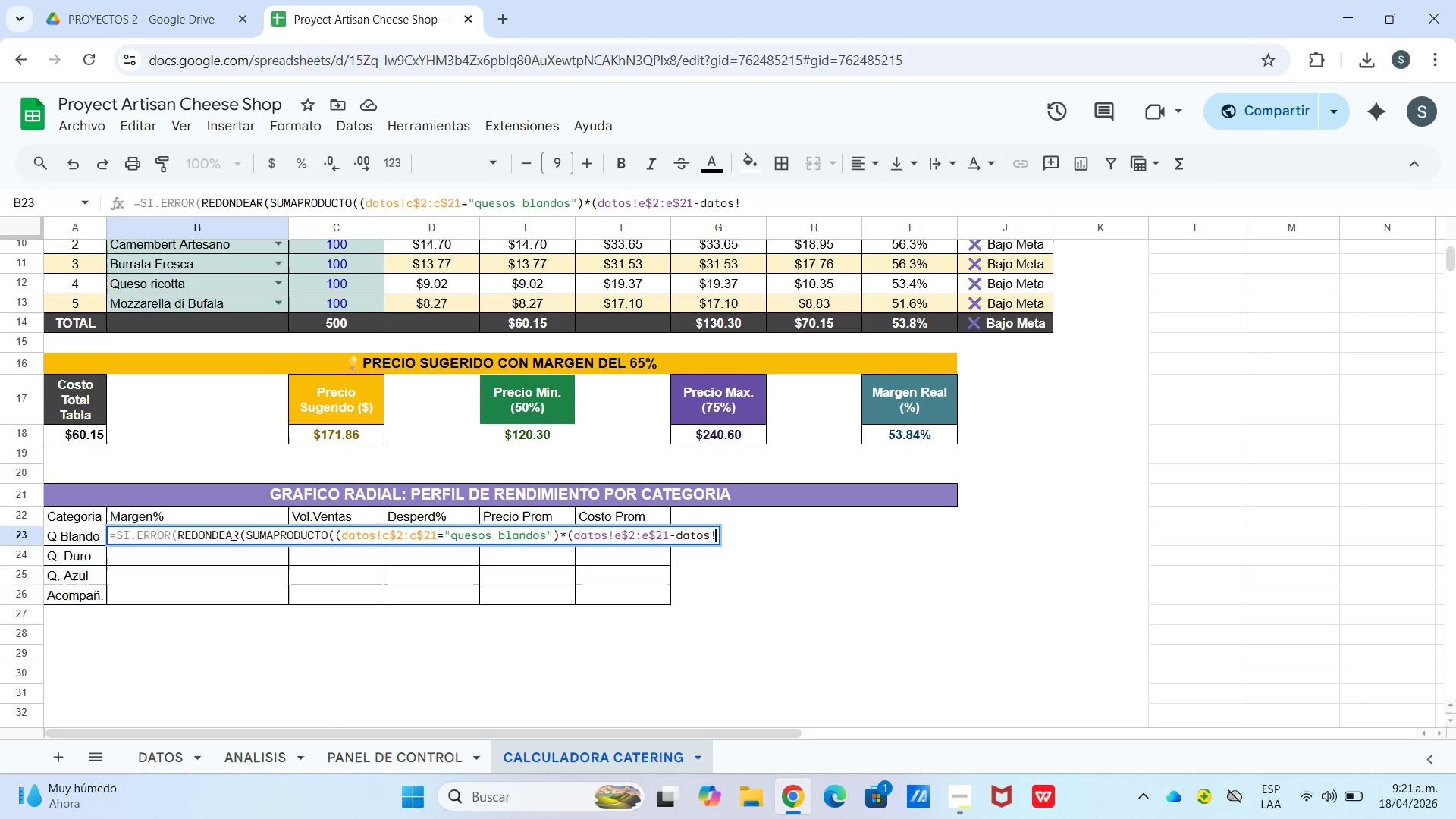 
wait(8.59)
 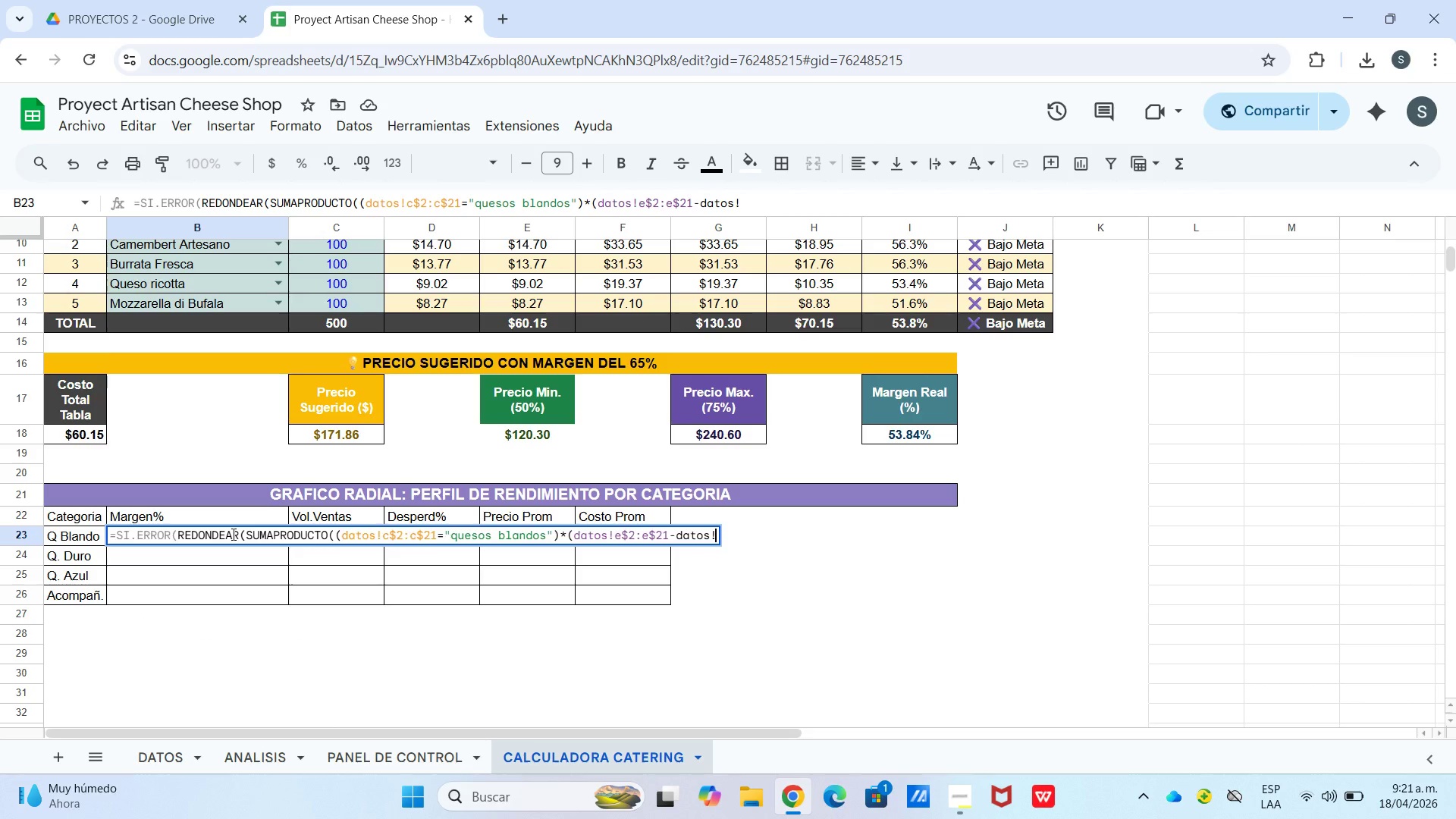 
type(d$2)
 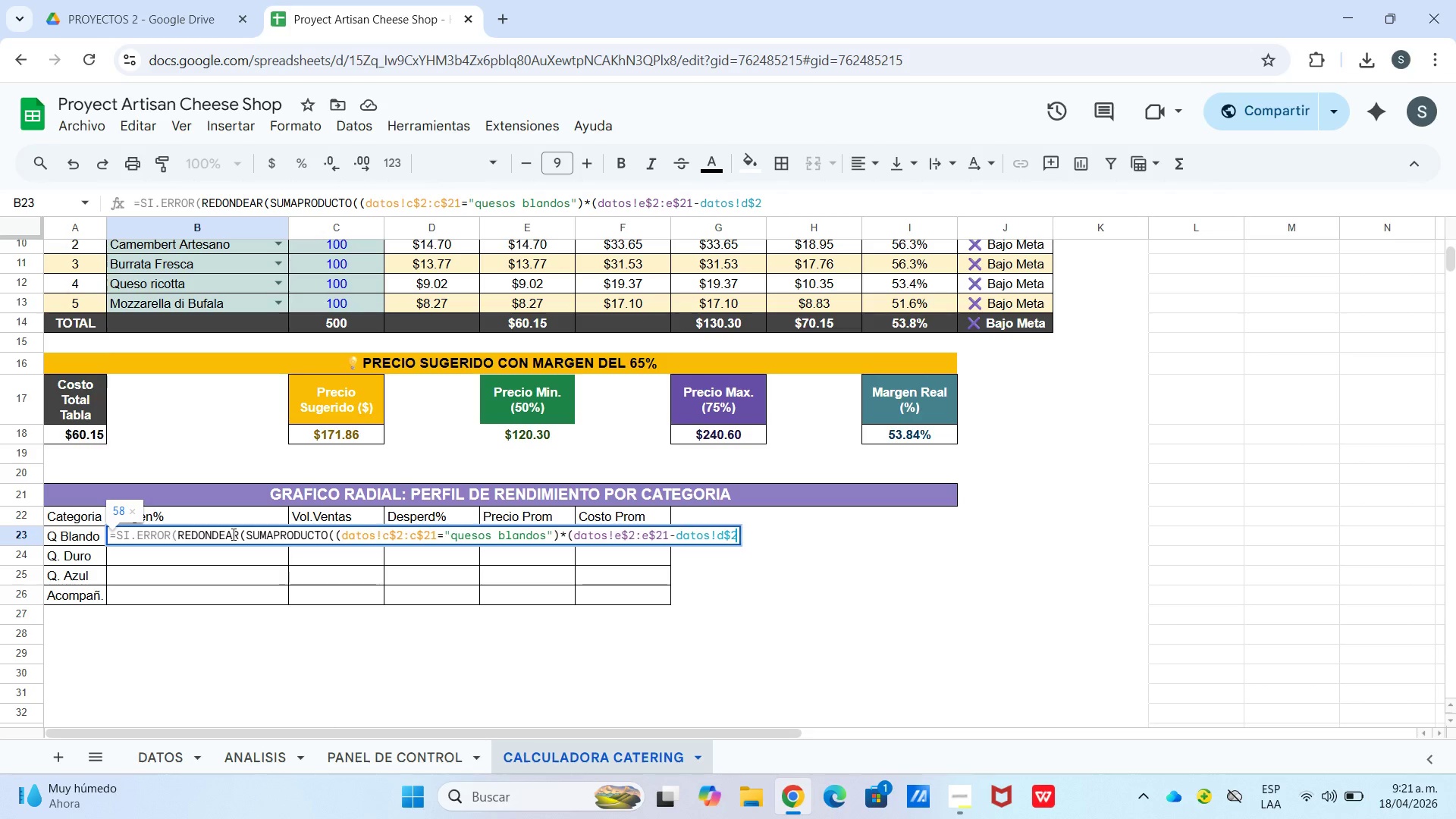 
key(Shift+Period)
 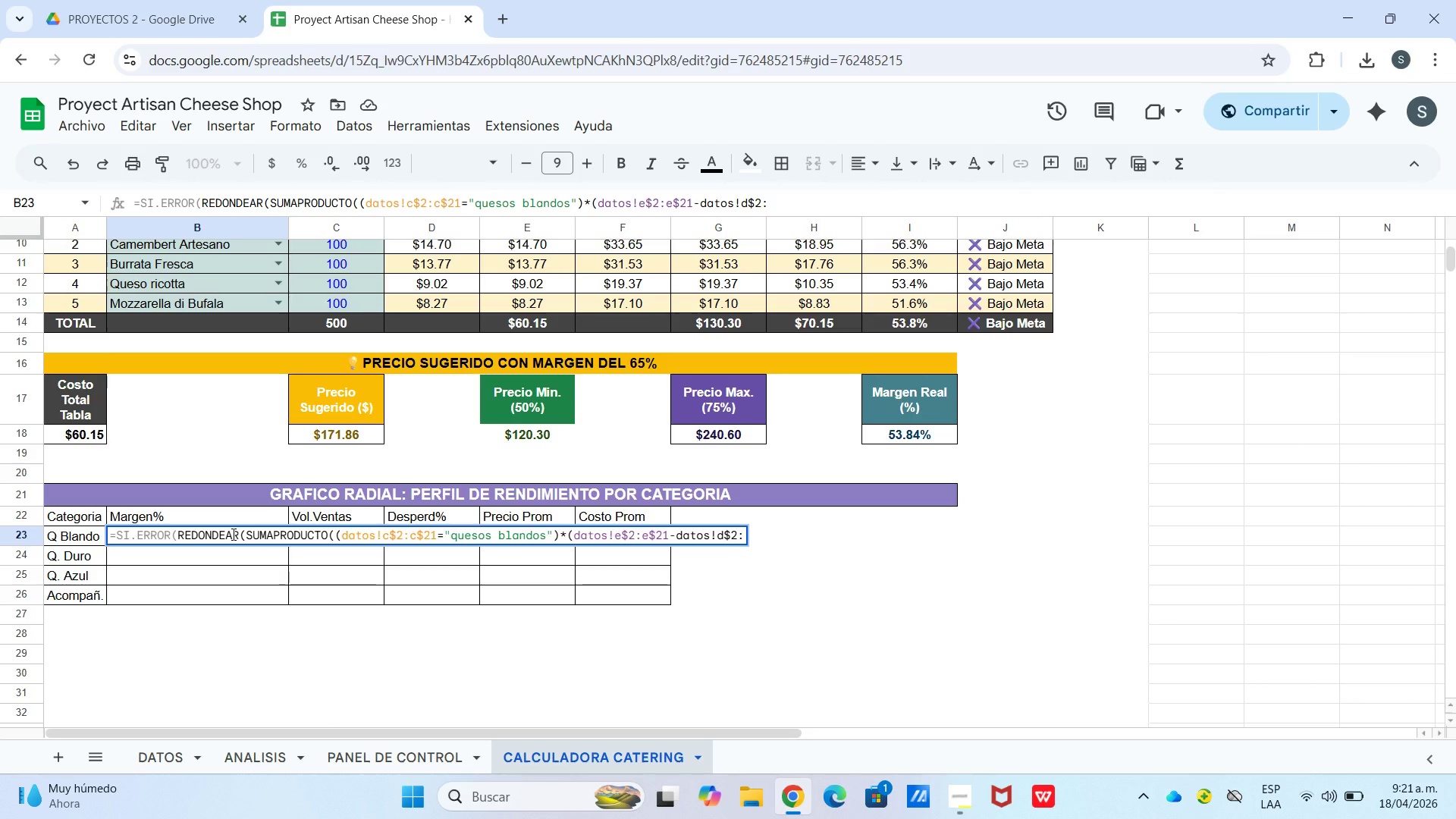 
type(d$d21(*)
 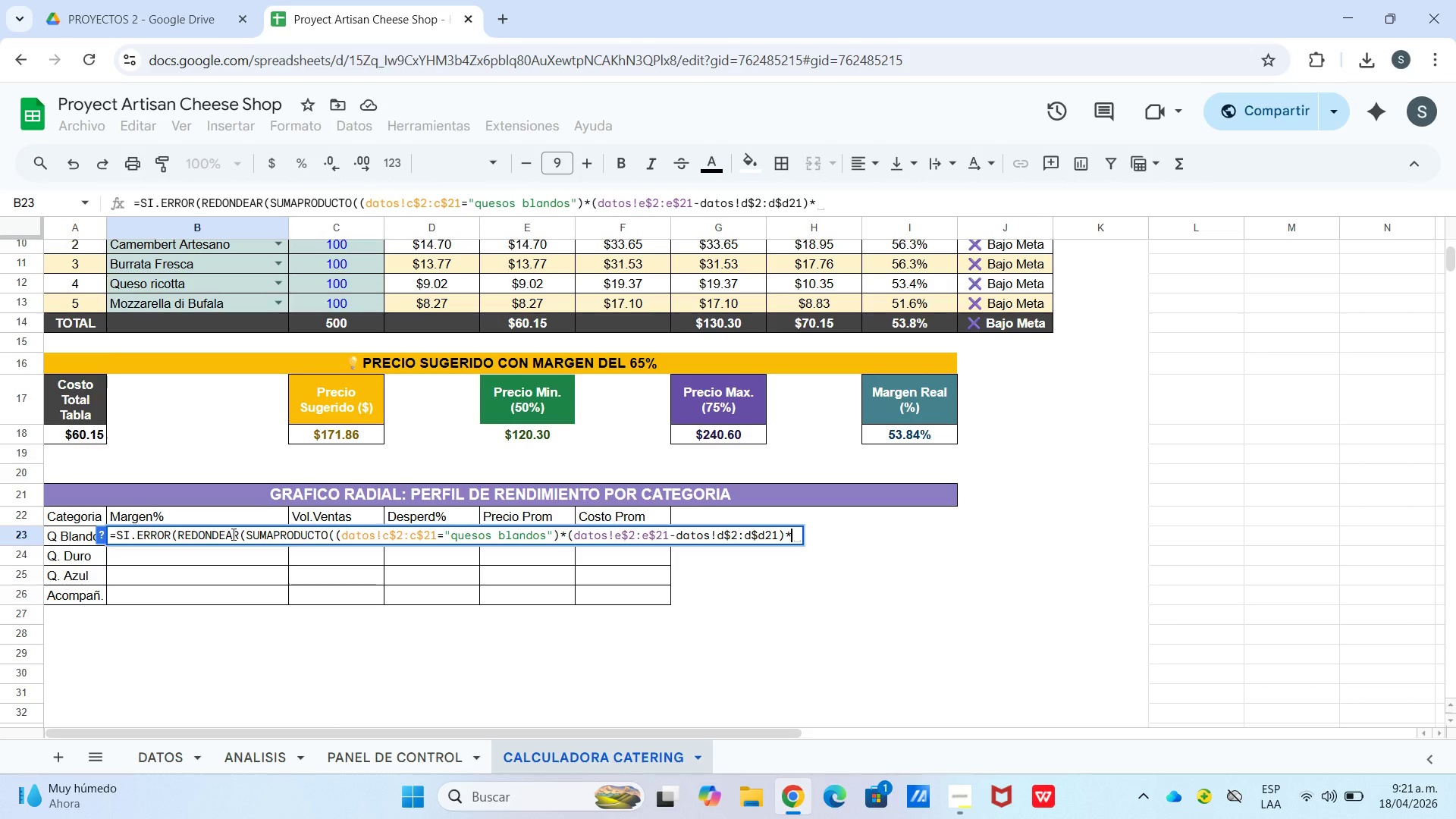 
wait(7.75)
 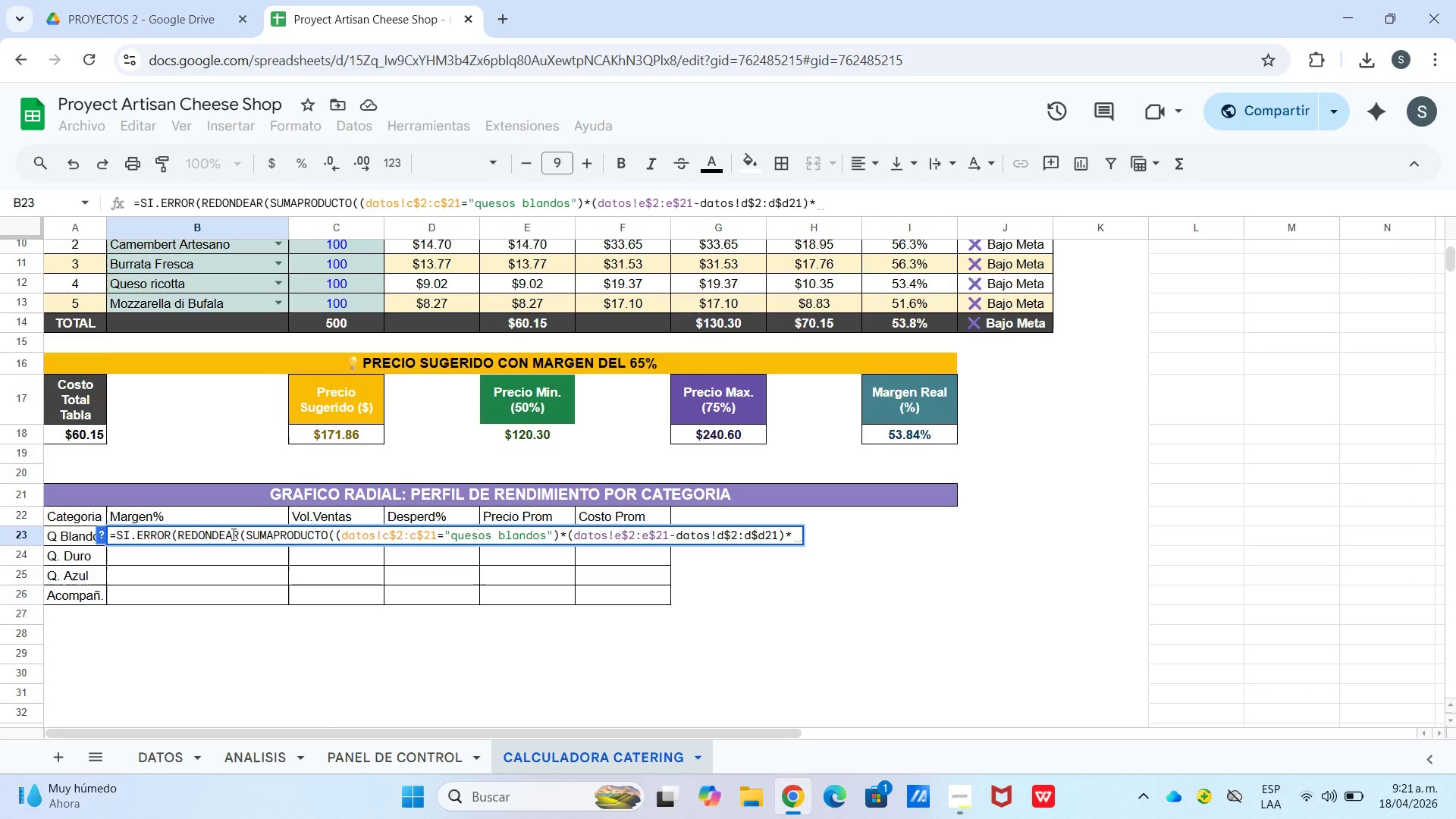 
hold_key(key=ShiftLeft, duration=0.66)
 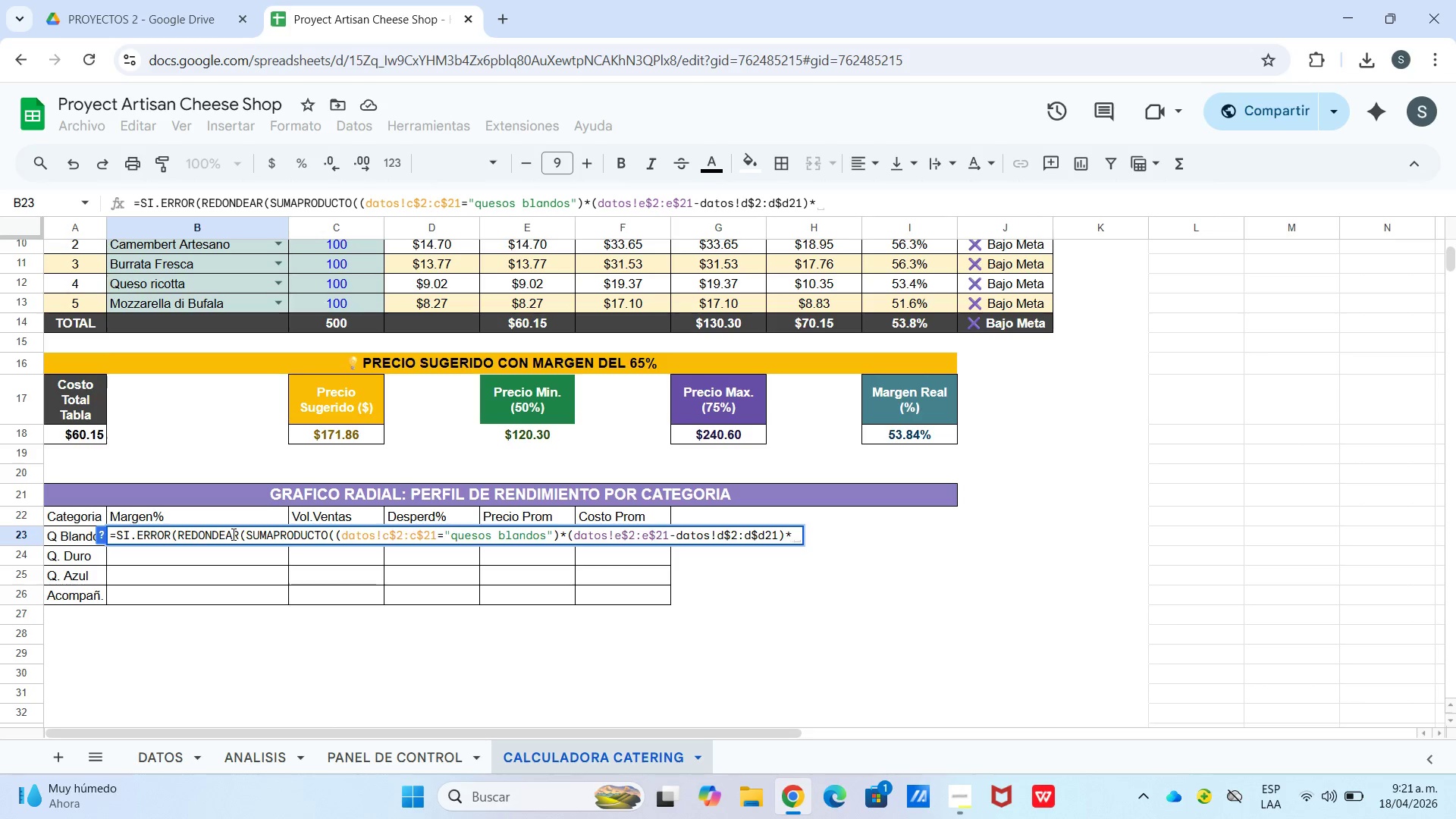 
type(datos)
 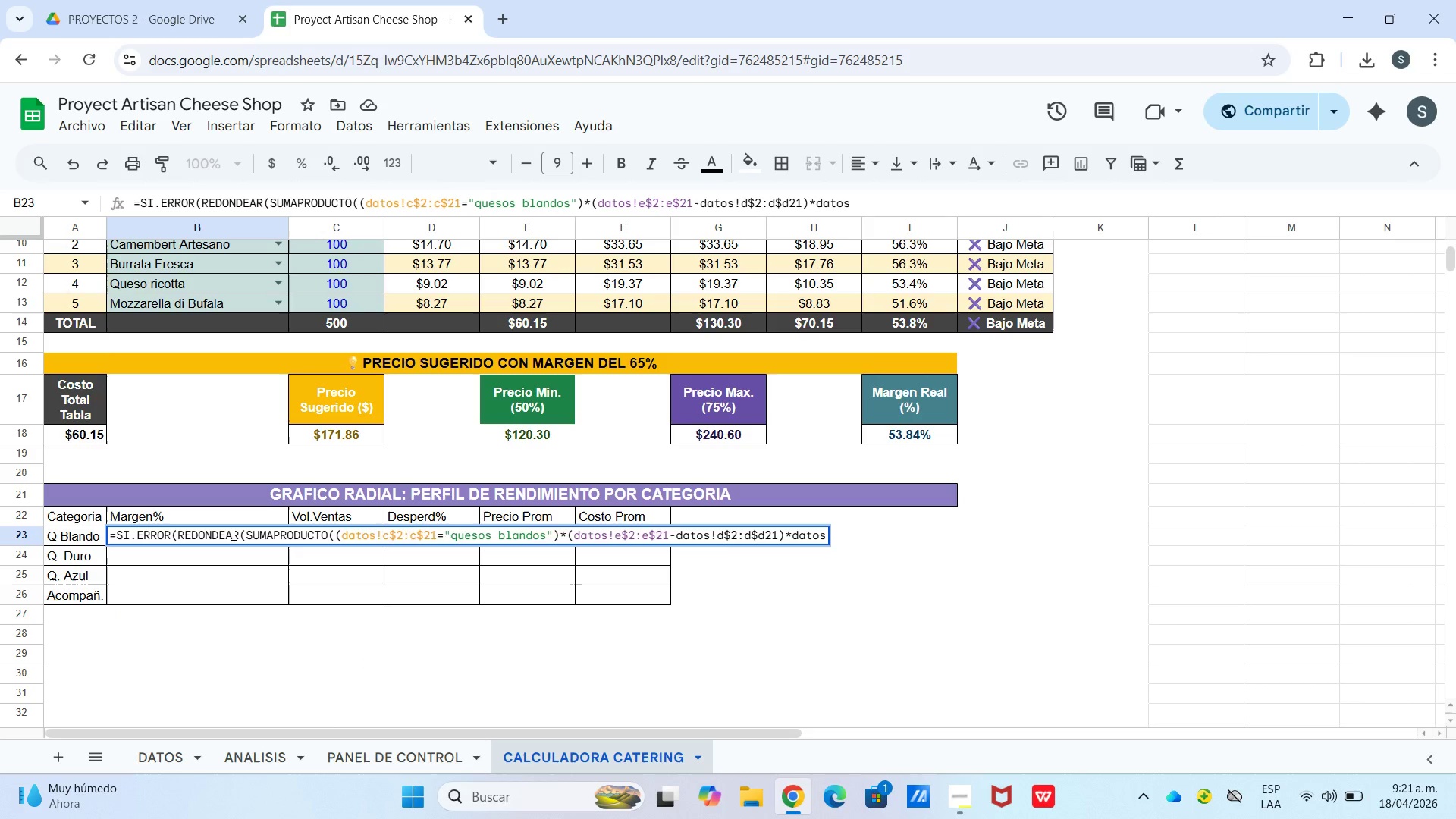 
type(!f2)
key(Backspace)
type($2>f$21(&suma)
 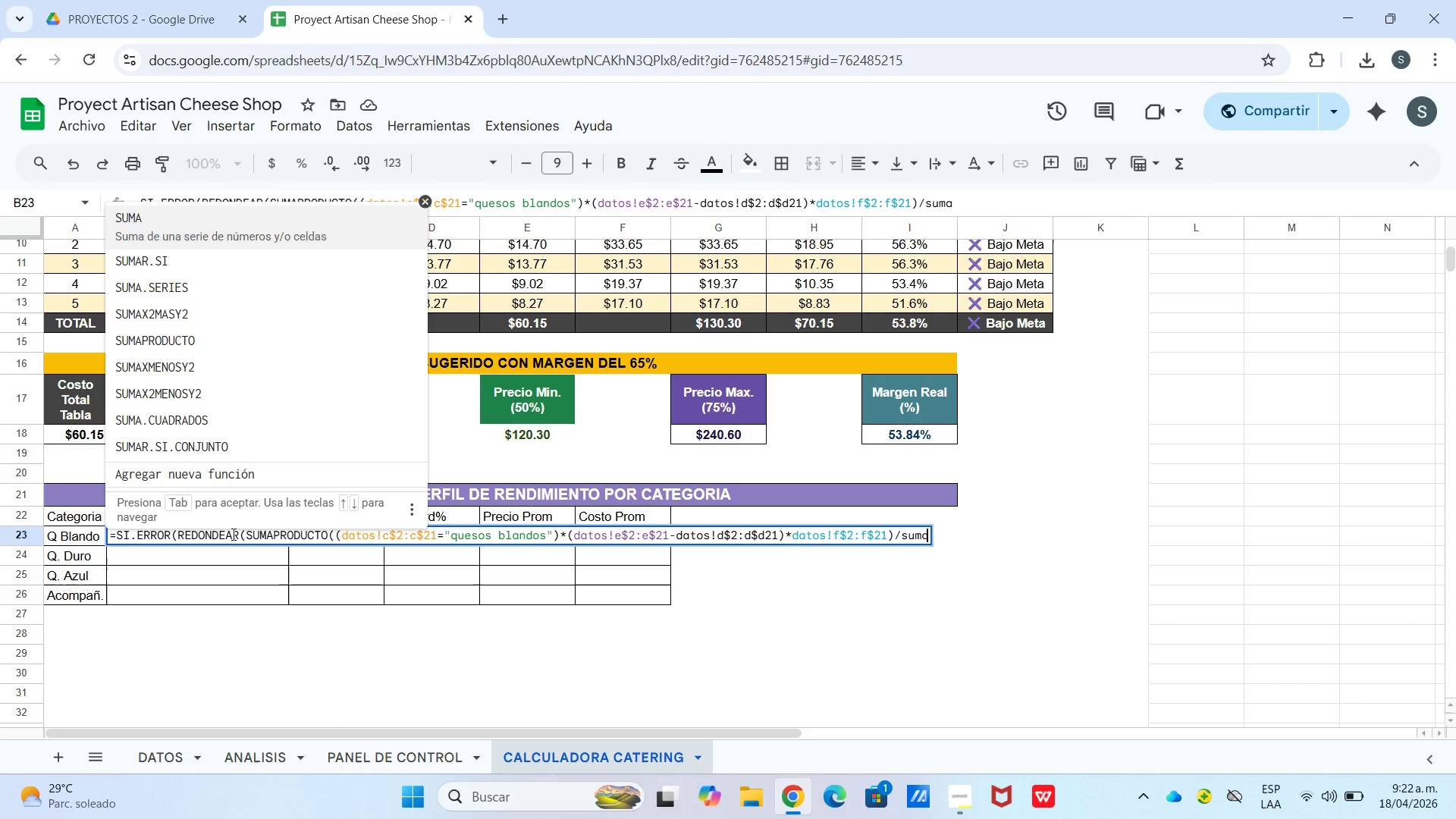 
wait(6.25)
 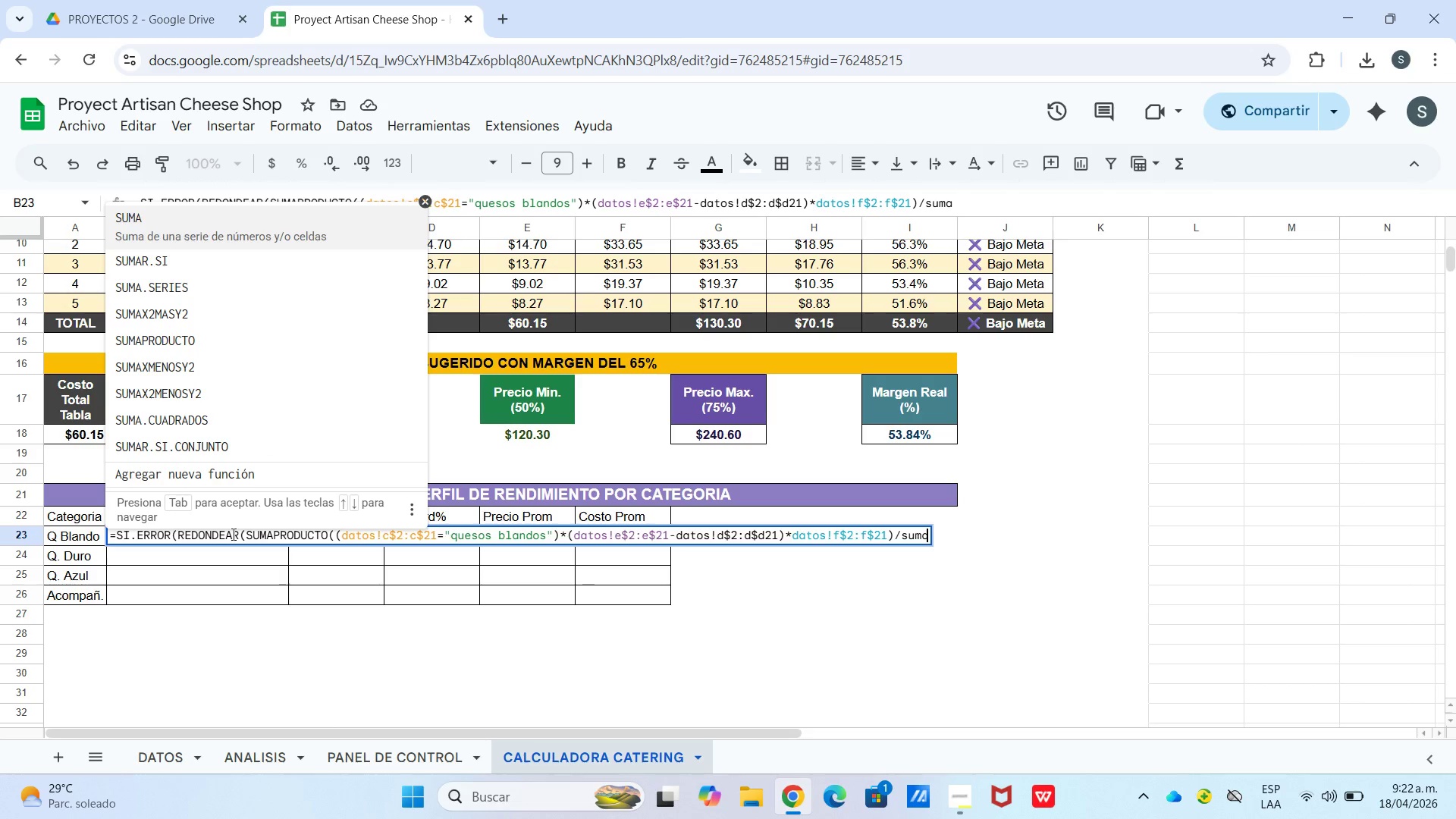 
type(p)
key(Tab)
type(*datos)
 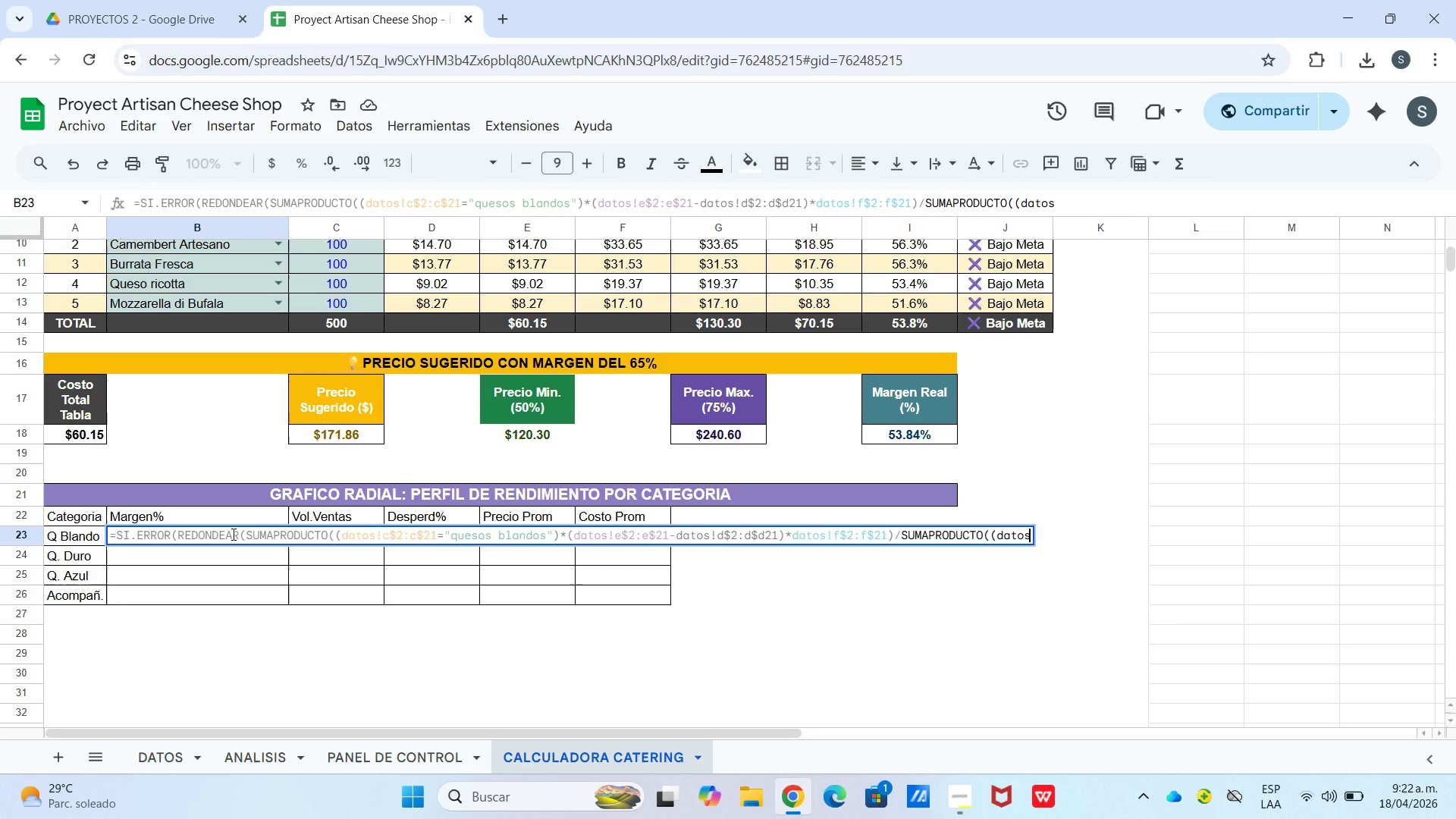 
type(!c$2)
 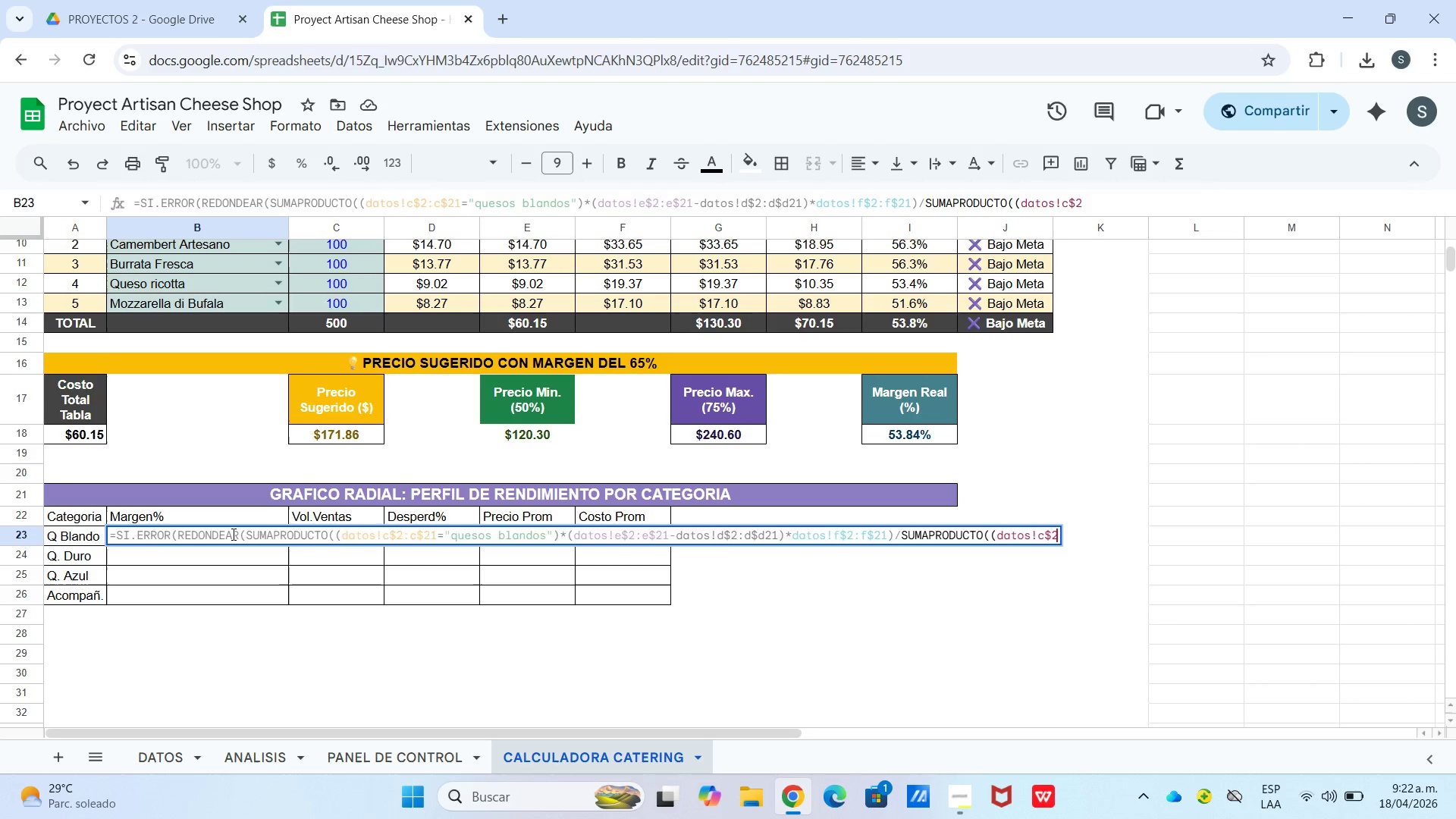 
wait(7.91)
 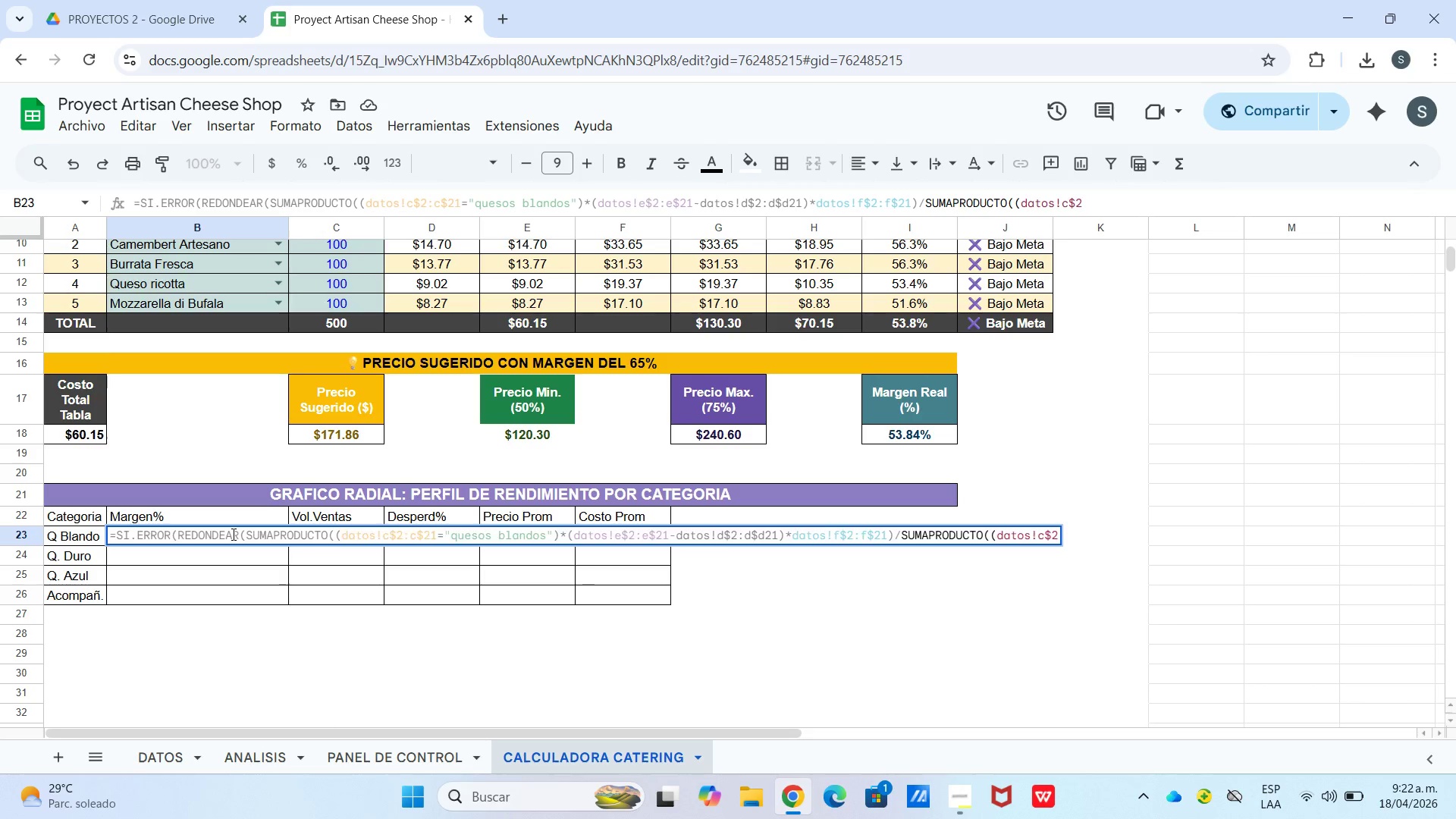 
key(Shift+Period)
 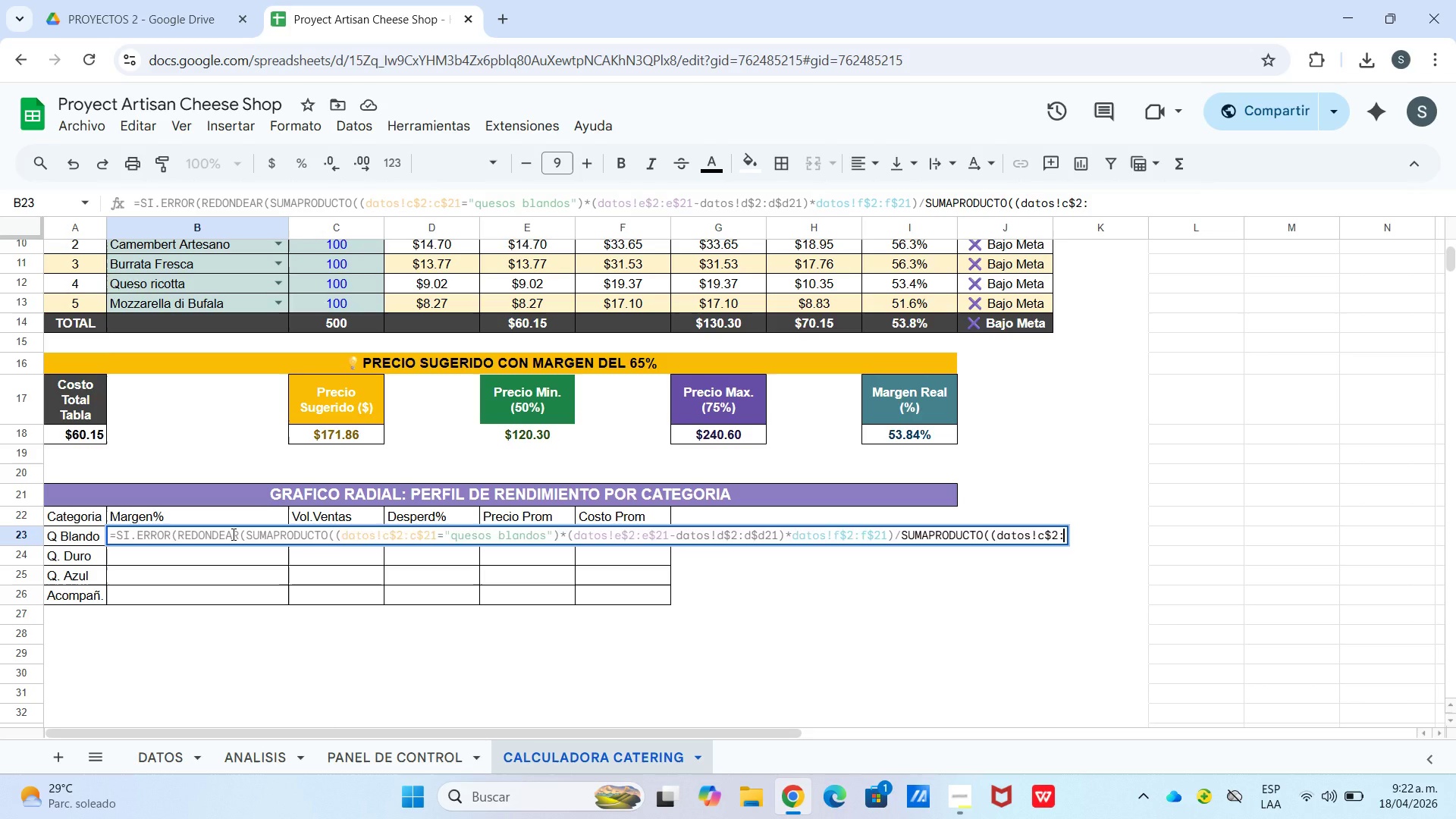 
type(c$)
 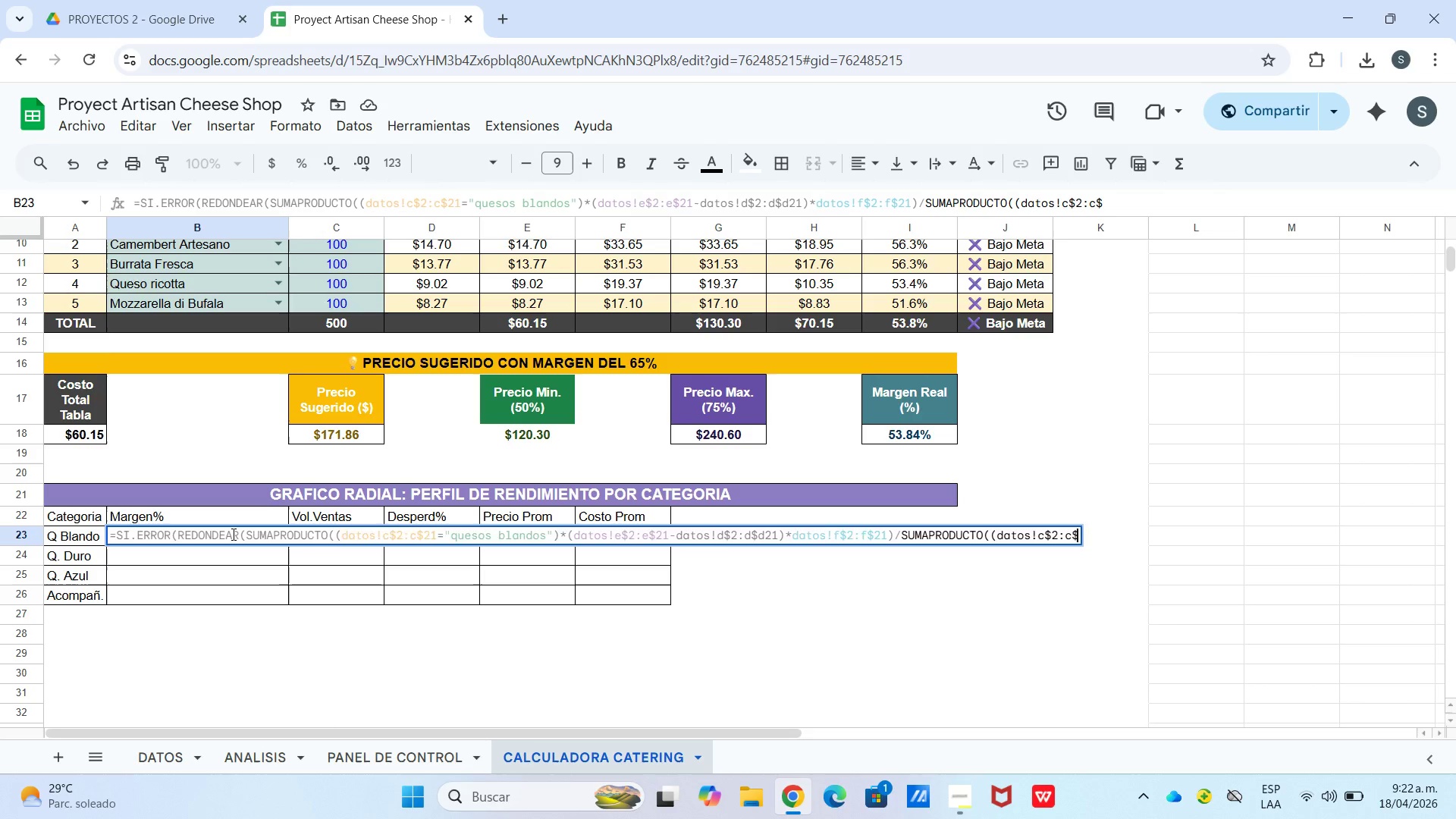 
type(21)@qeso blando)
 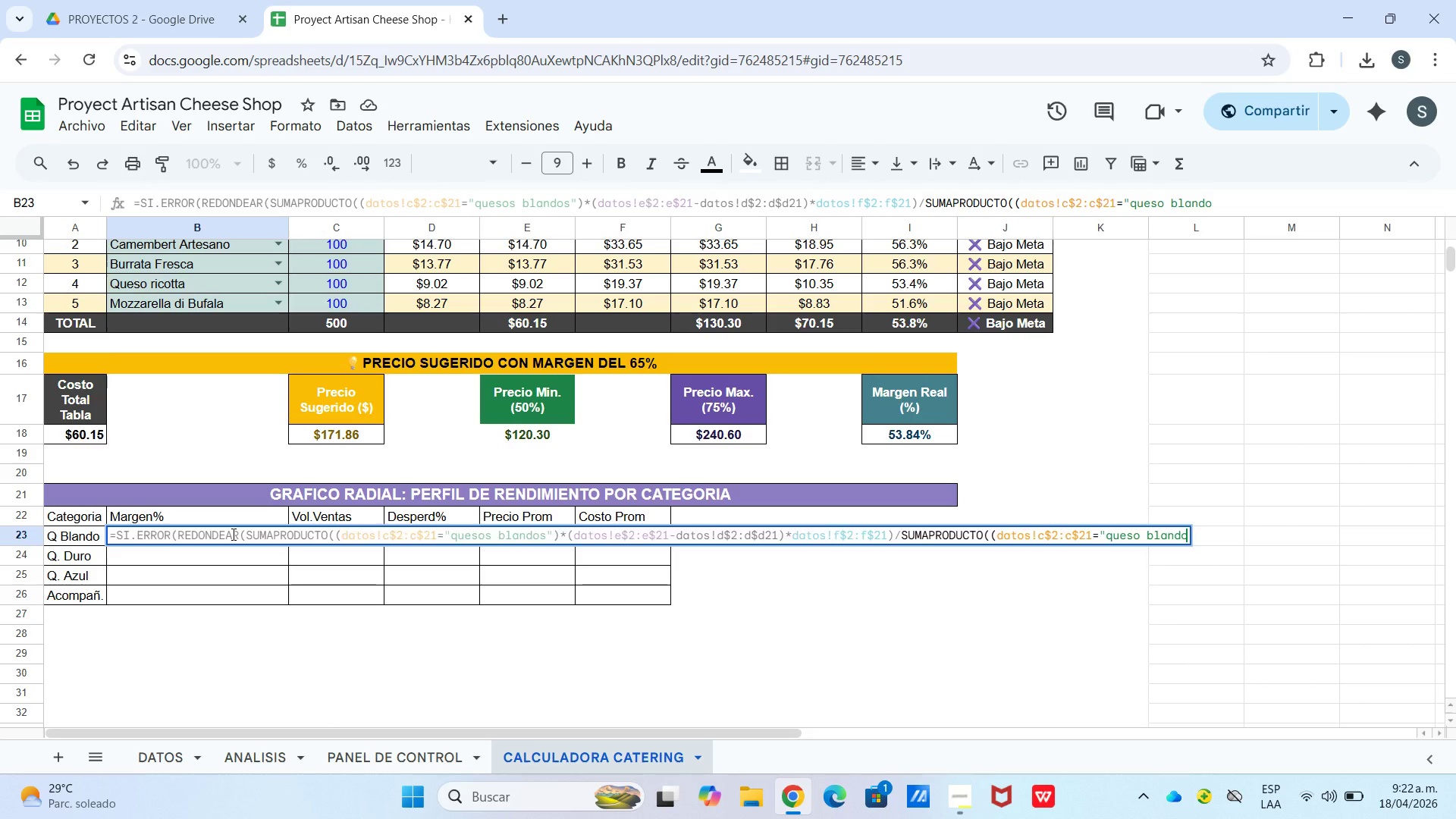 
 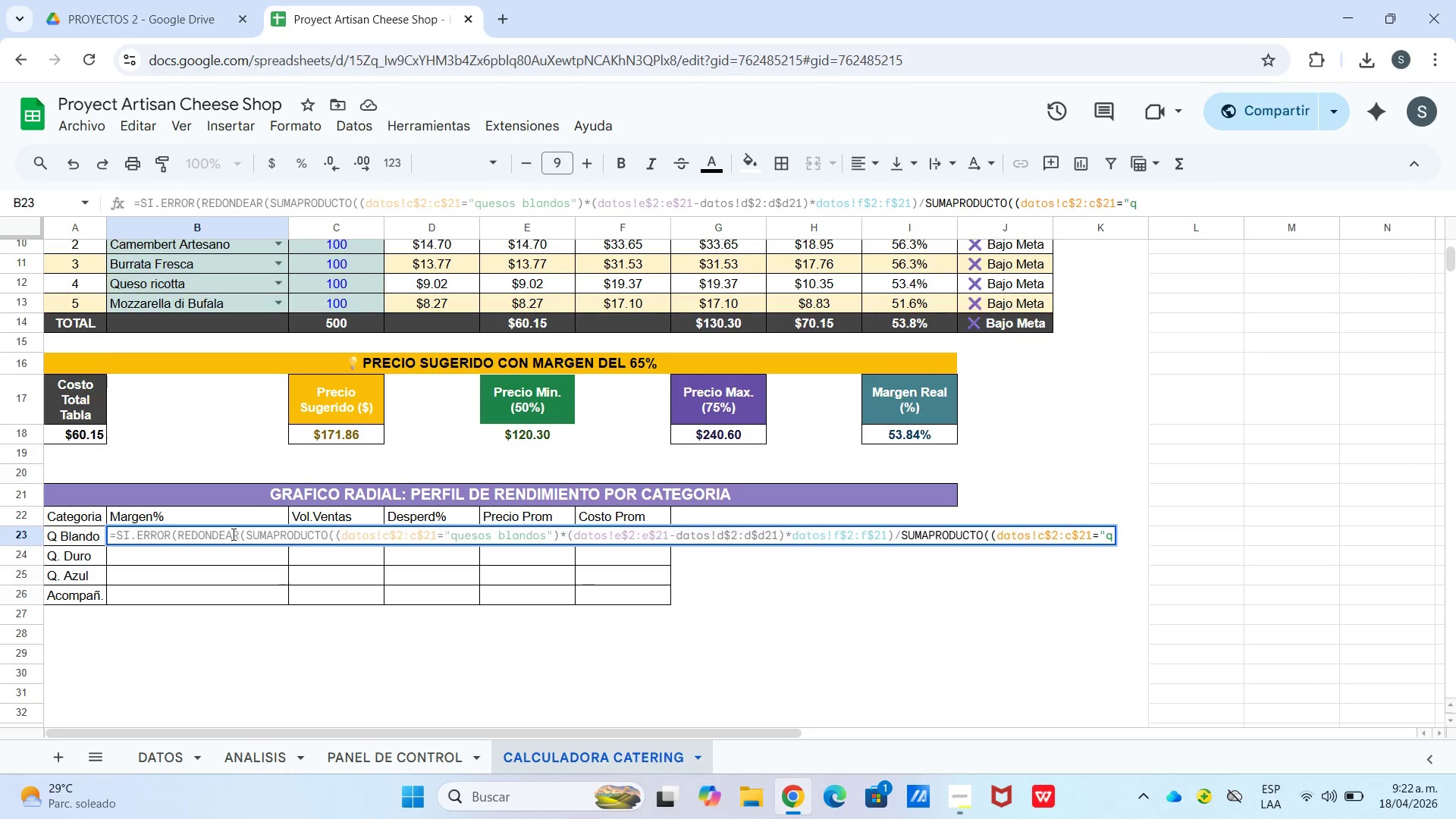 
hold_key(key=U, duration=0.44)
 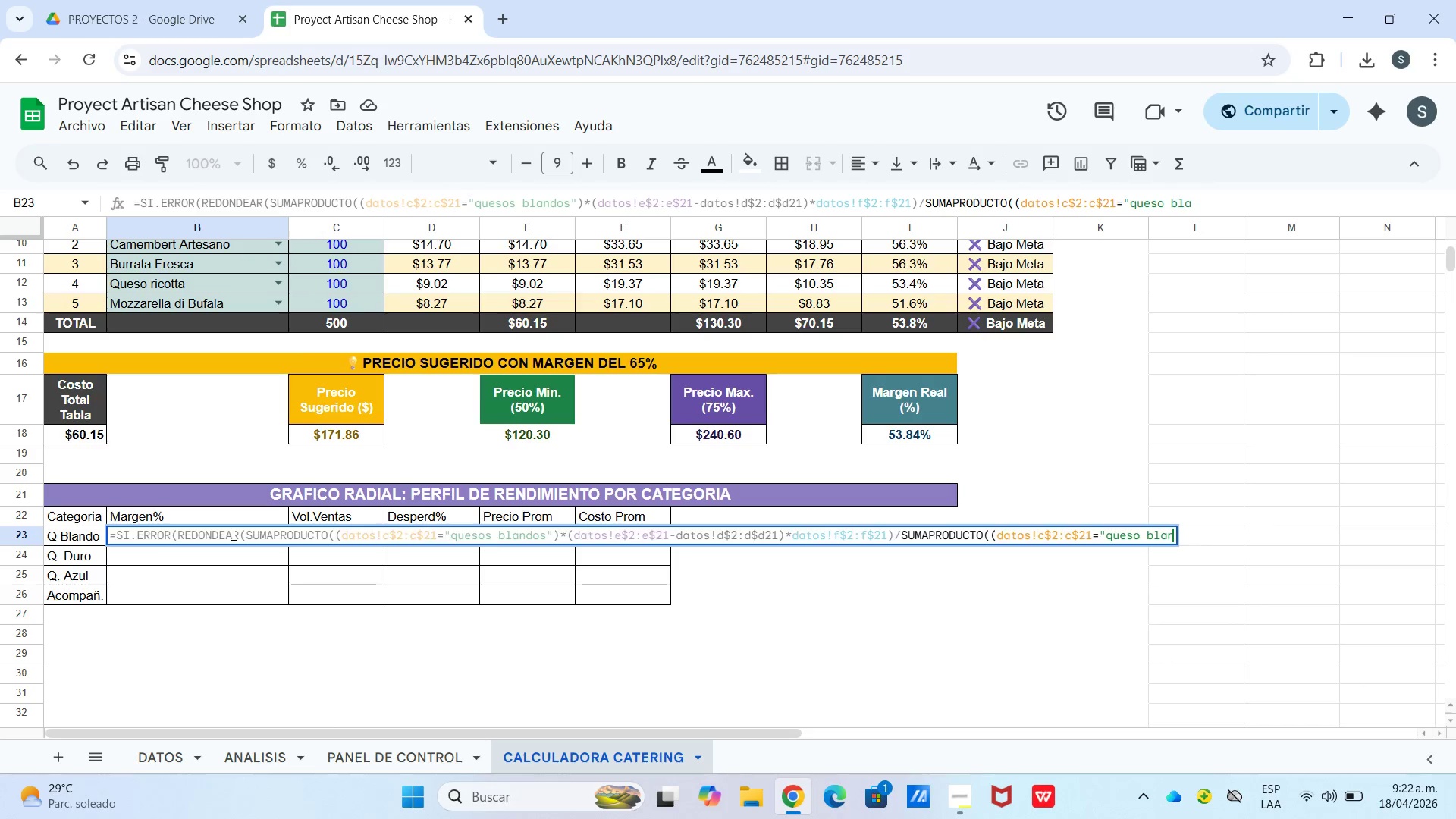 
key(Shift+2)
 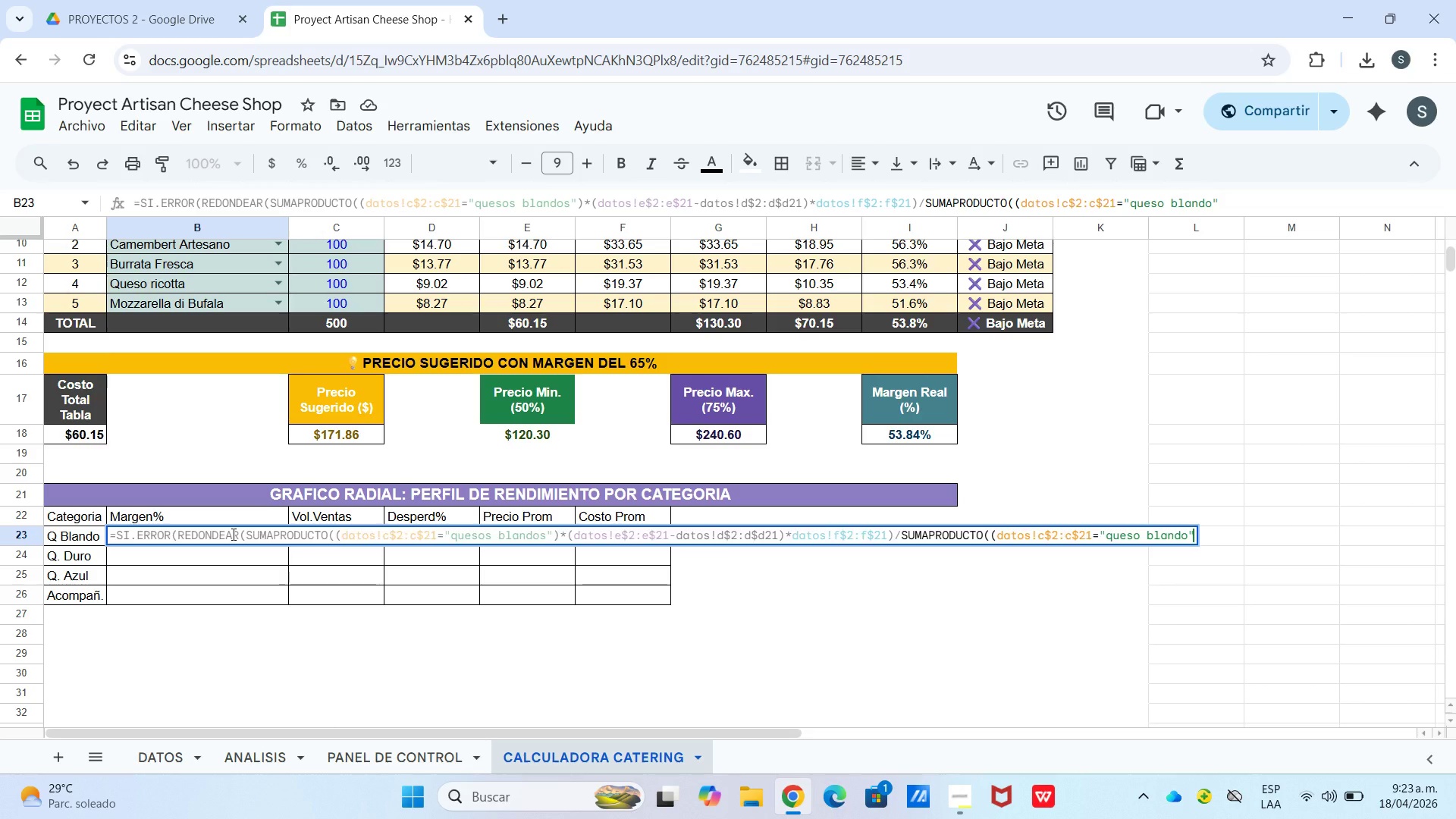 
wait(5.06)
 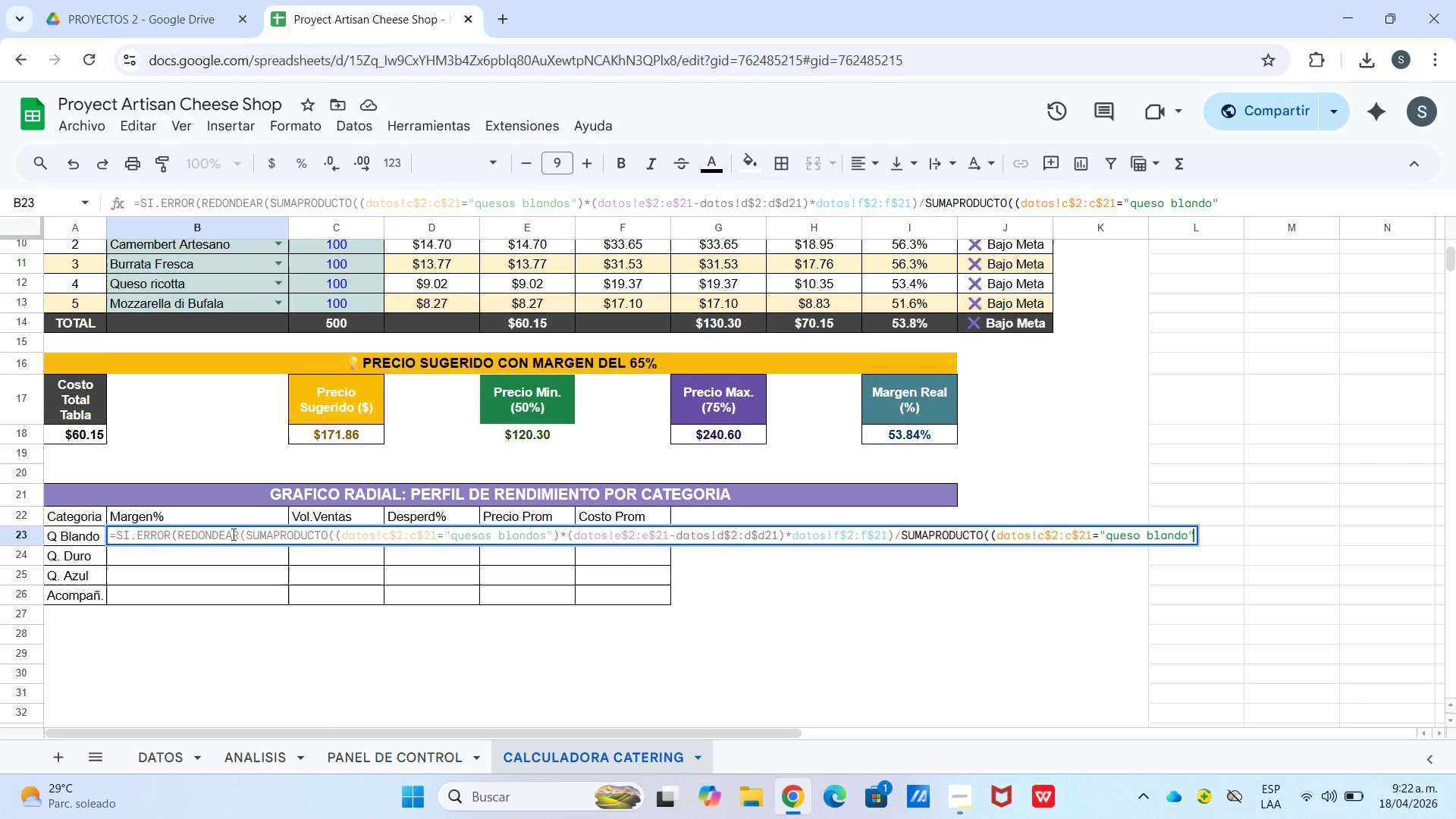 
key(Shift+9)
 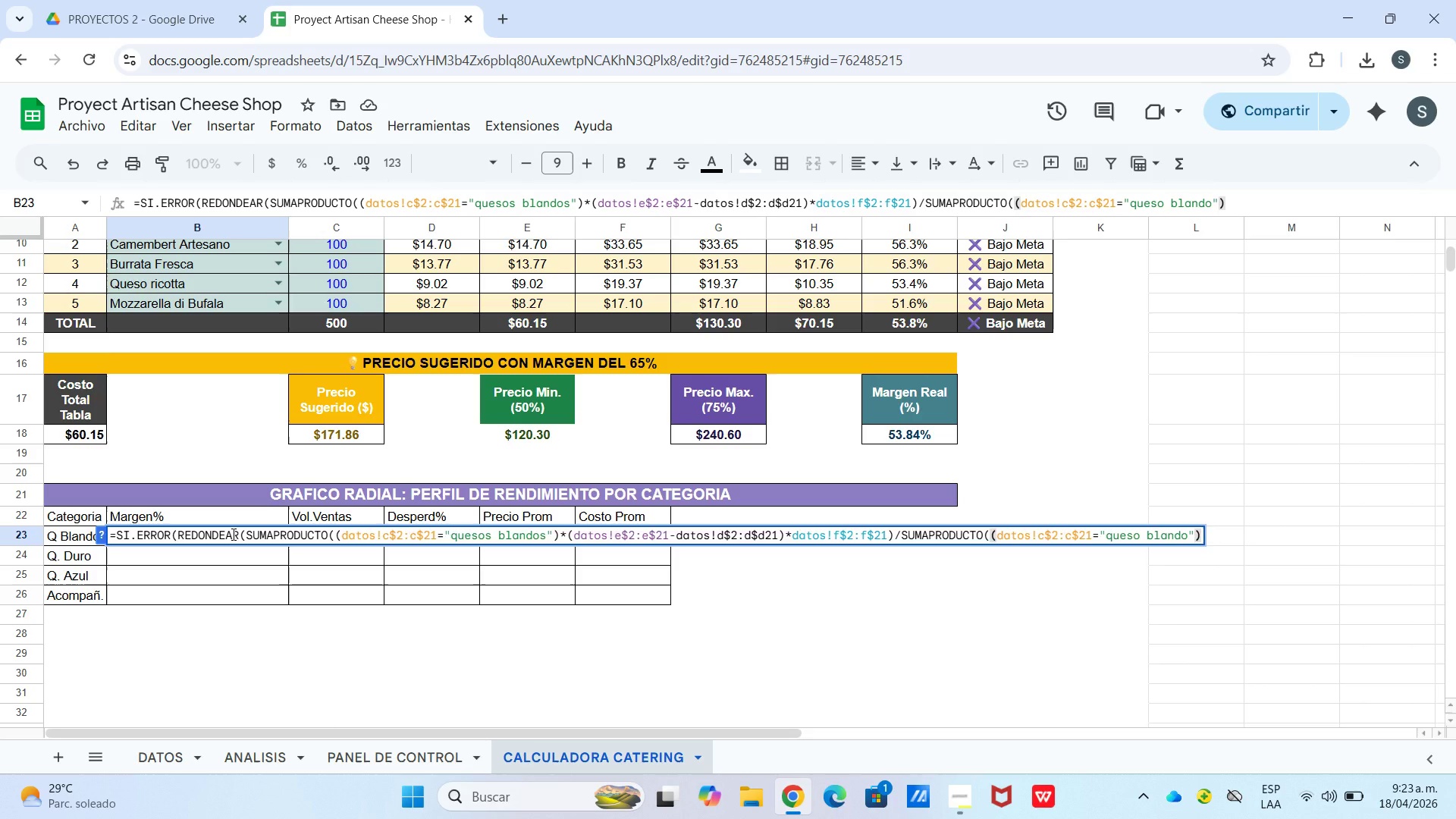 
wait(5.33)
 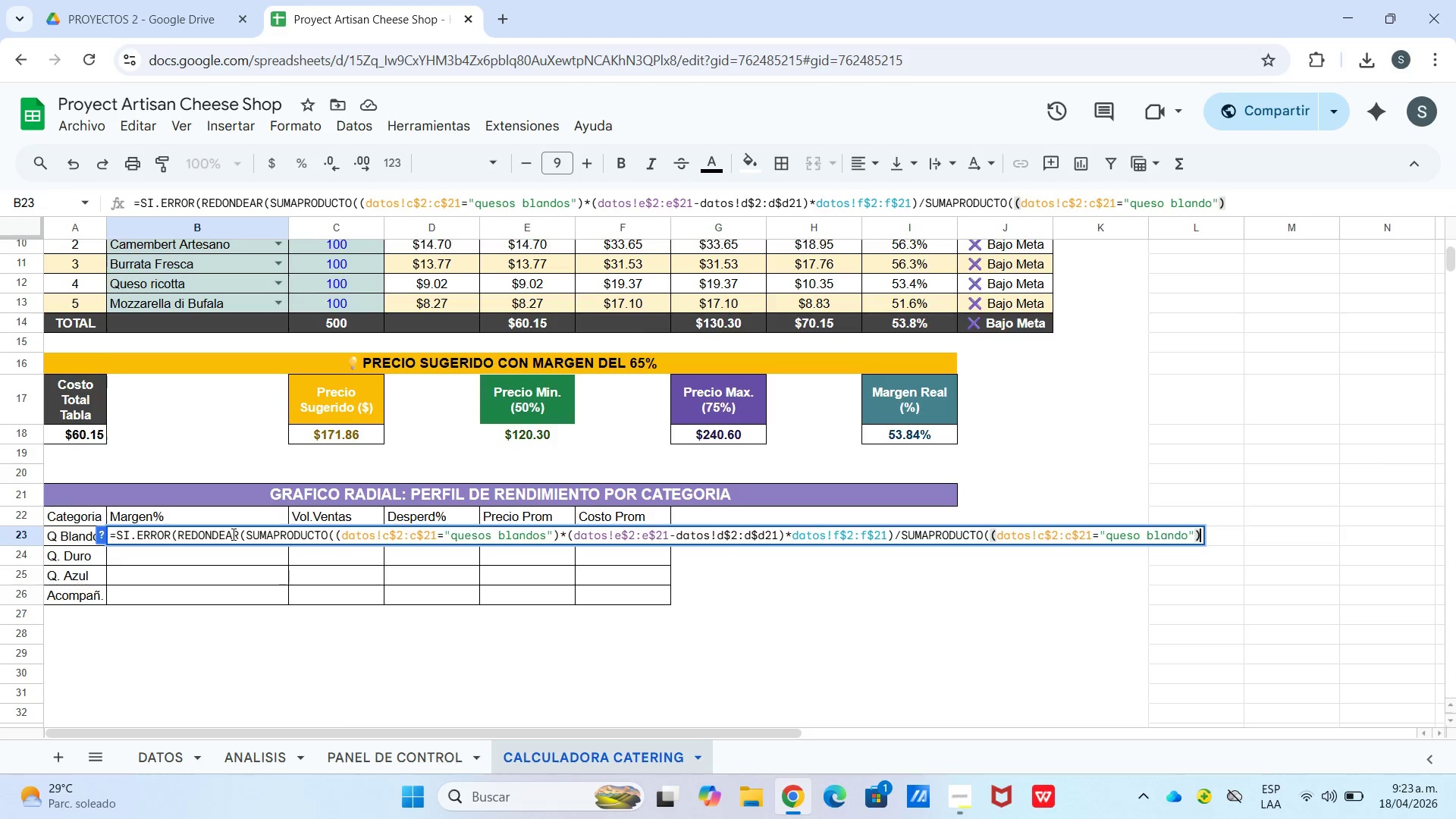 
key(NumpadMultiply)
 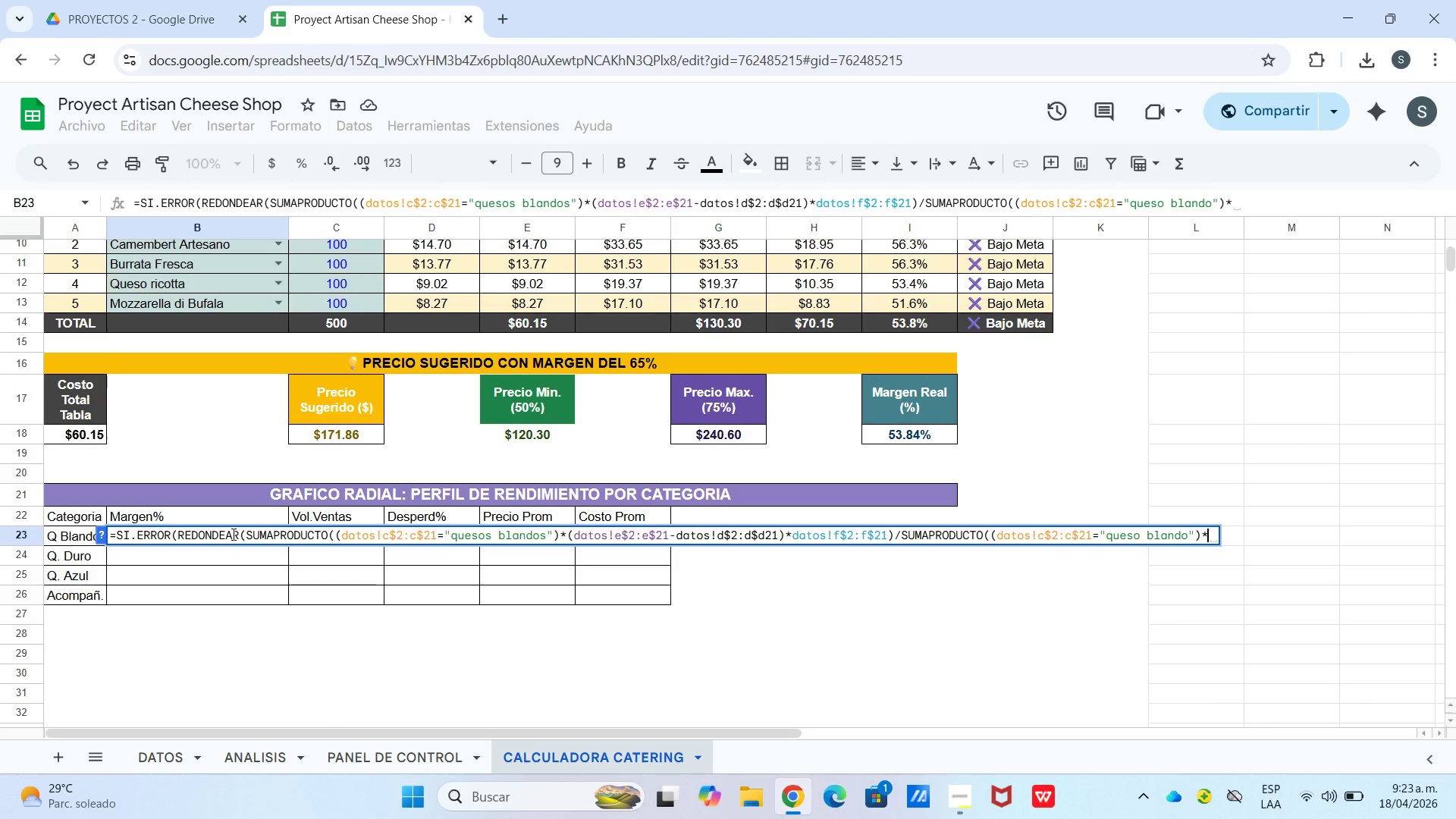 
wait(5.88)
 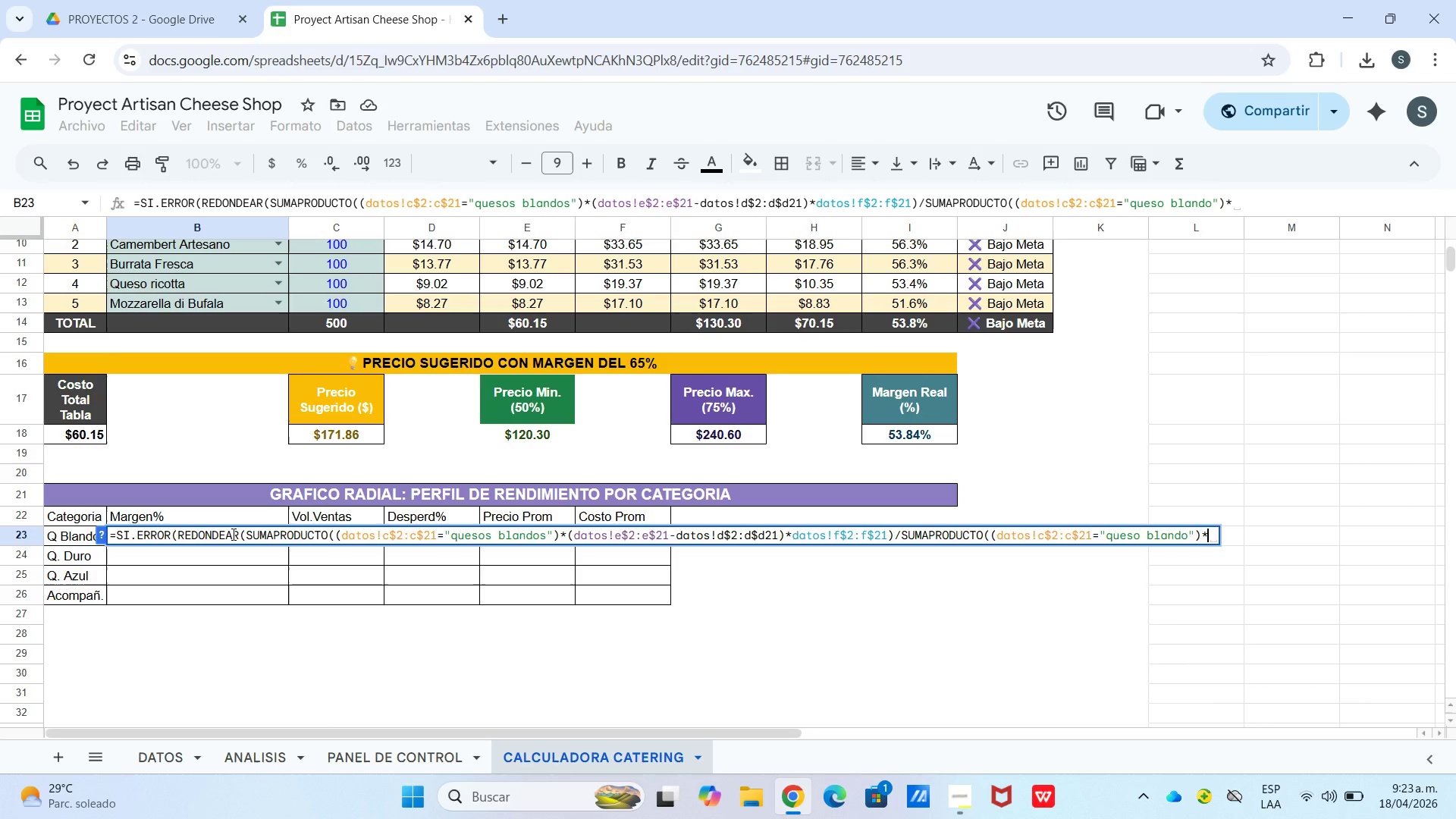 
type(datos!e$2>e$21*)
 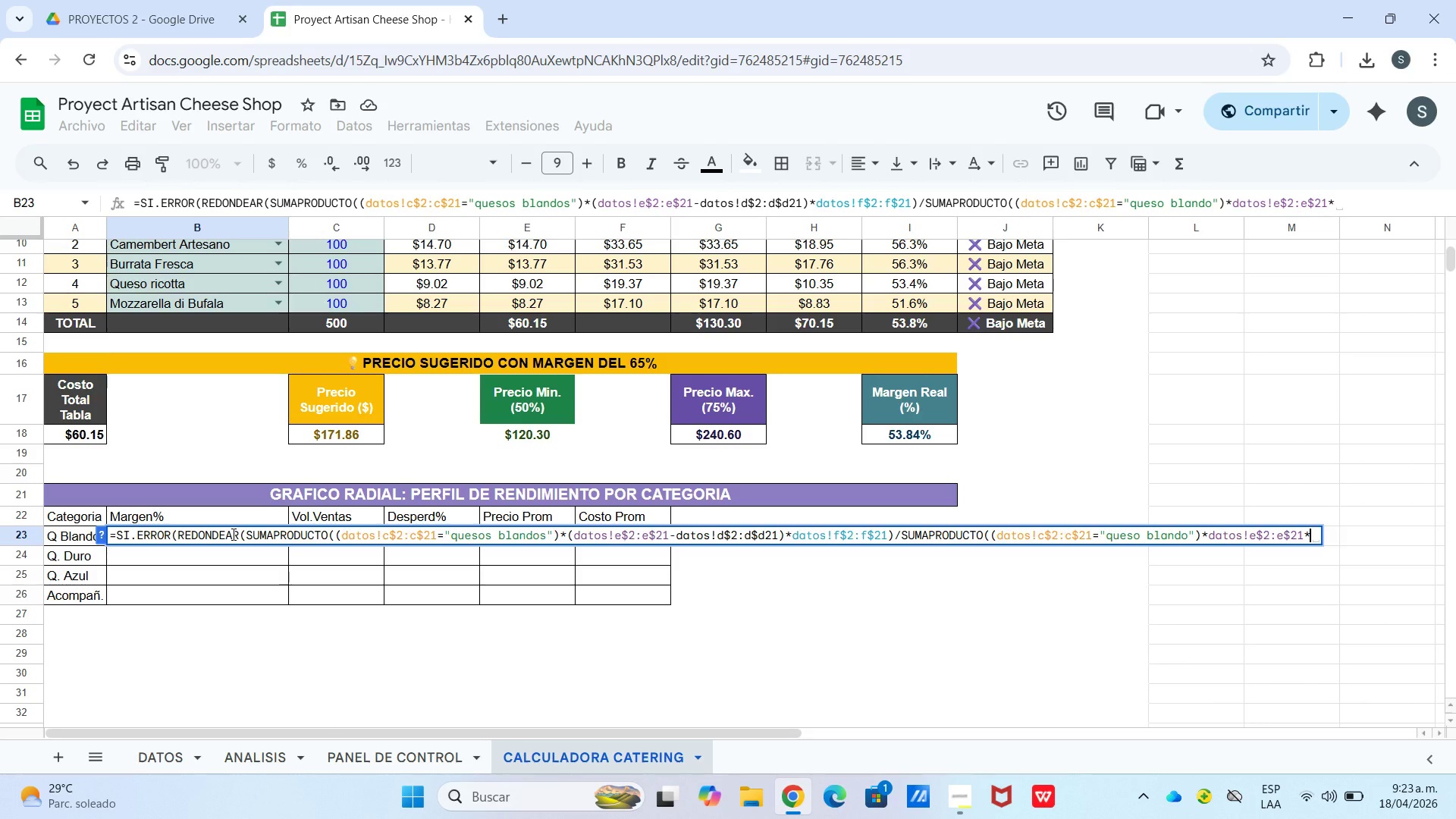 
wait(5.66)
 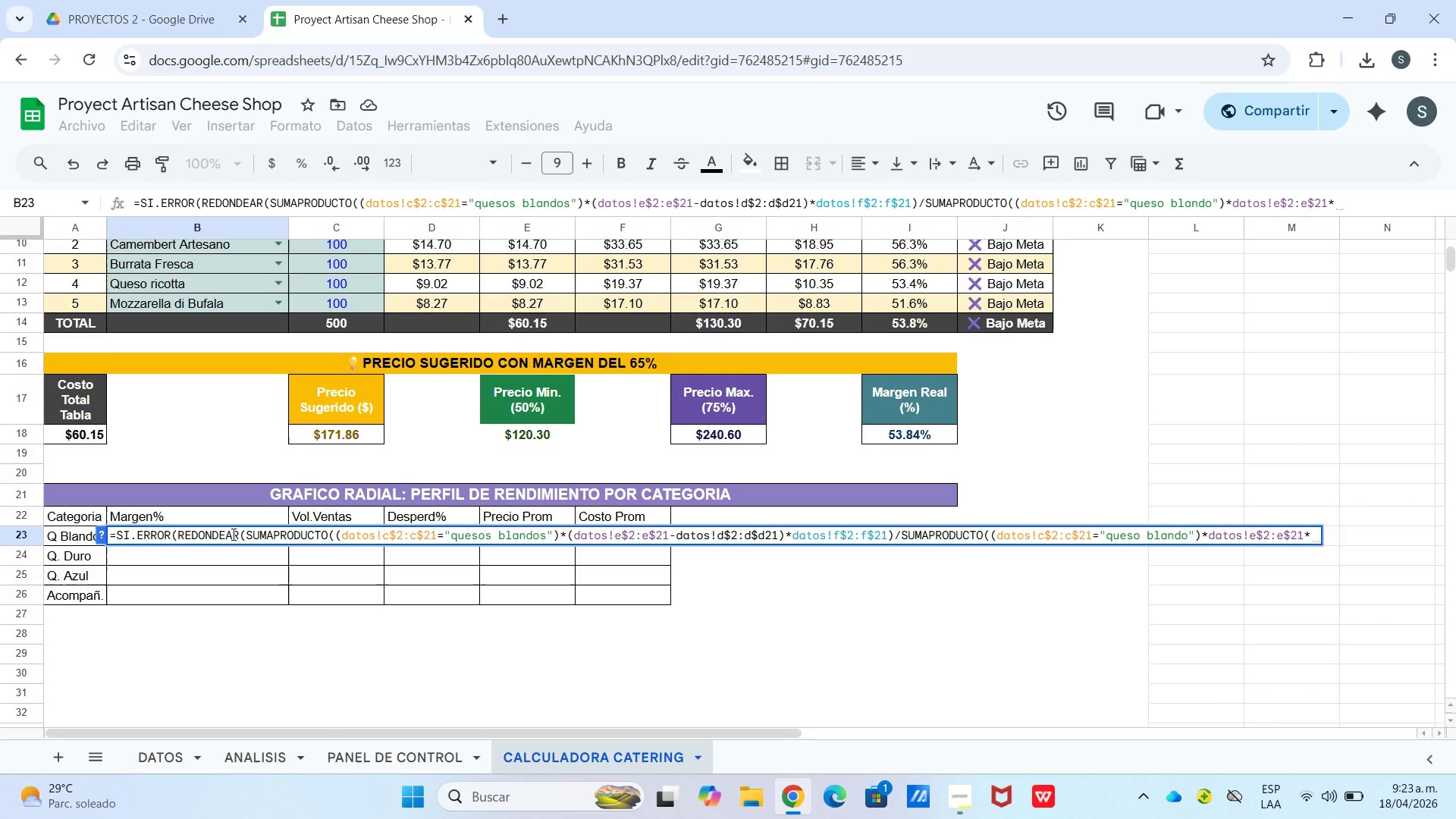 
type(datos!f$2>f$21)
 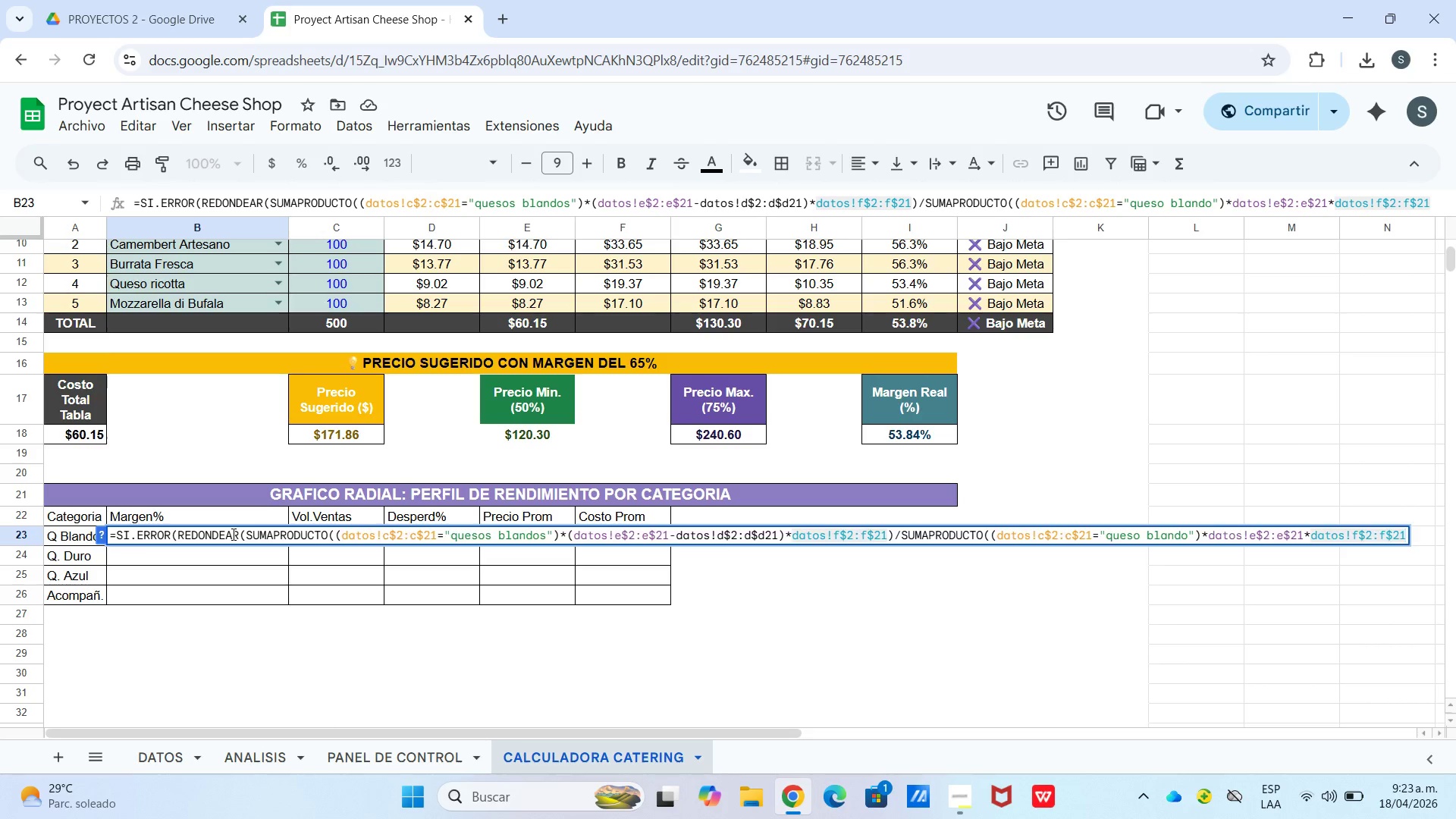 
type((*100,1(,0()
 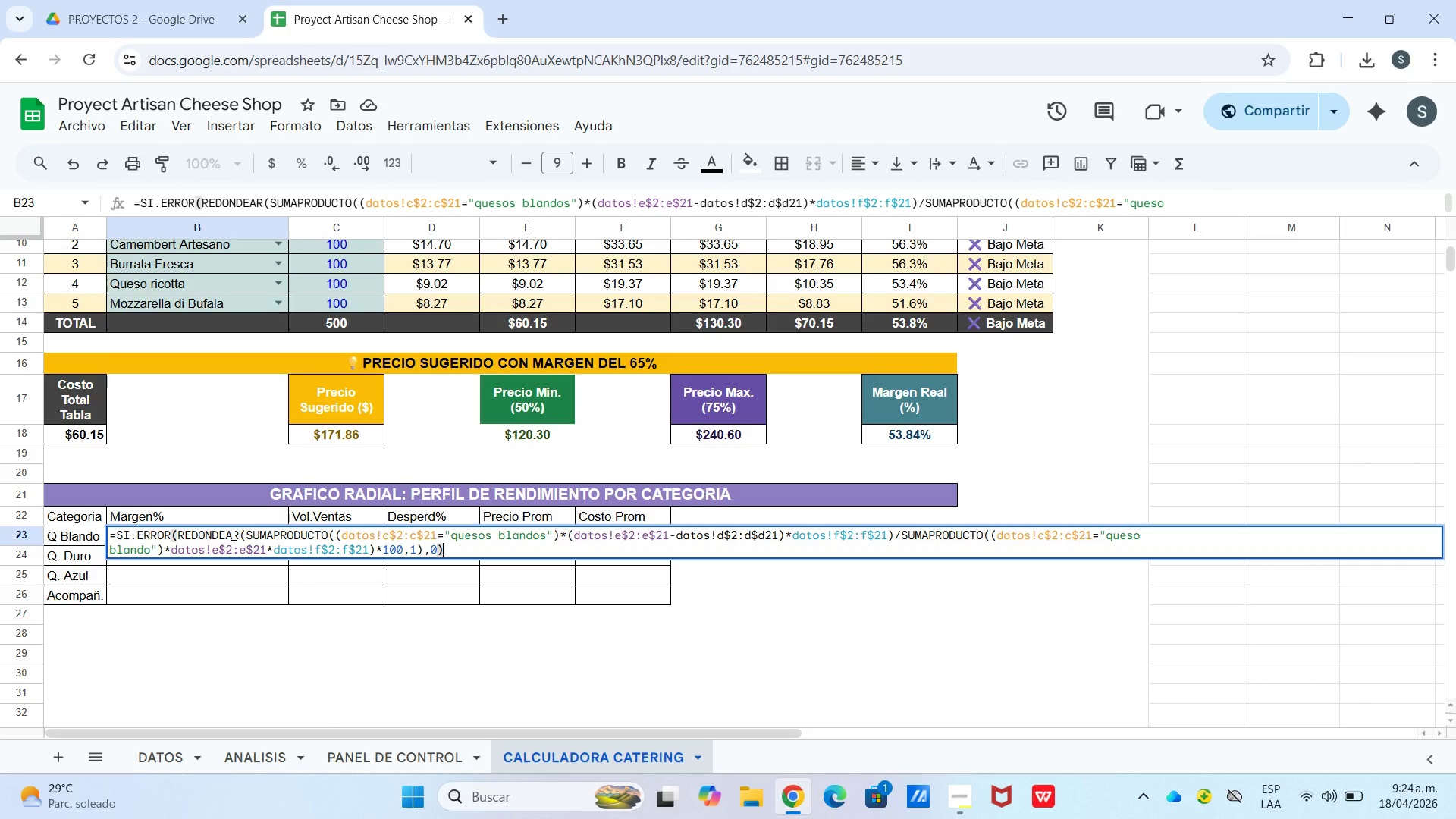 
wait(7.41)
 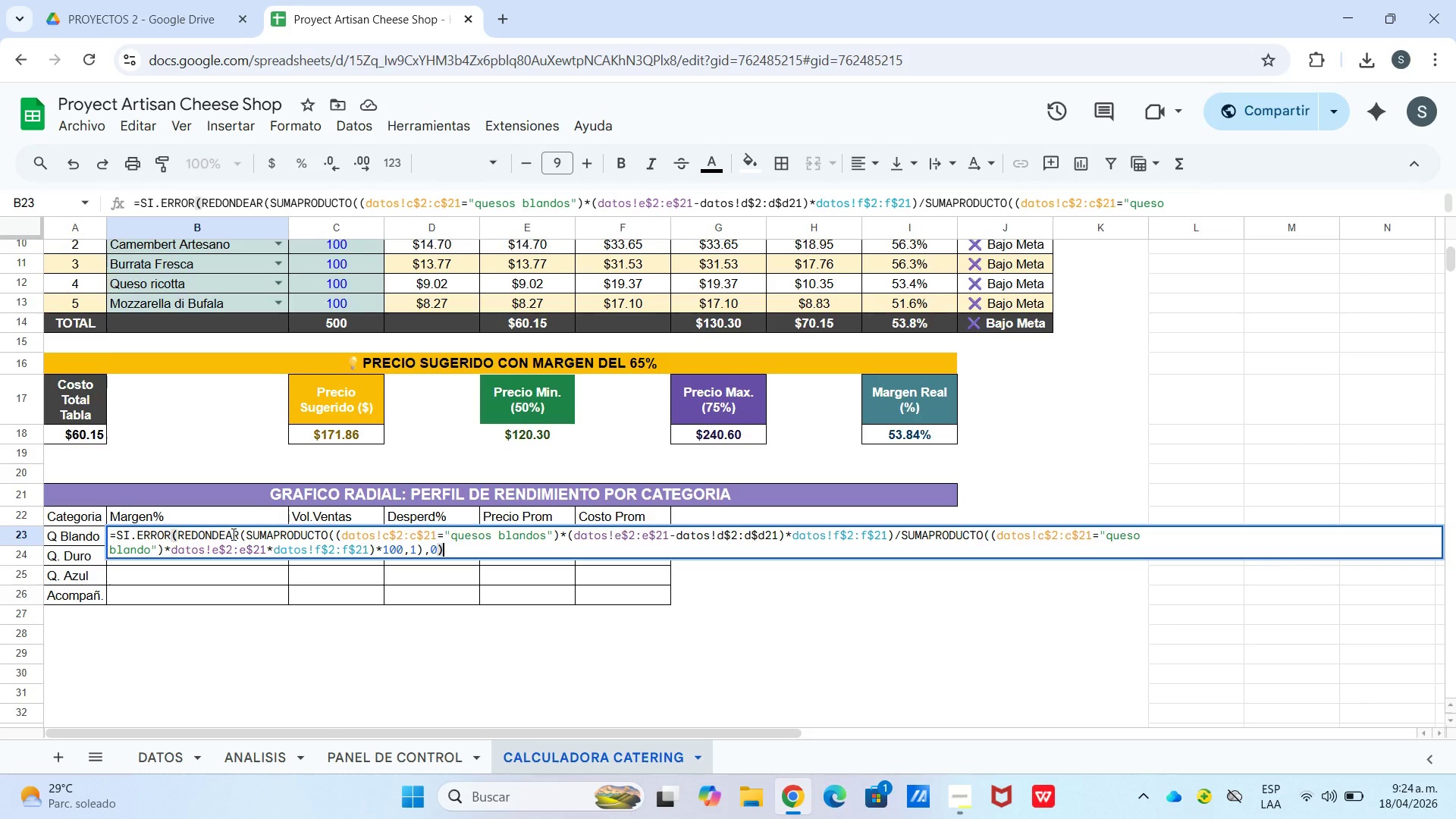 
key(Enter)
 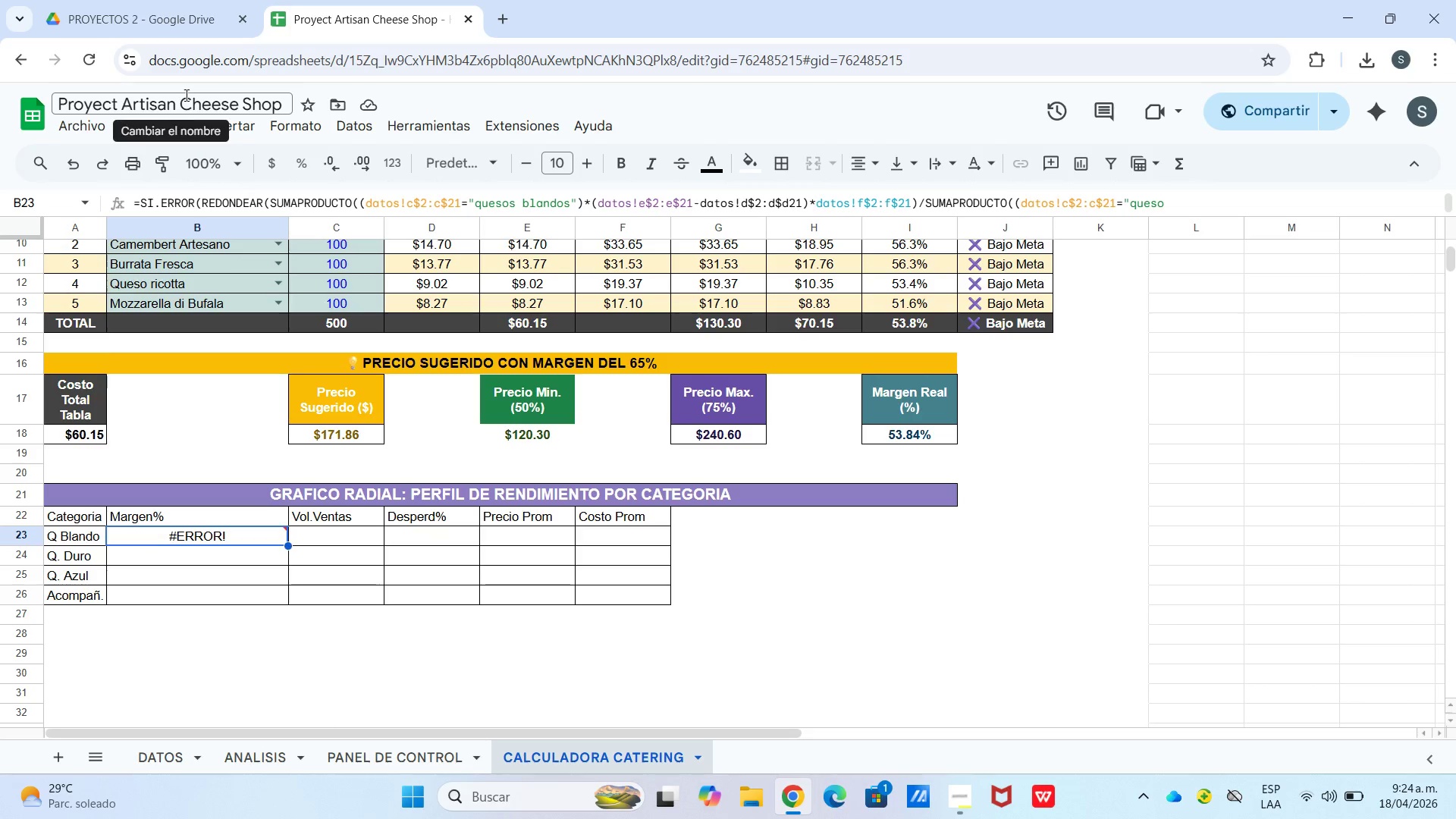 
wait(11.92)
 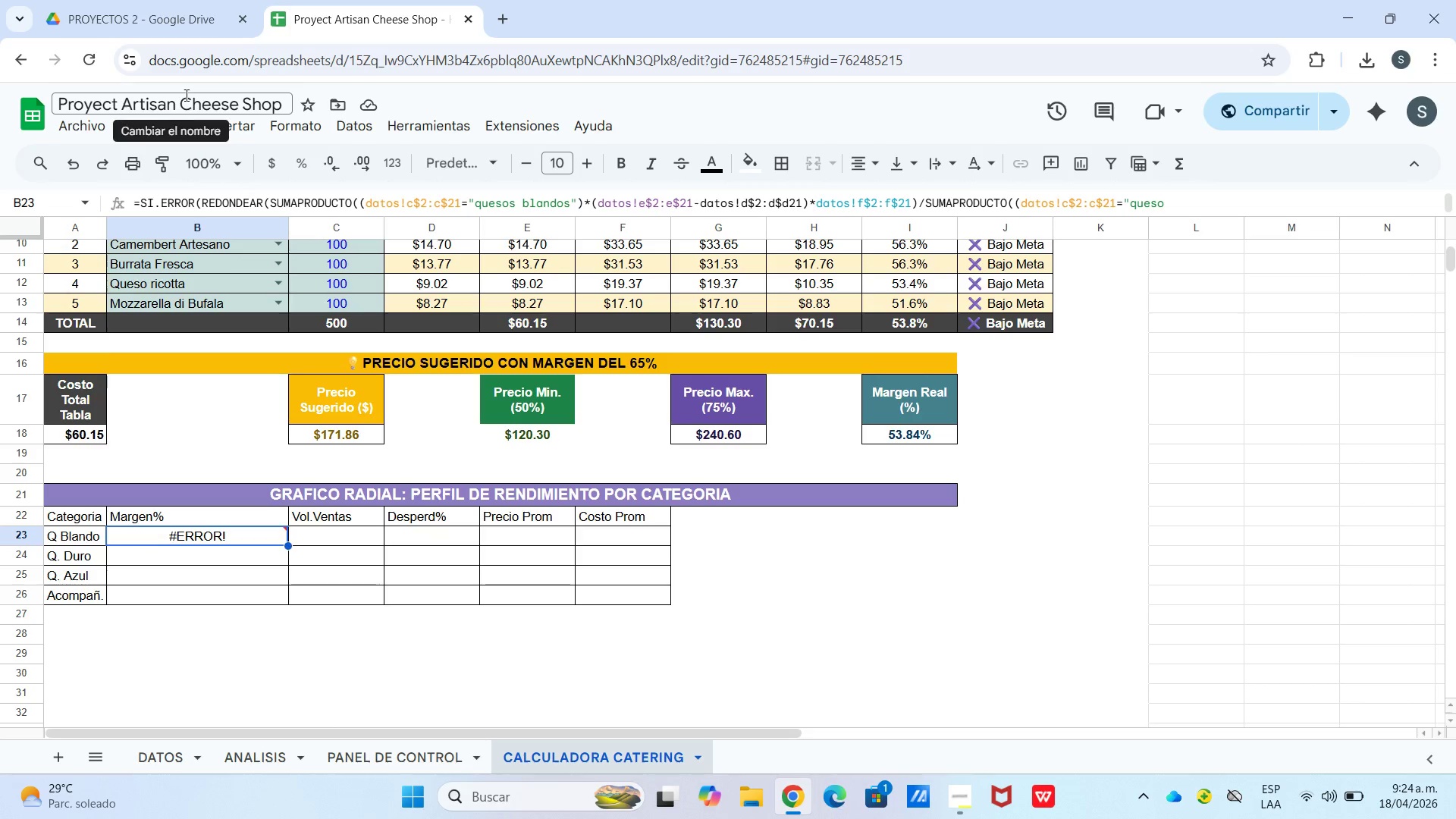 
left_click([1193, 203])
 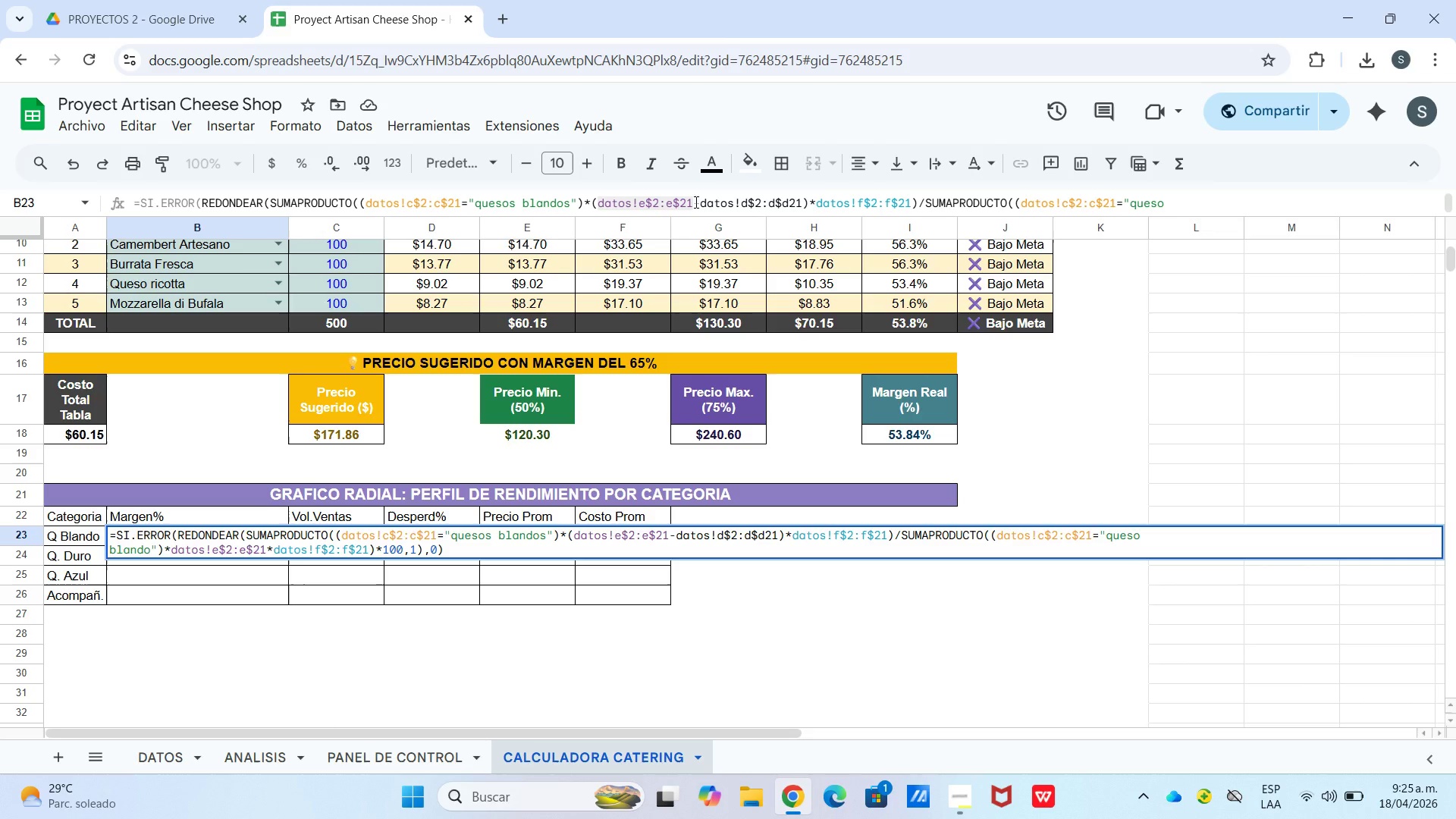 
wait(69.06)
 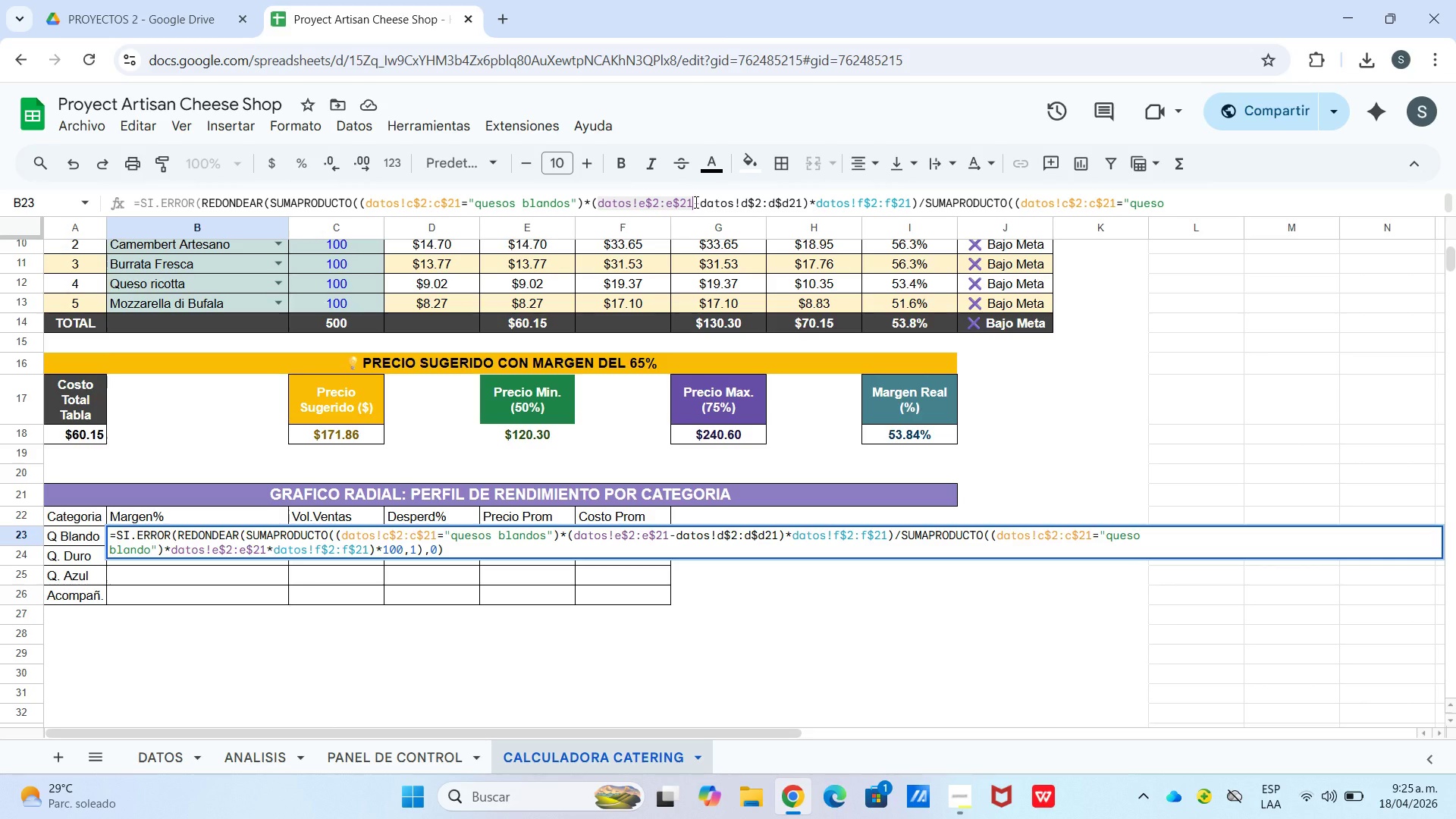 
key(Shift+9)
 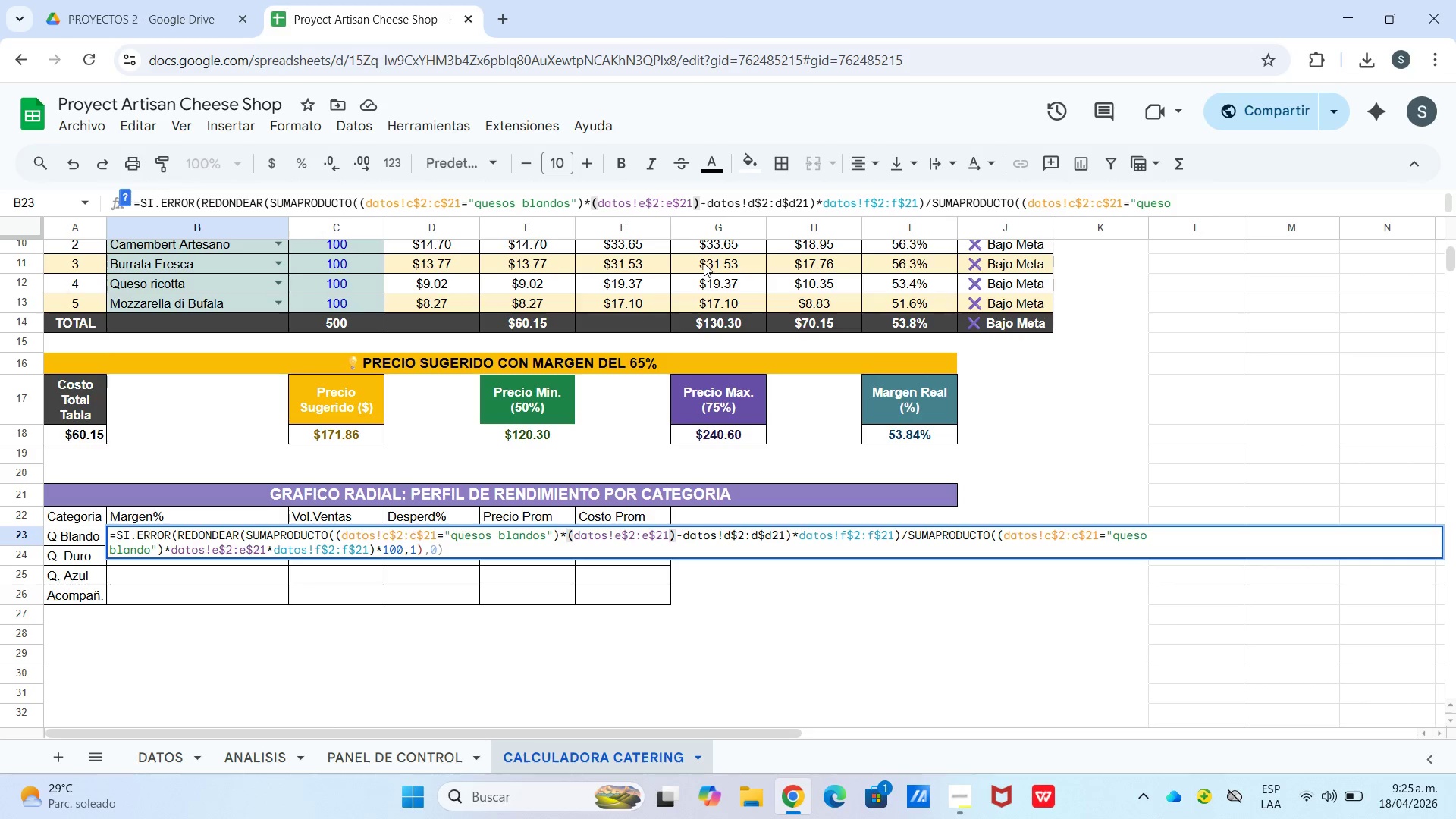 
key(Enter)
 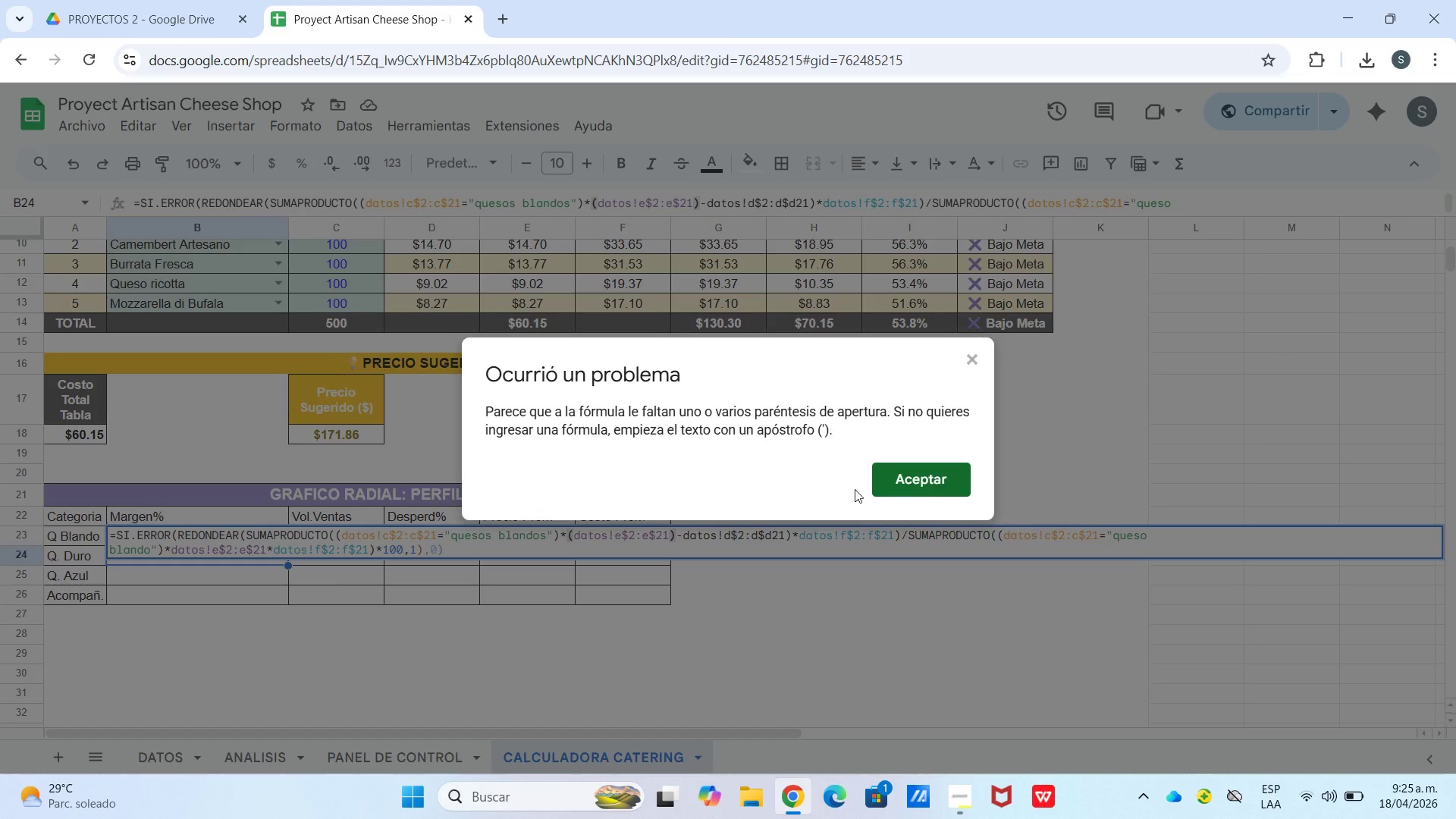 
left_click([889, 481])
 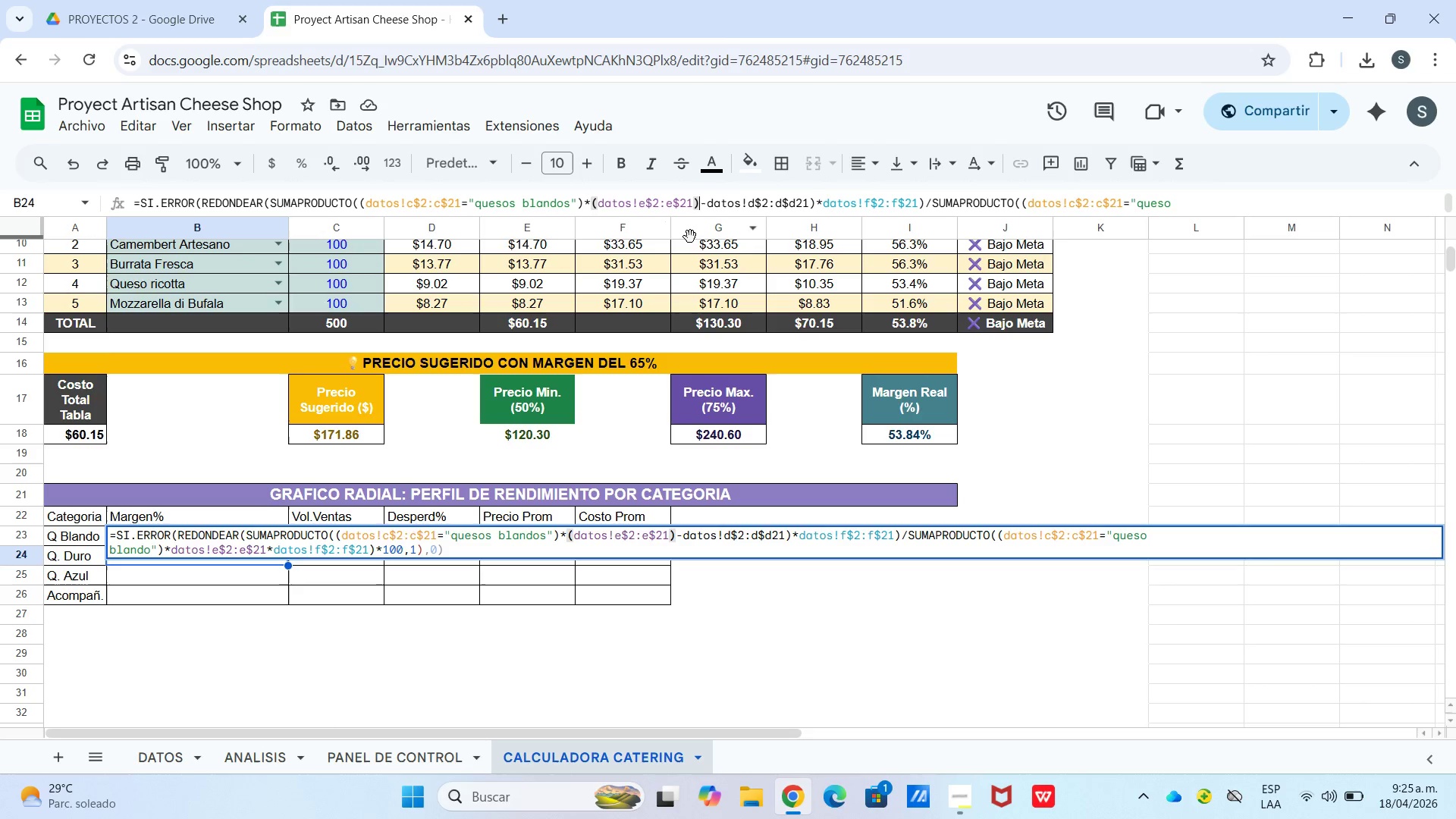 
wait(12.89)
 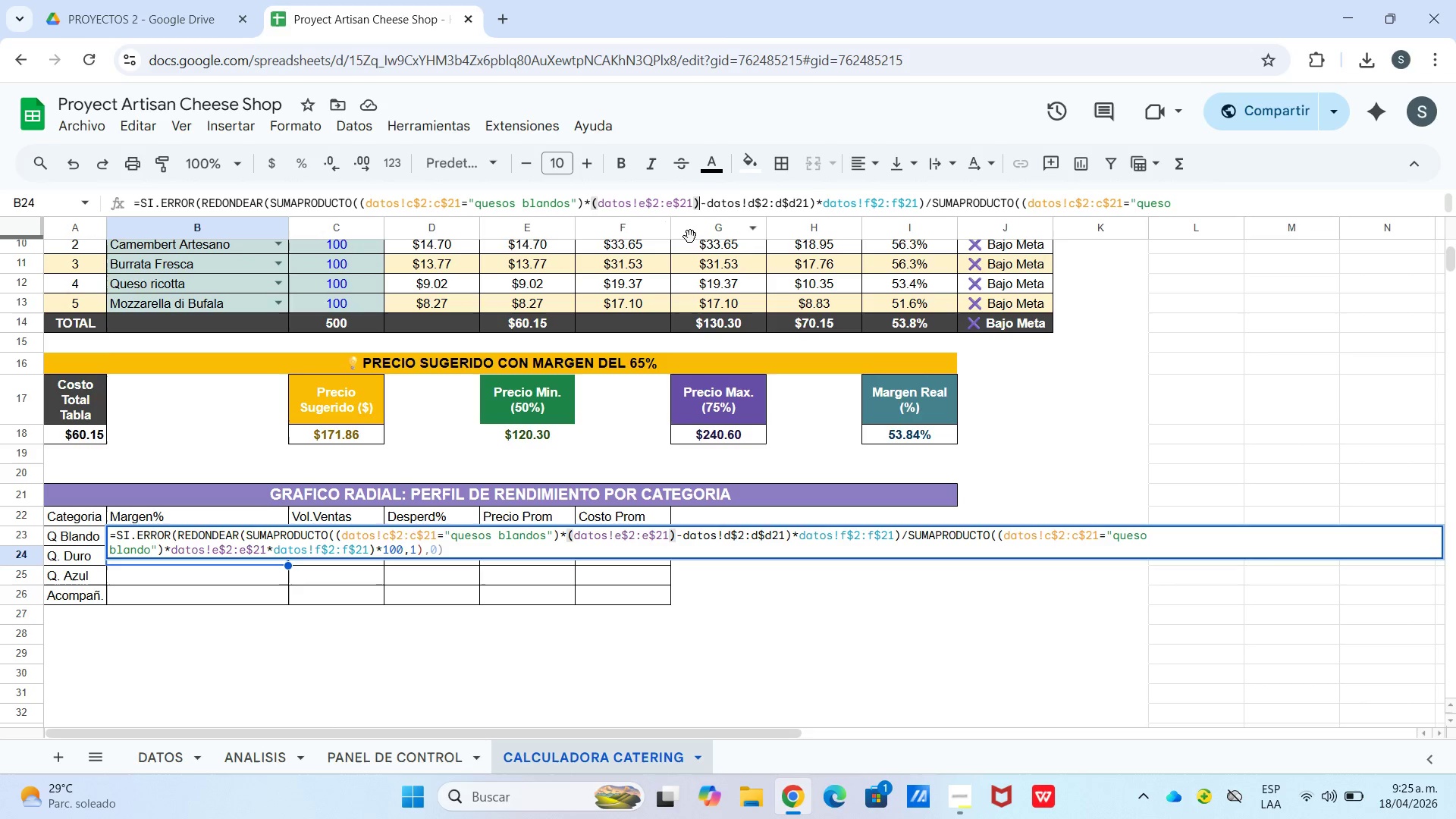 
key(Backspace)
 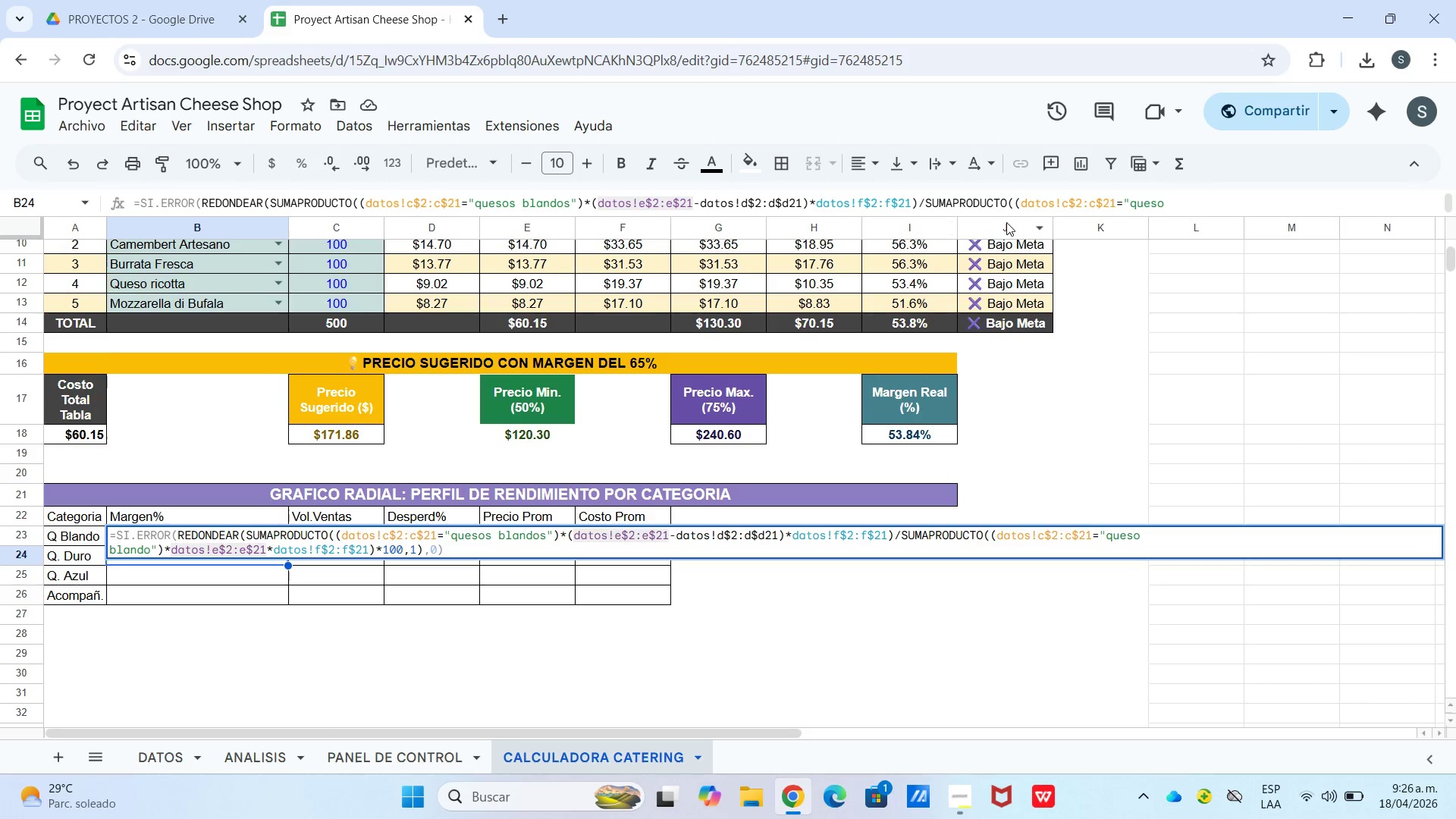 
wait(32.28)
 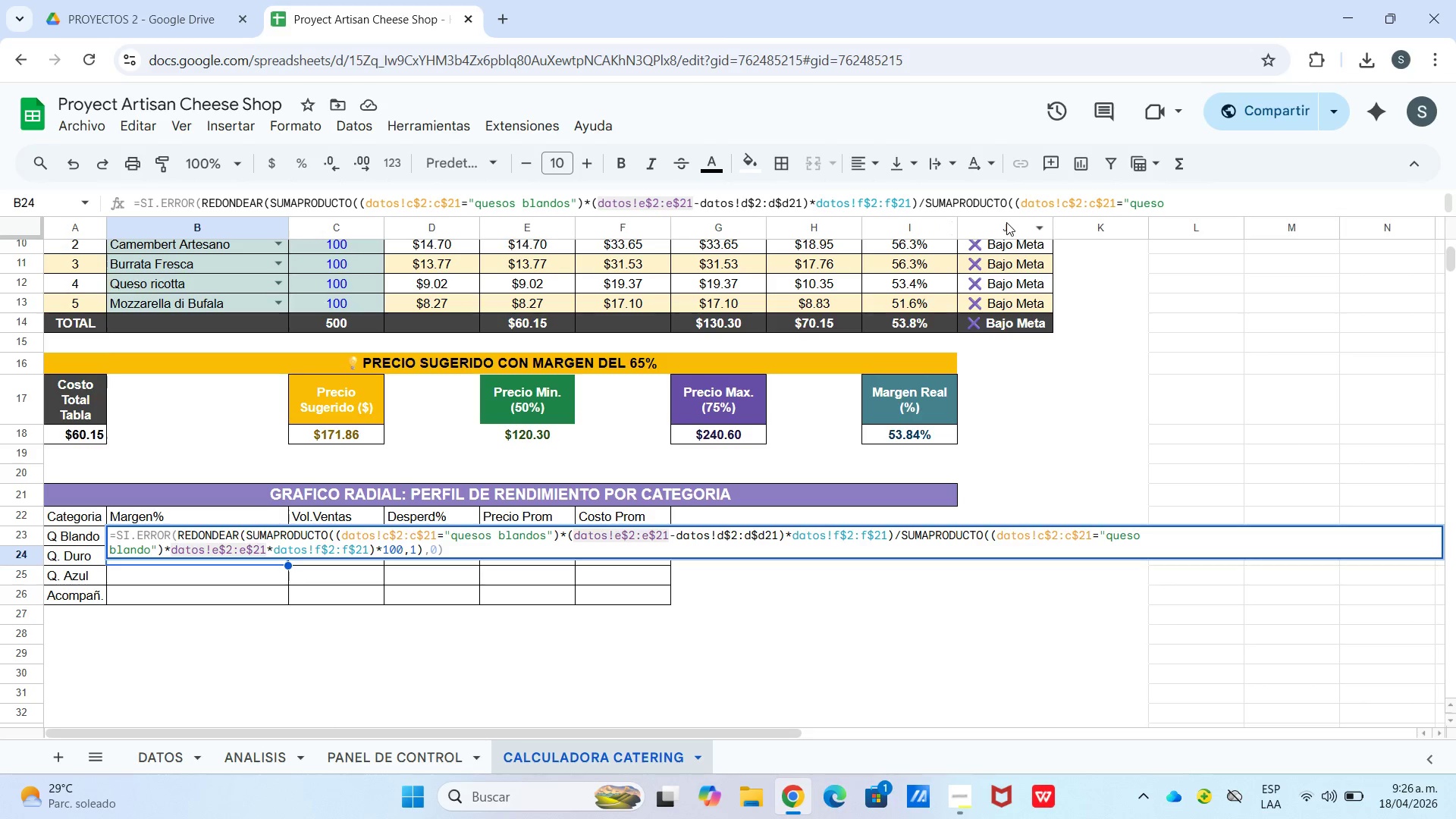 
left_click([1169, 203])
 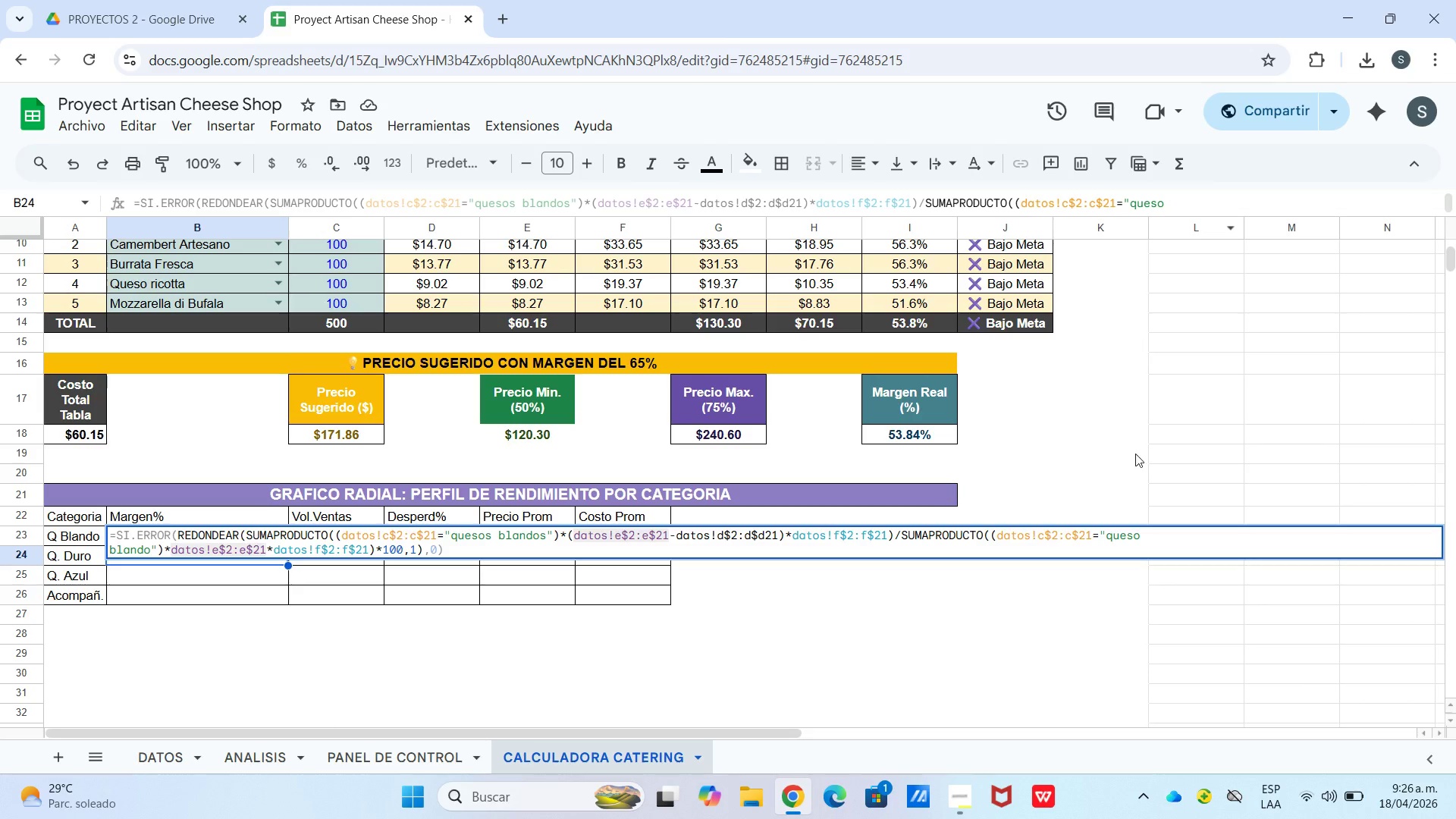 
left_click([1162, 538])
 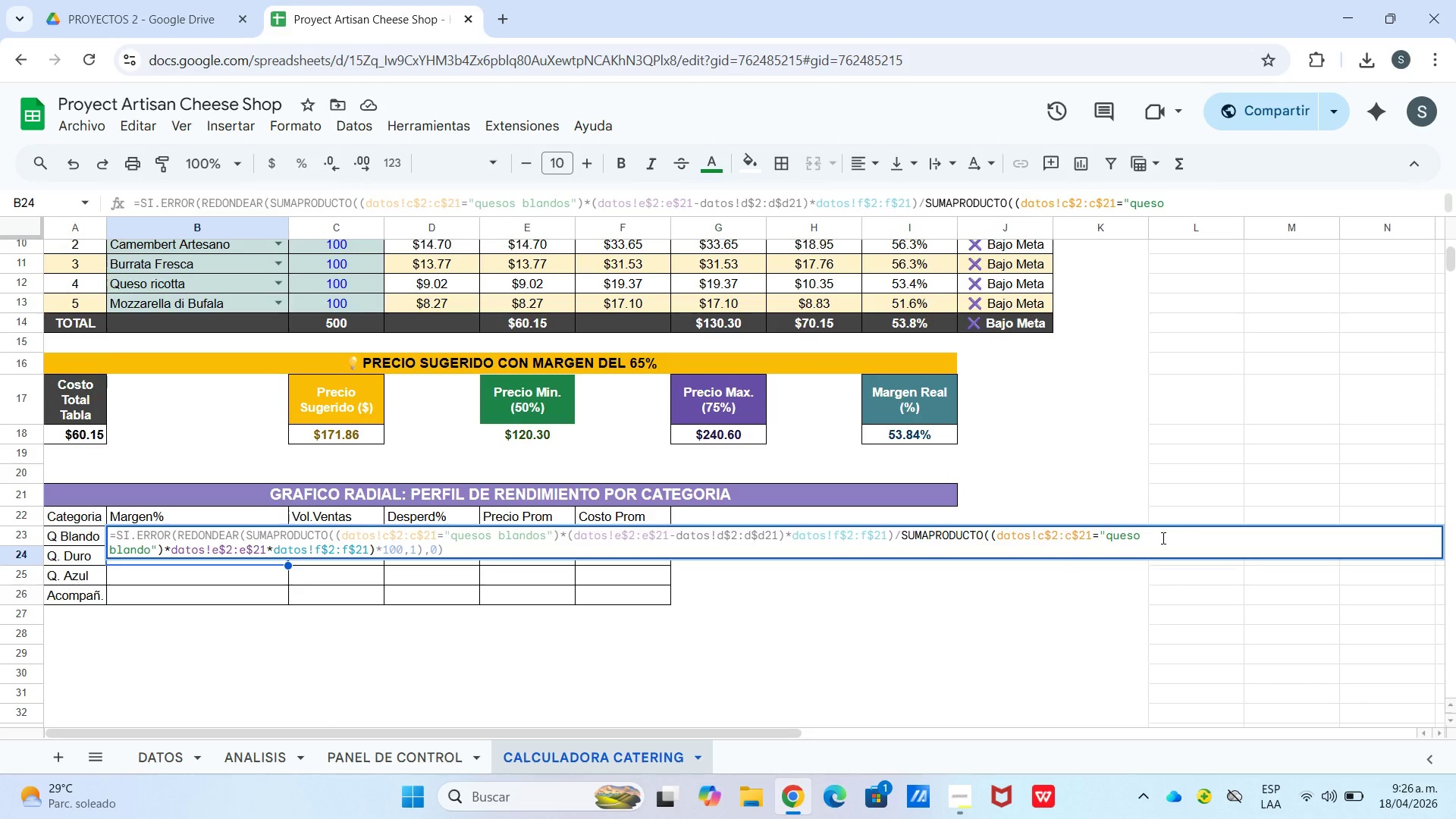 
left_click([1162, 538])
 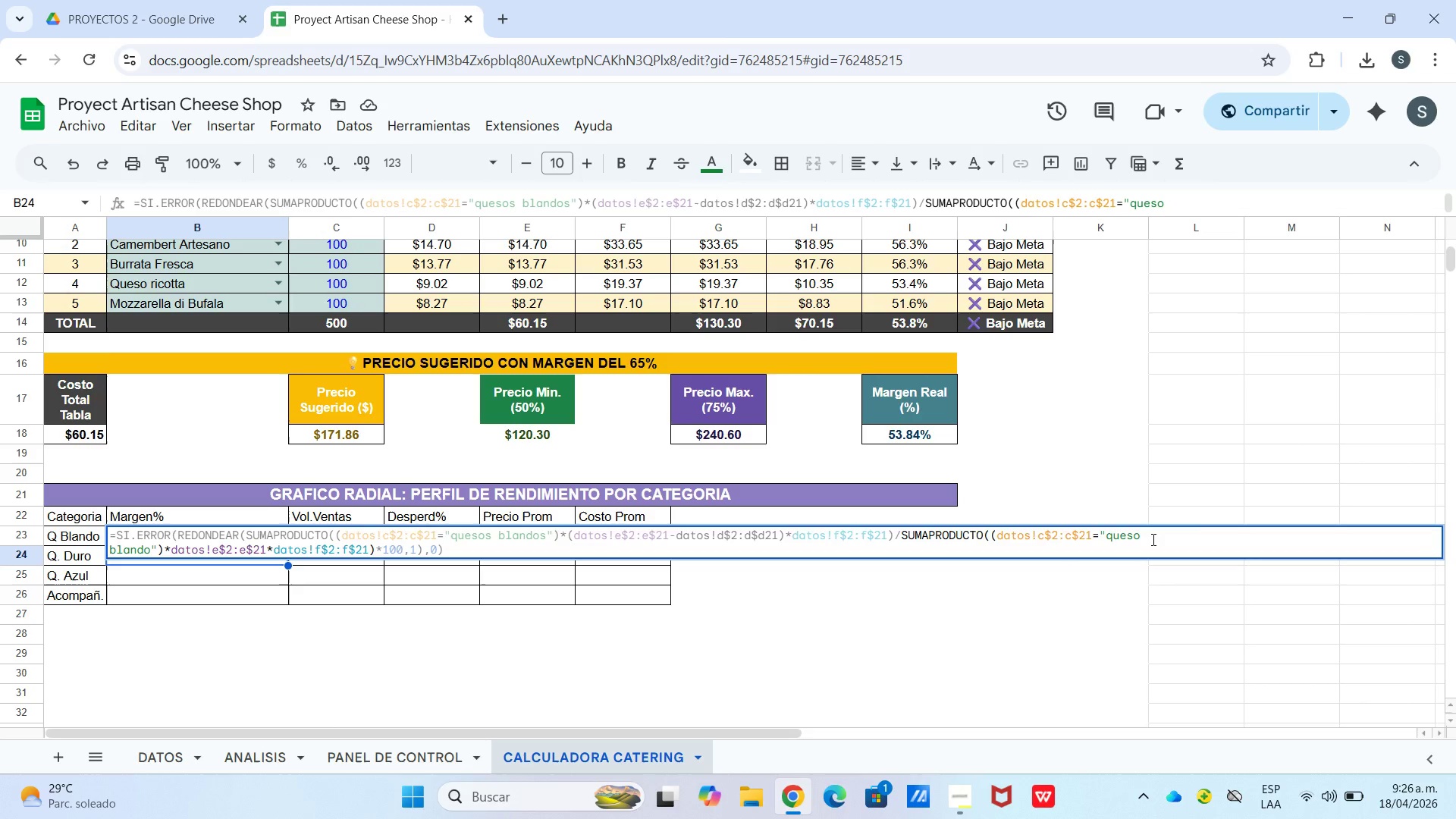 
left_click([1147, 539])
 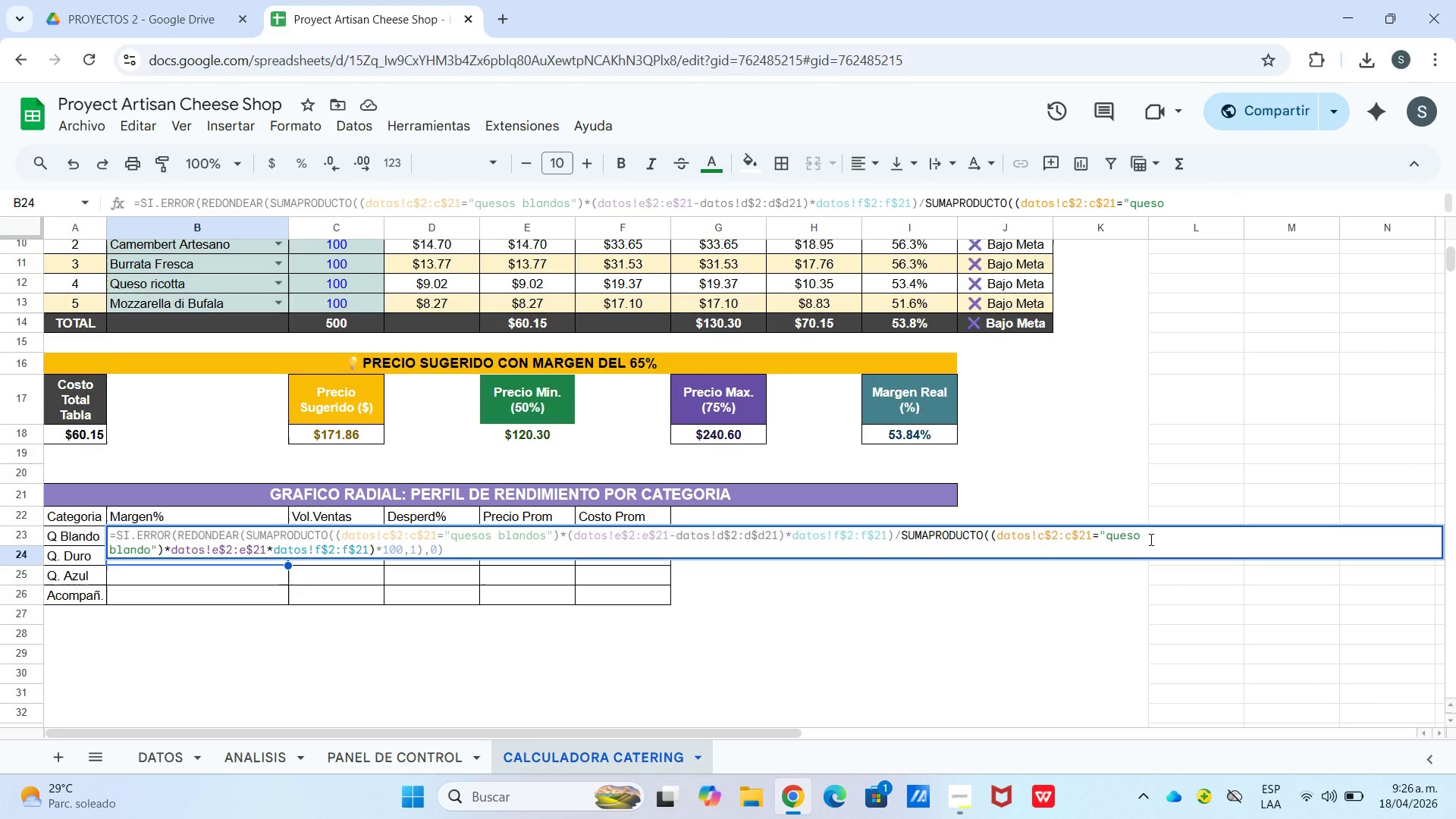 
left_click([1143, 537])
 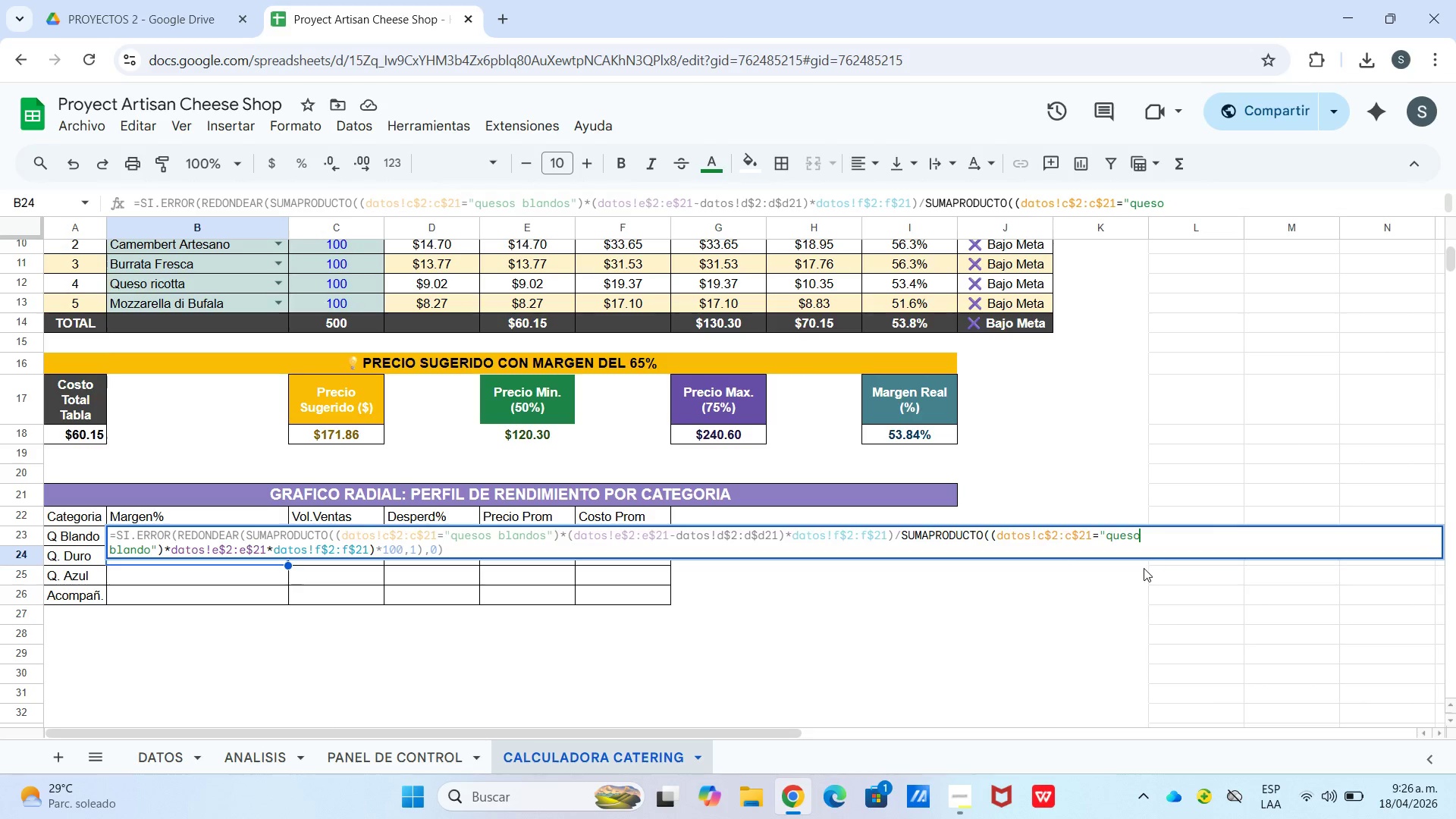 
key(S)
 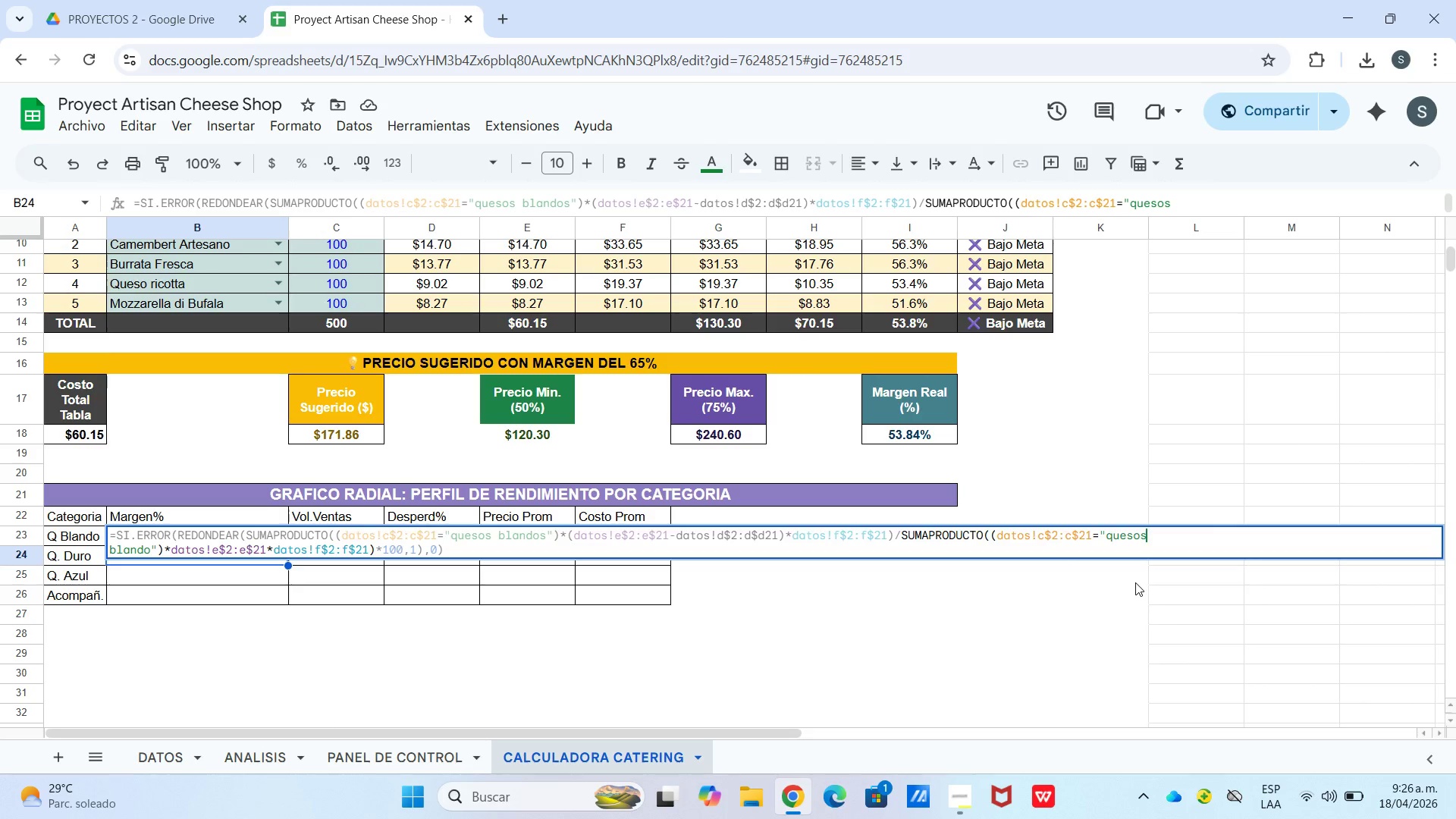 
key(Enter)
 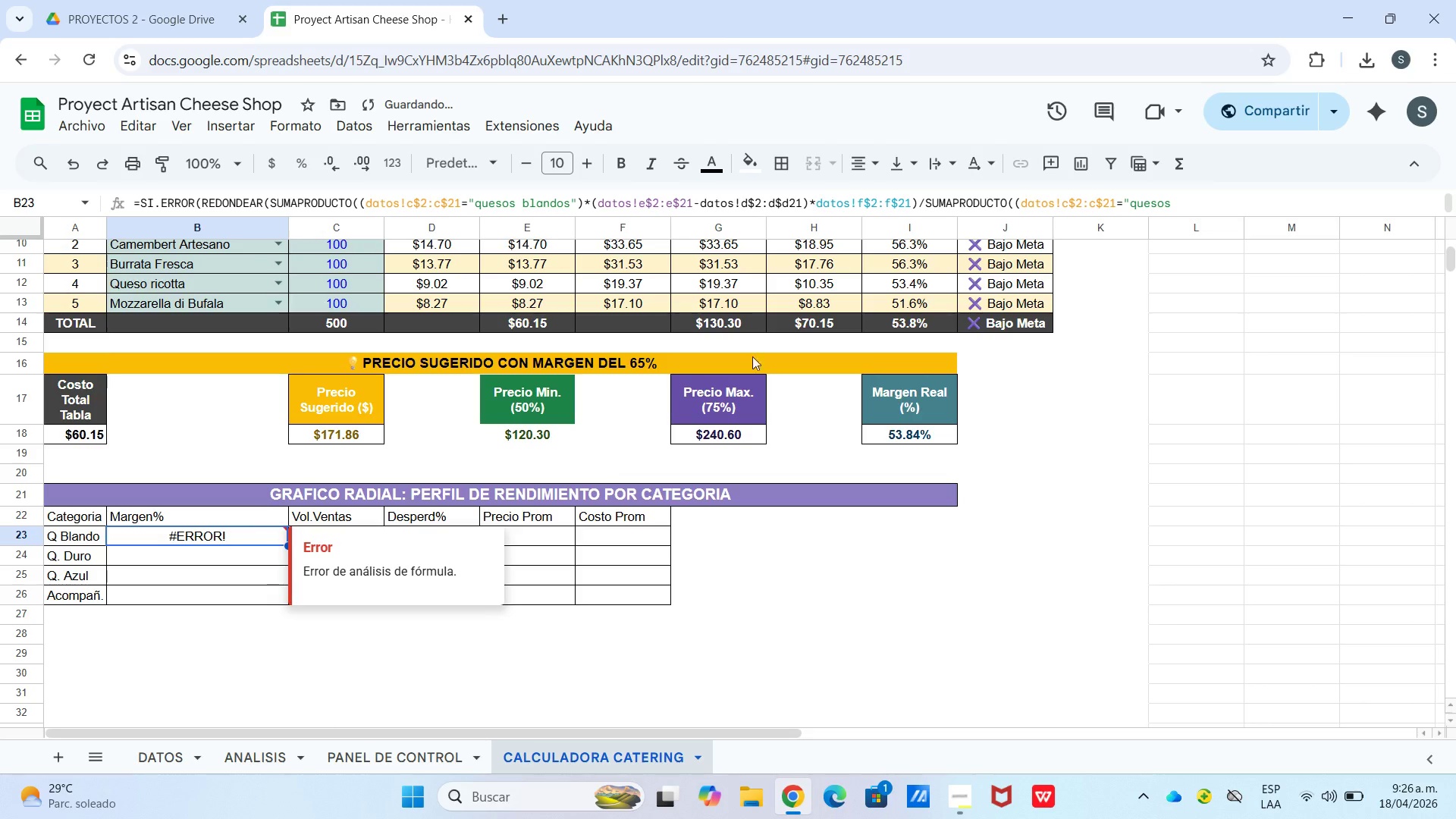 
left_click([1195, 203])
 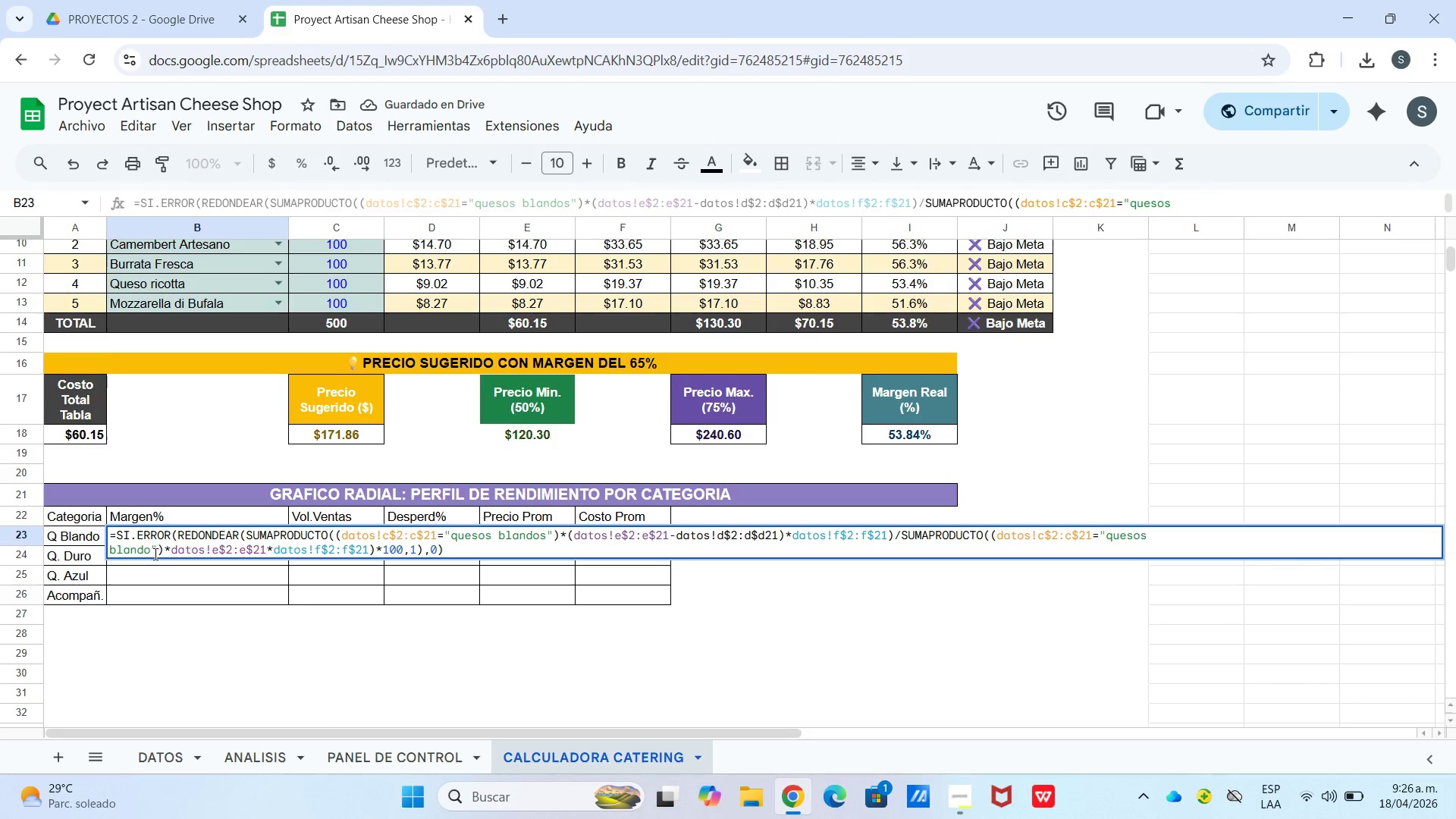 
left_click([151, 554])
 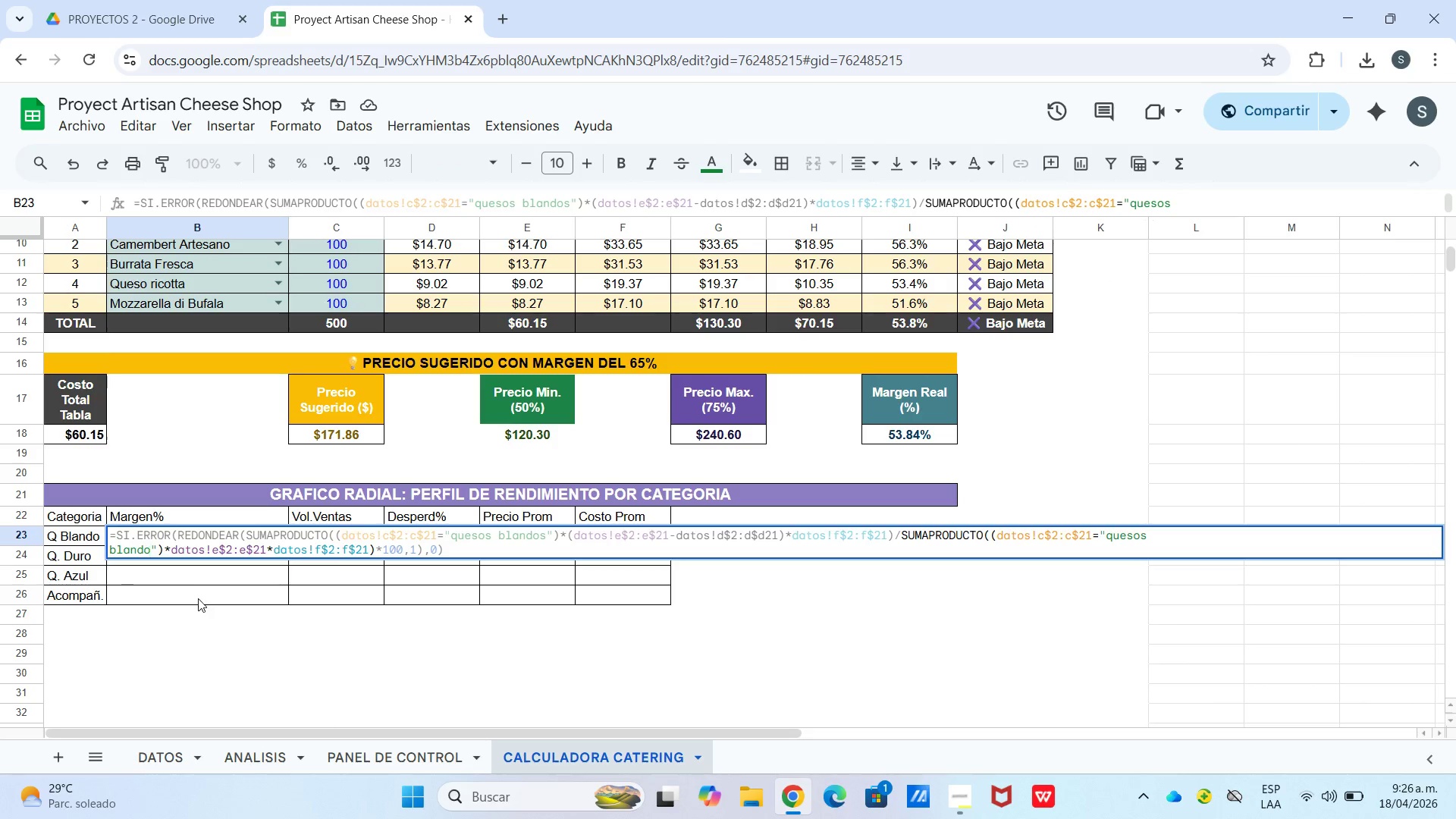 
key(S)
 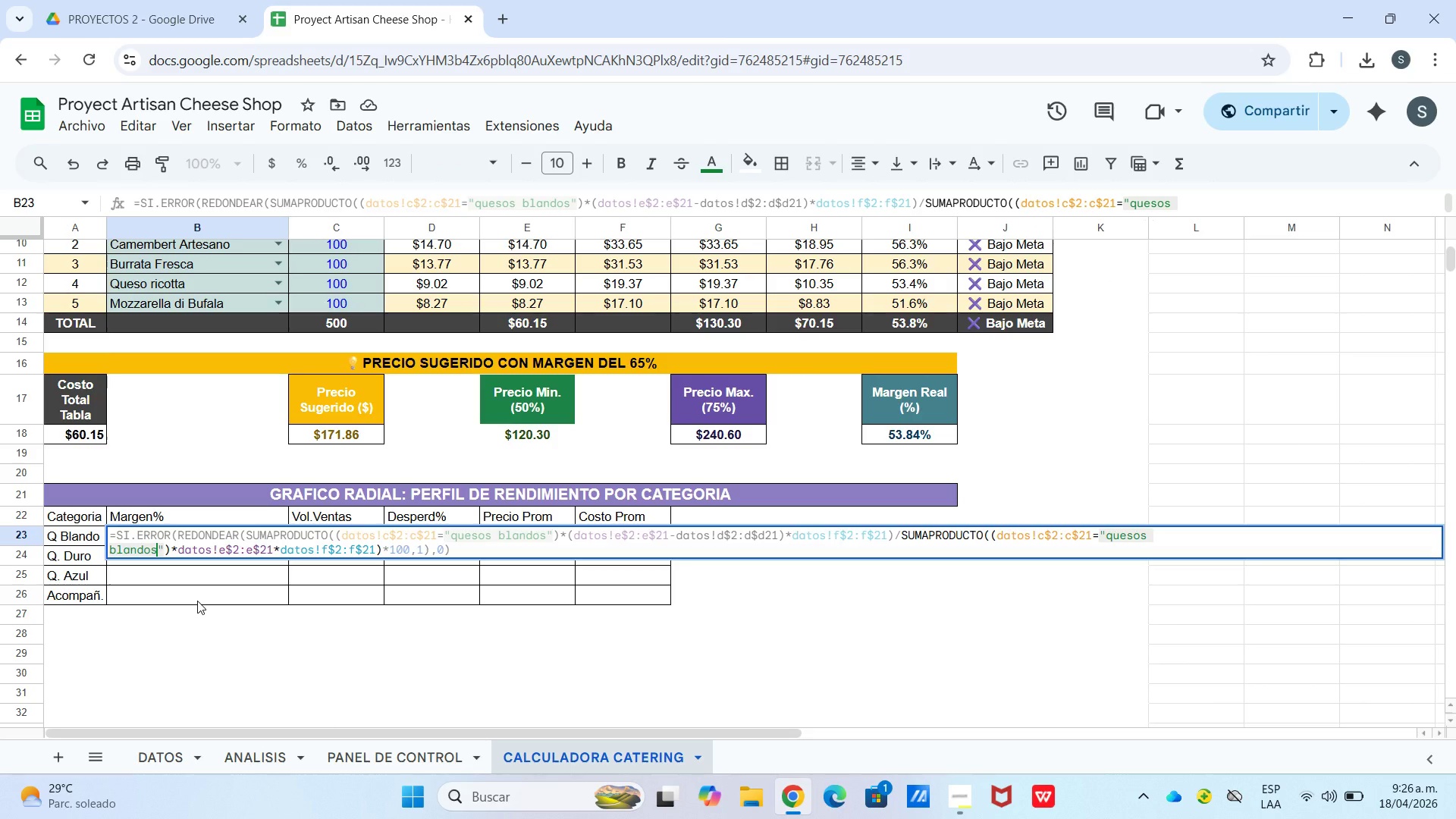 
key(Enter)
 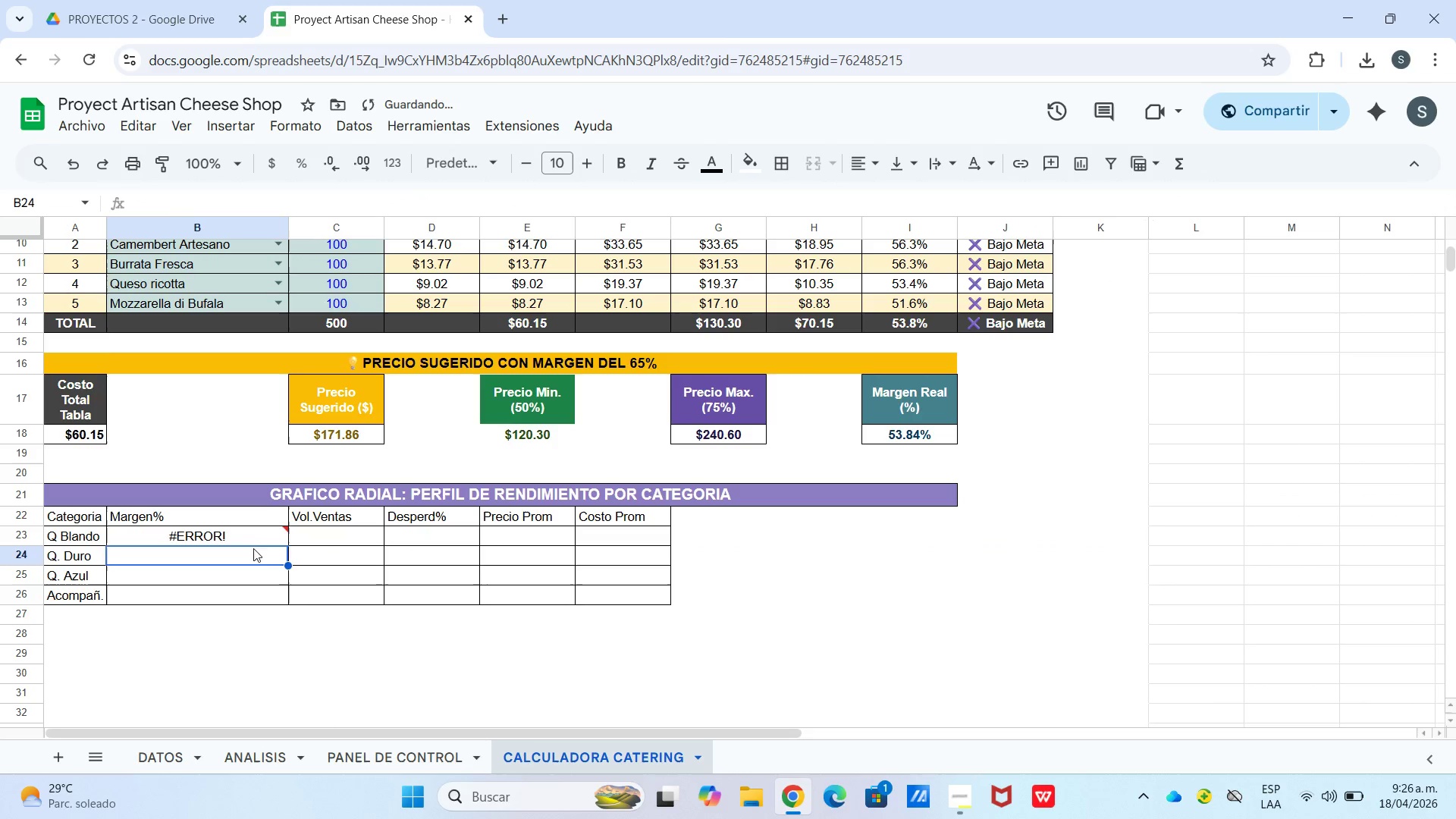 
left_click([253, 537])
 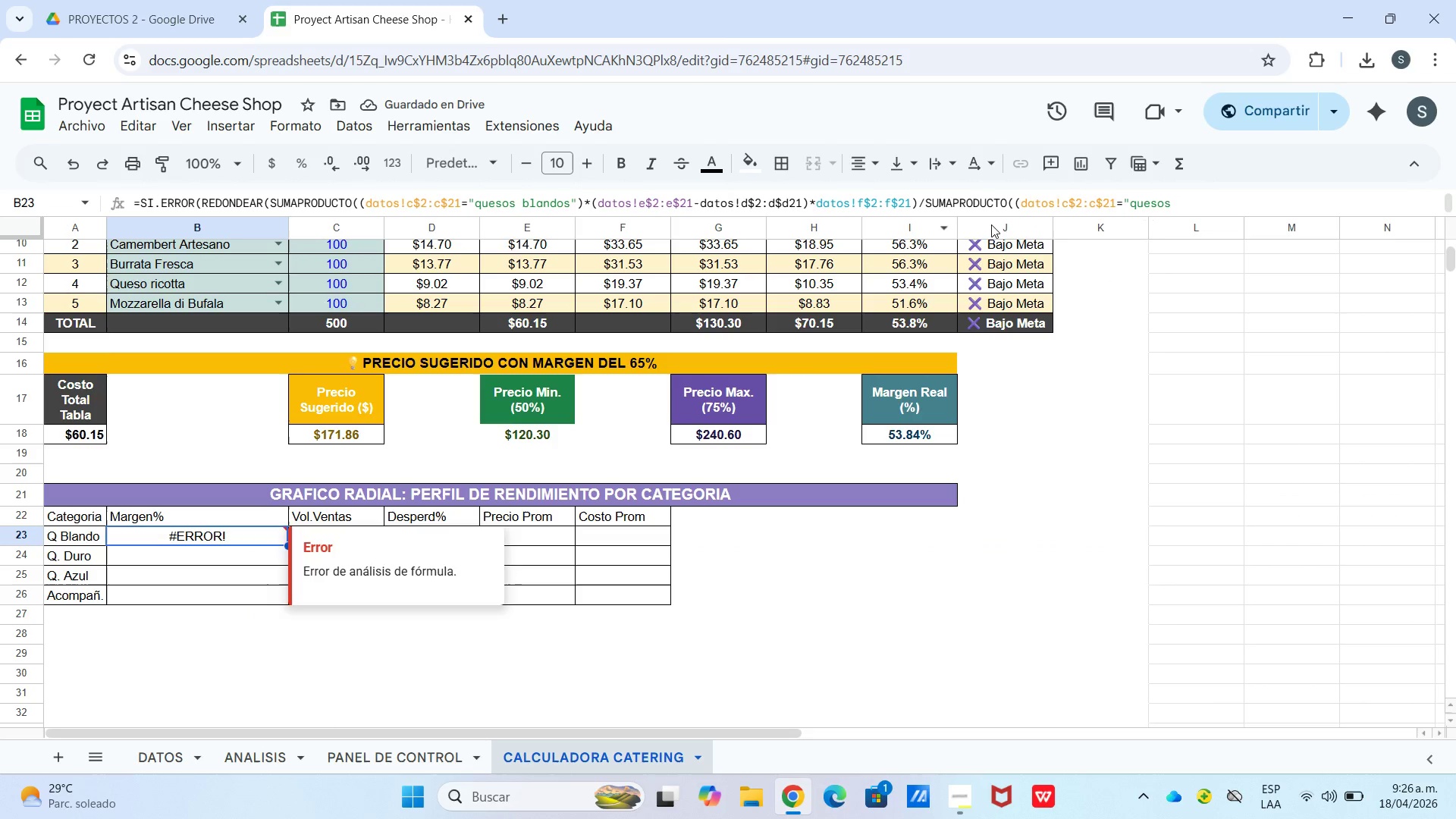 
left_click([1188, 200])
 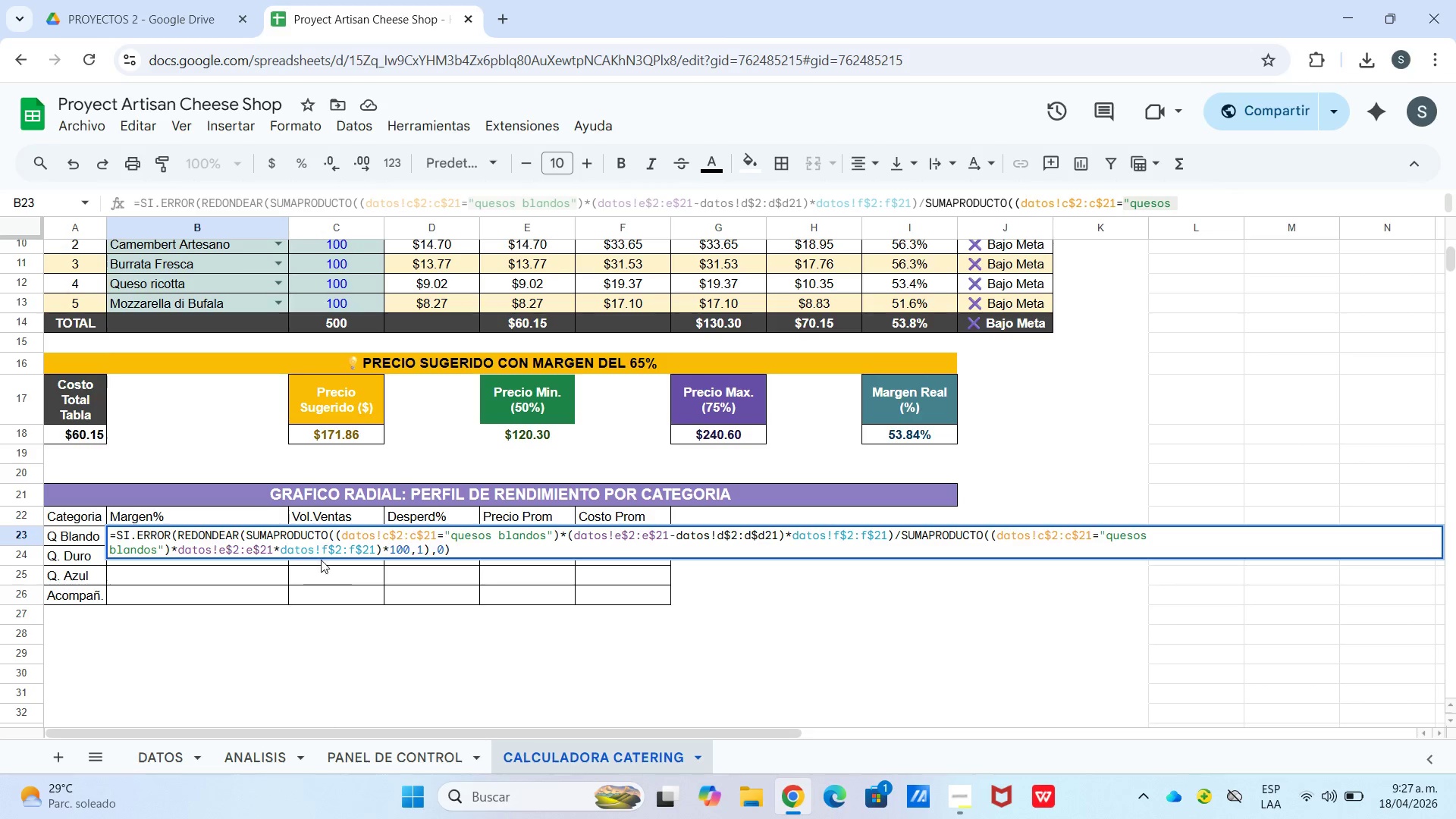 
wait(49.27)
 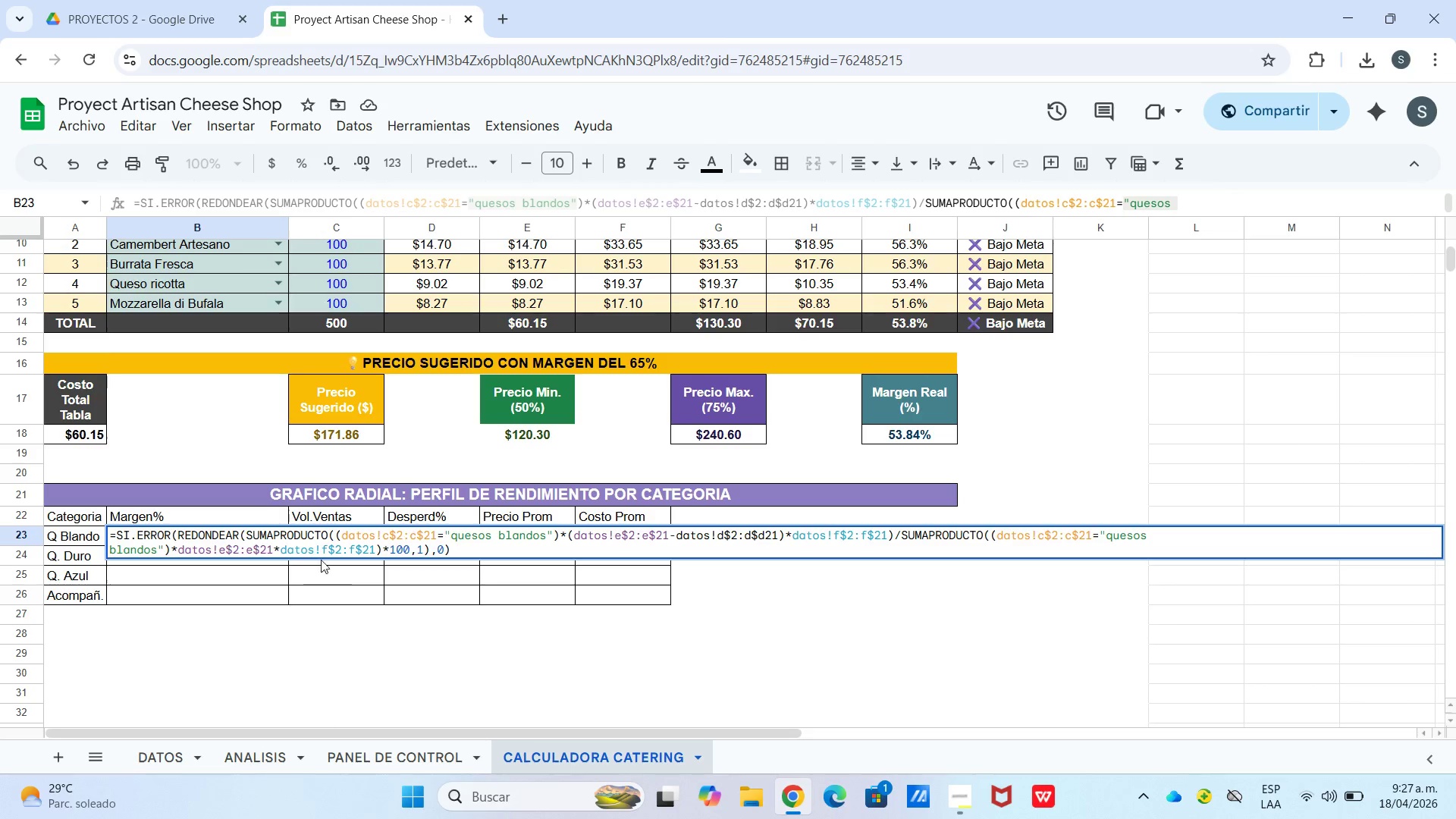 
left_click([843, 608])
 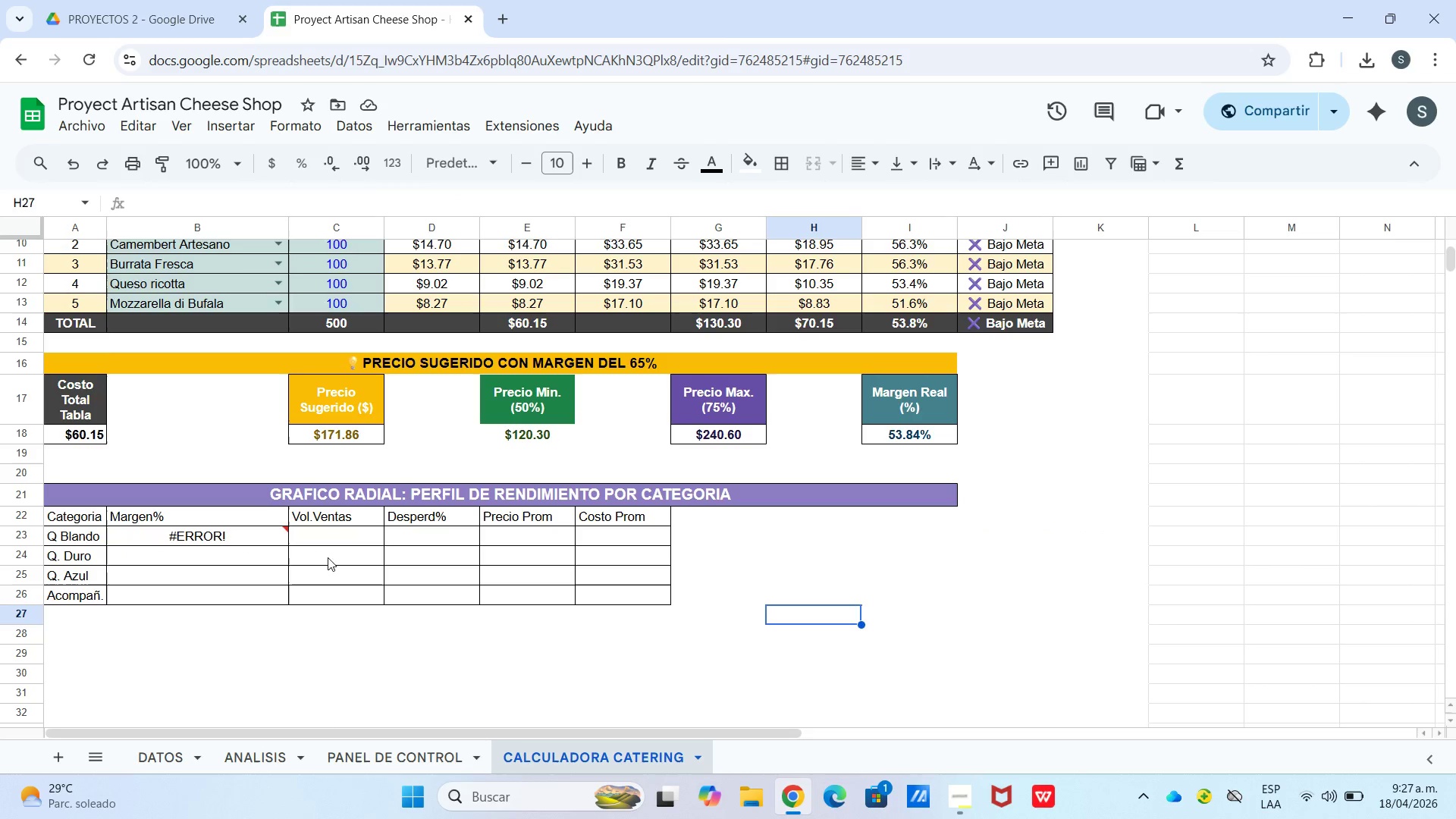 
left_click([329, 538])
 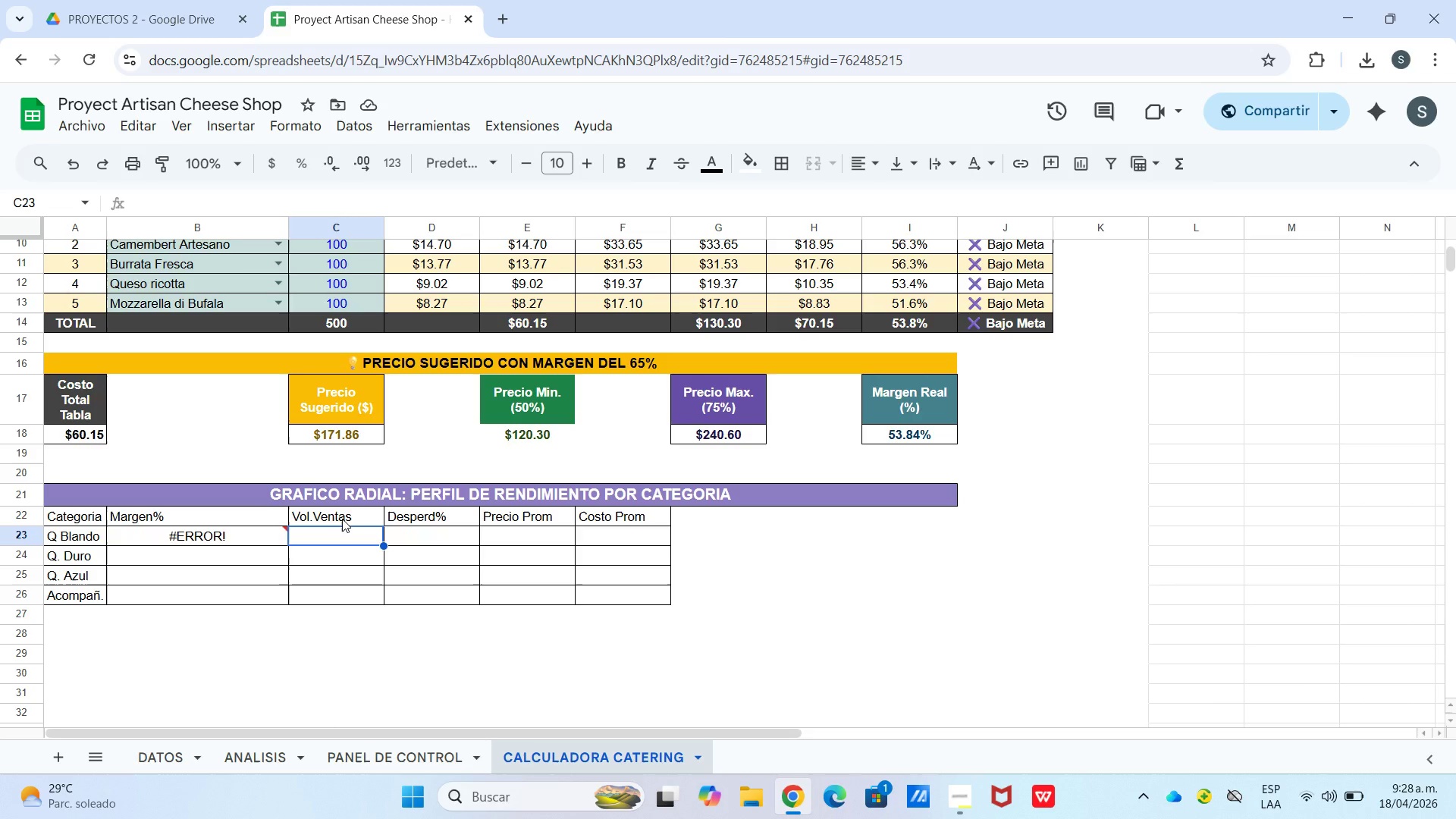 
wait(37.64)
 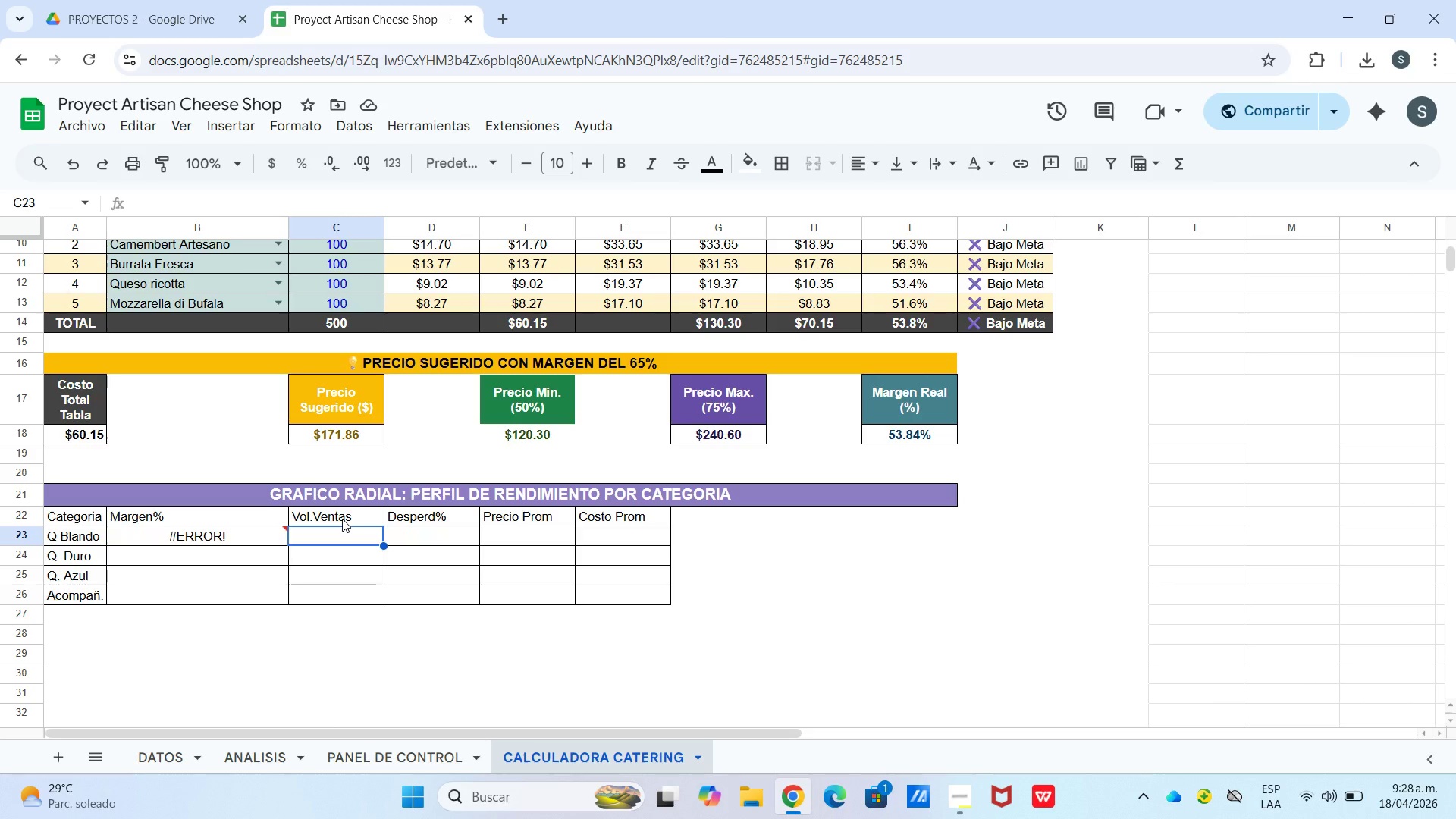 
type()redon)
key(Tab)
type(sumaprod)
key(Tab)
 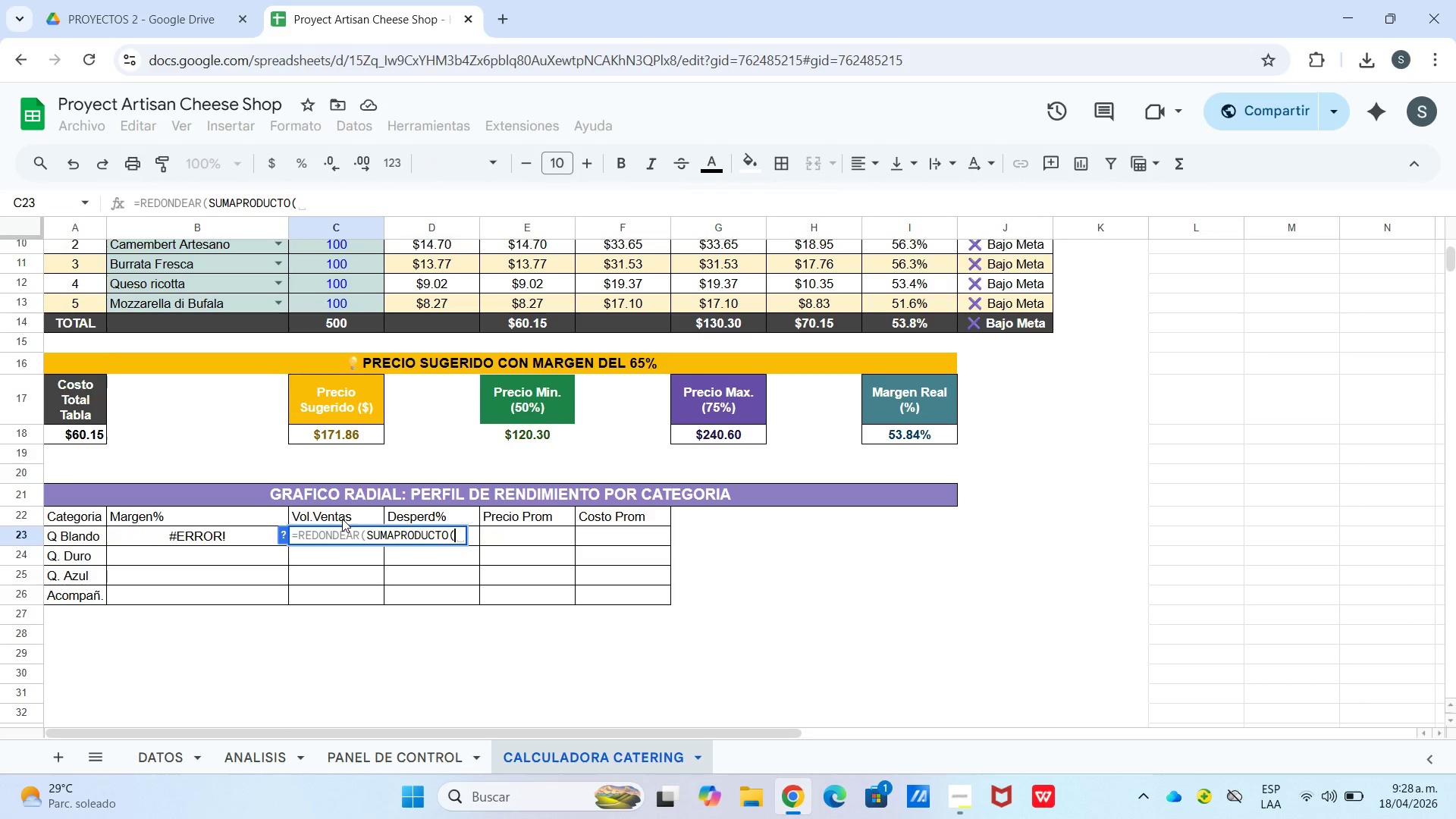 
type(*datos!c$2>c$21)@quesos blandos@(*datos!f$2>)
 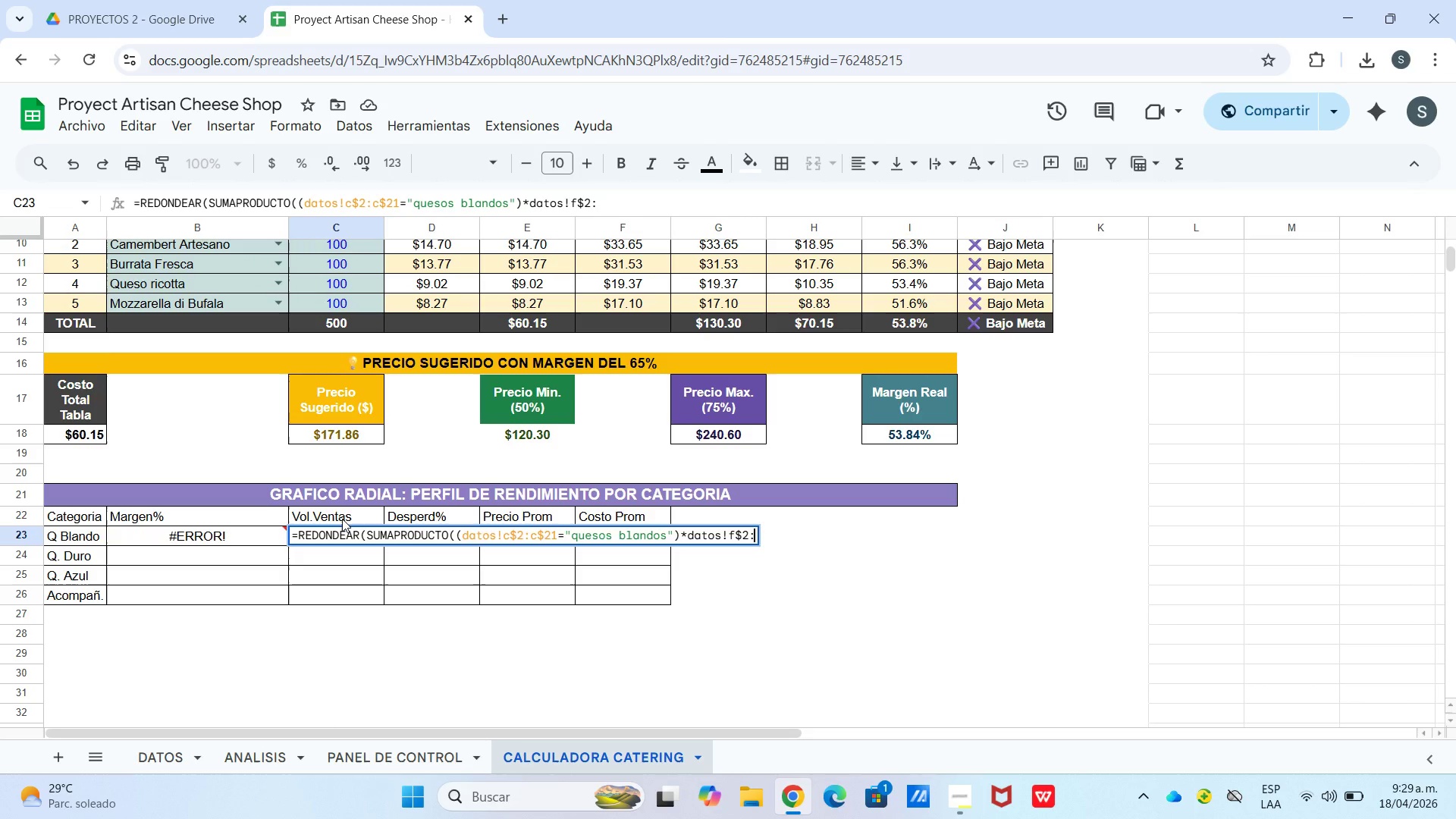 
key(F)
 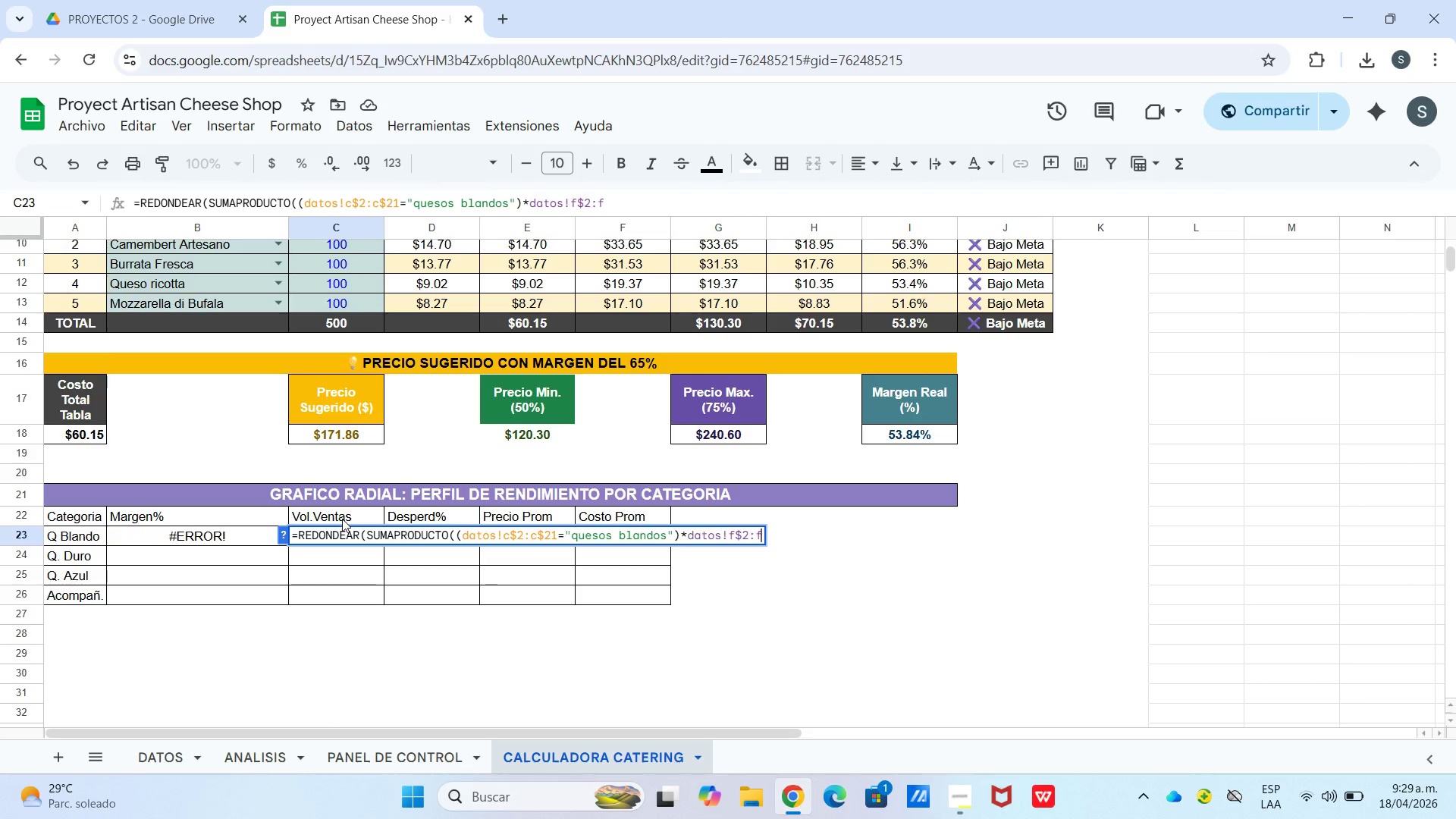 
type($21)
 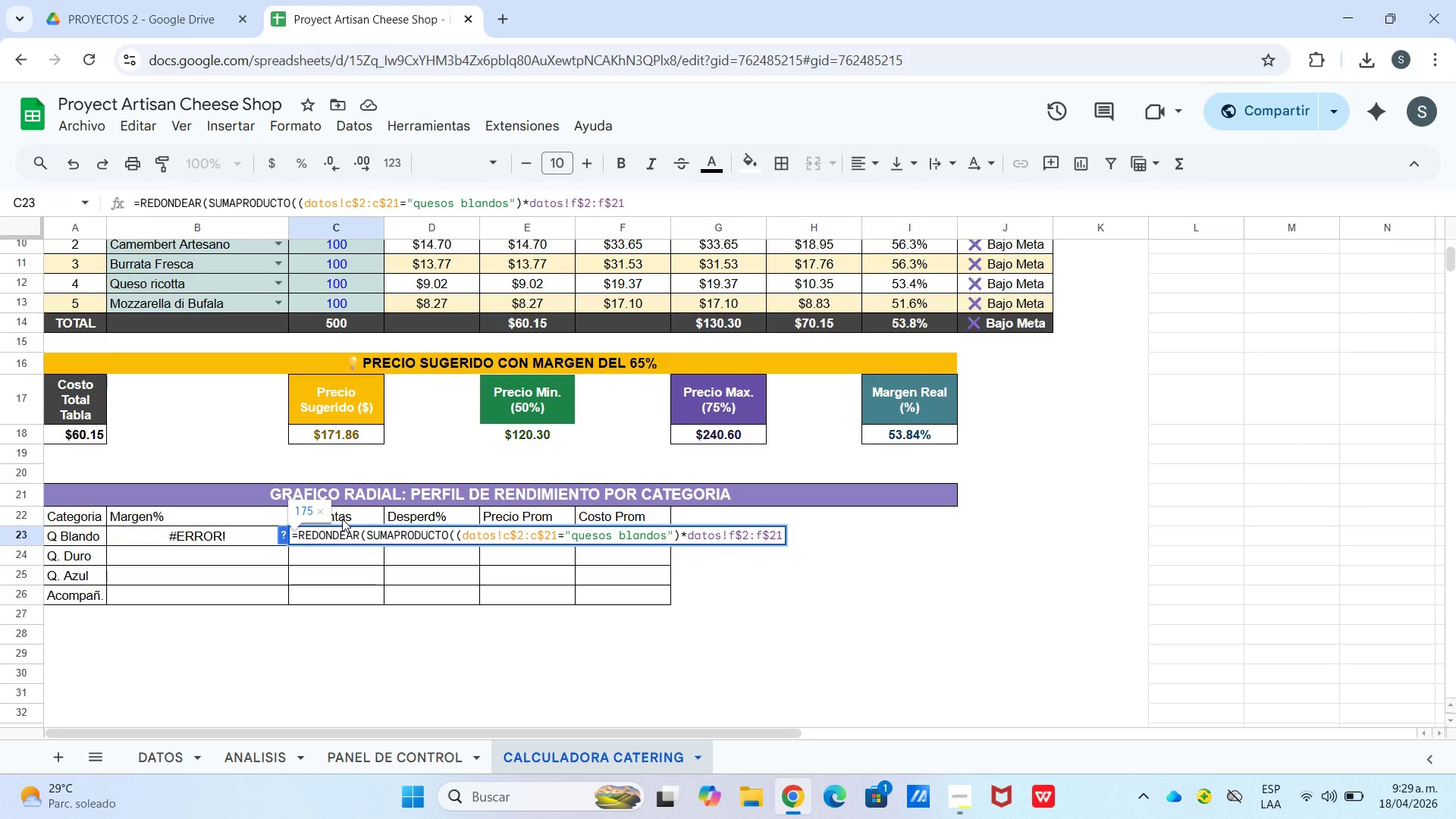 
type((&5,1()
 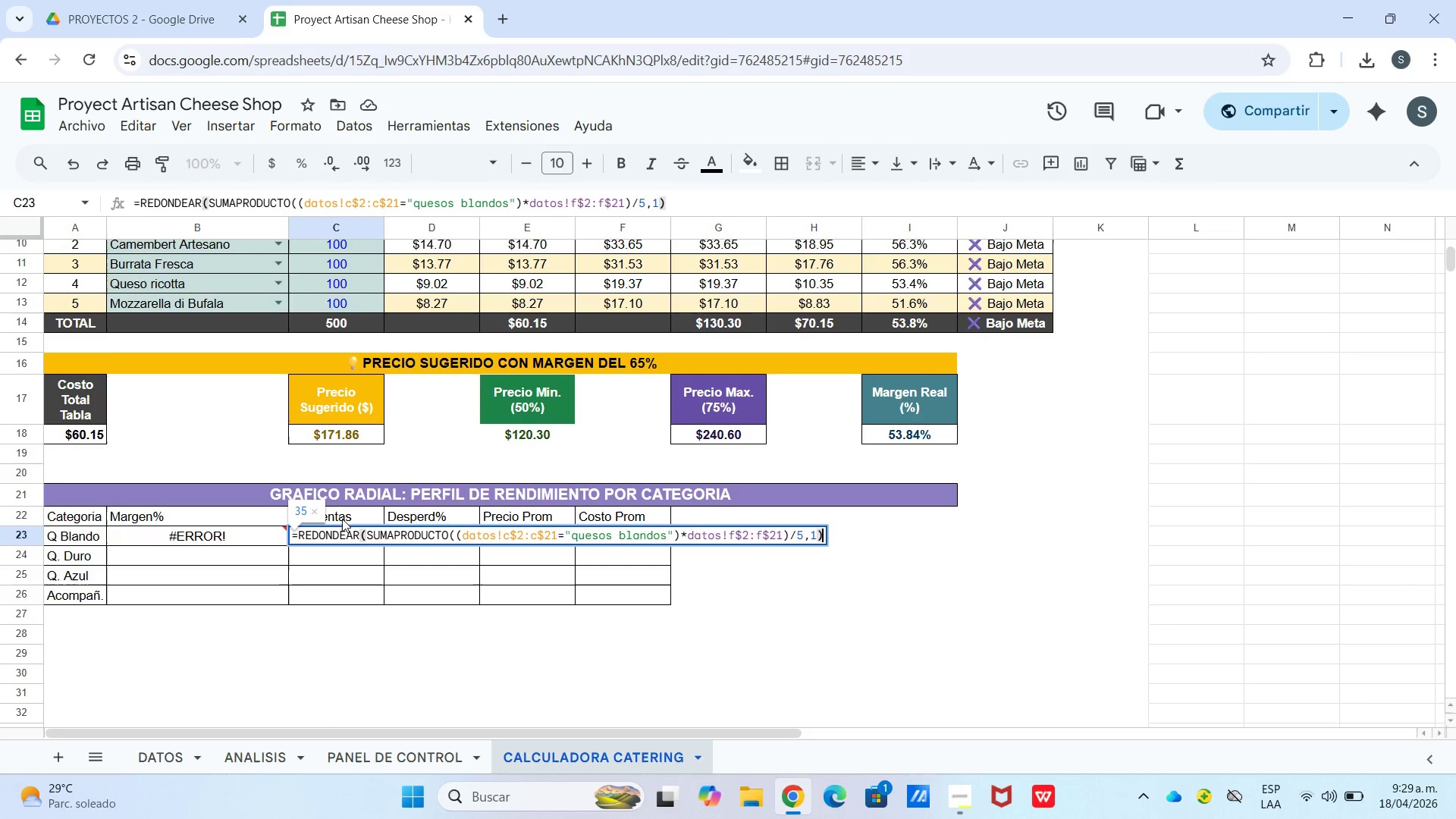 
key(Enter)
 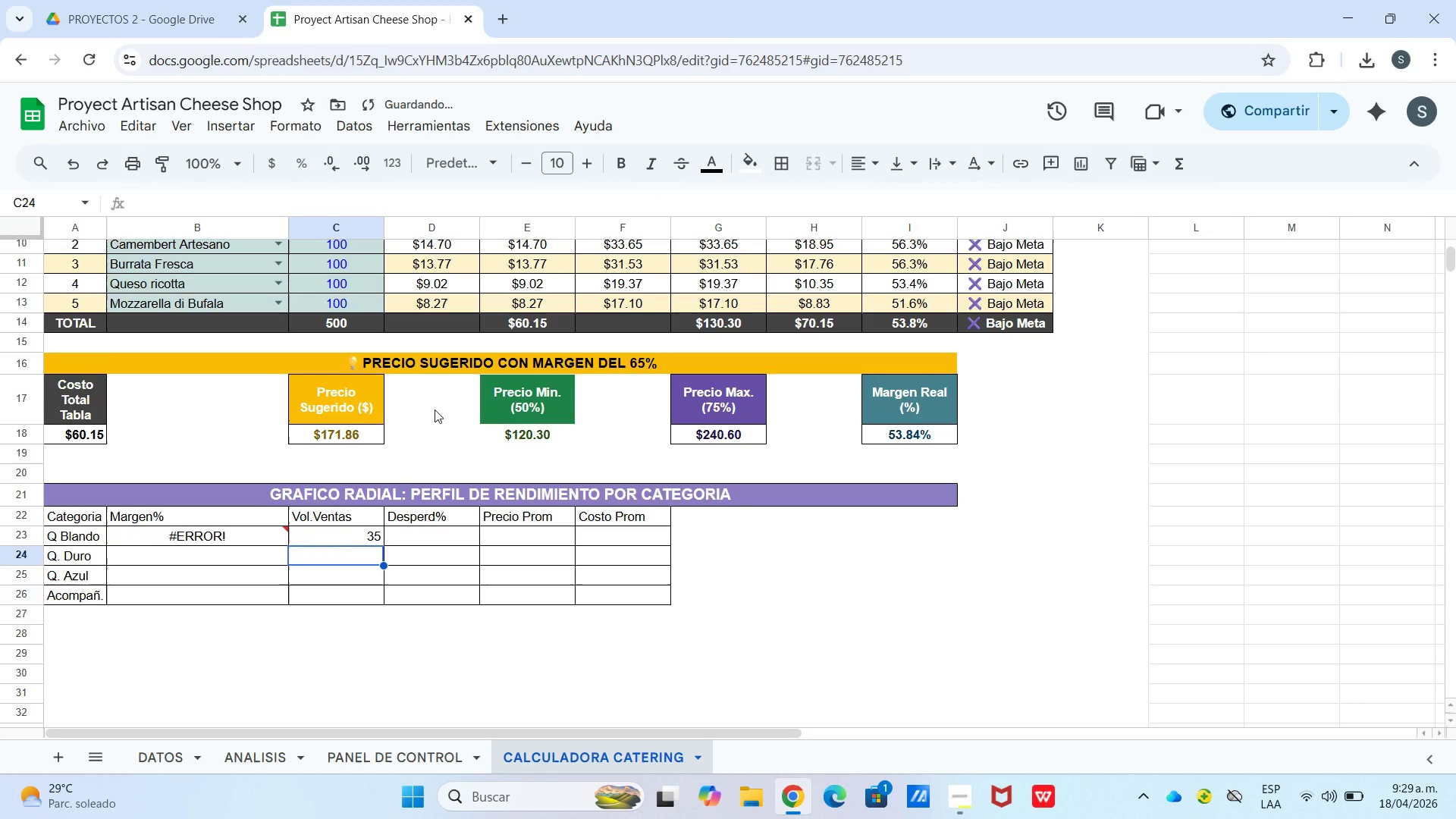 
left_click([358, 540])
 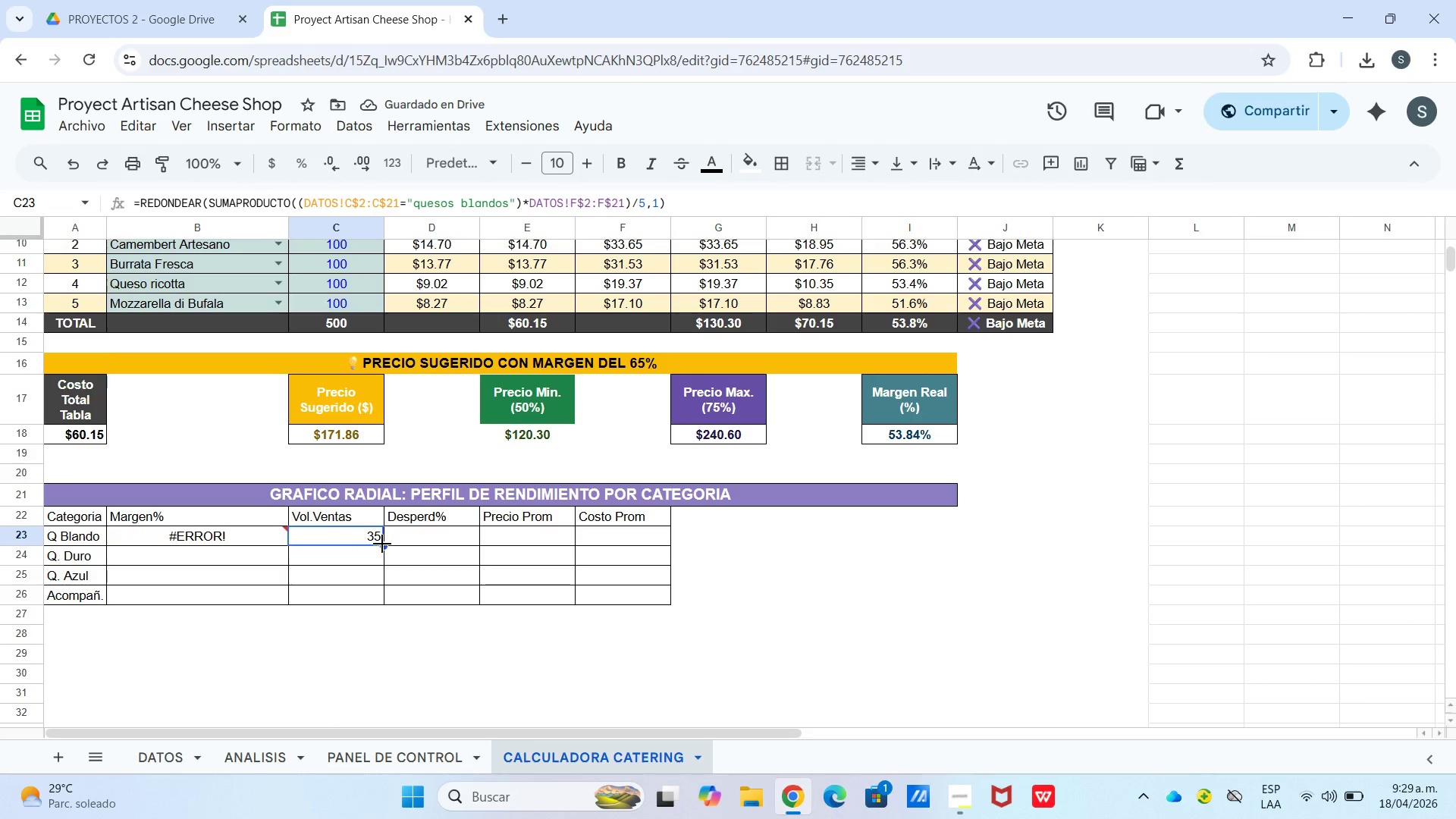 
left_click_drag(start_coordinate=[381, 544], to_coordinate=[371, 598])
 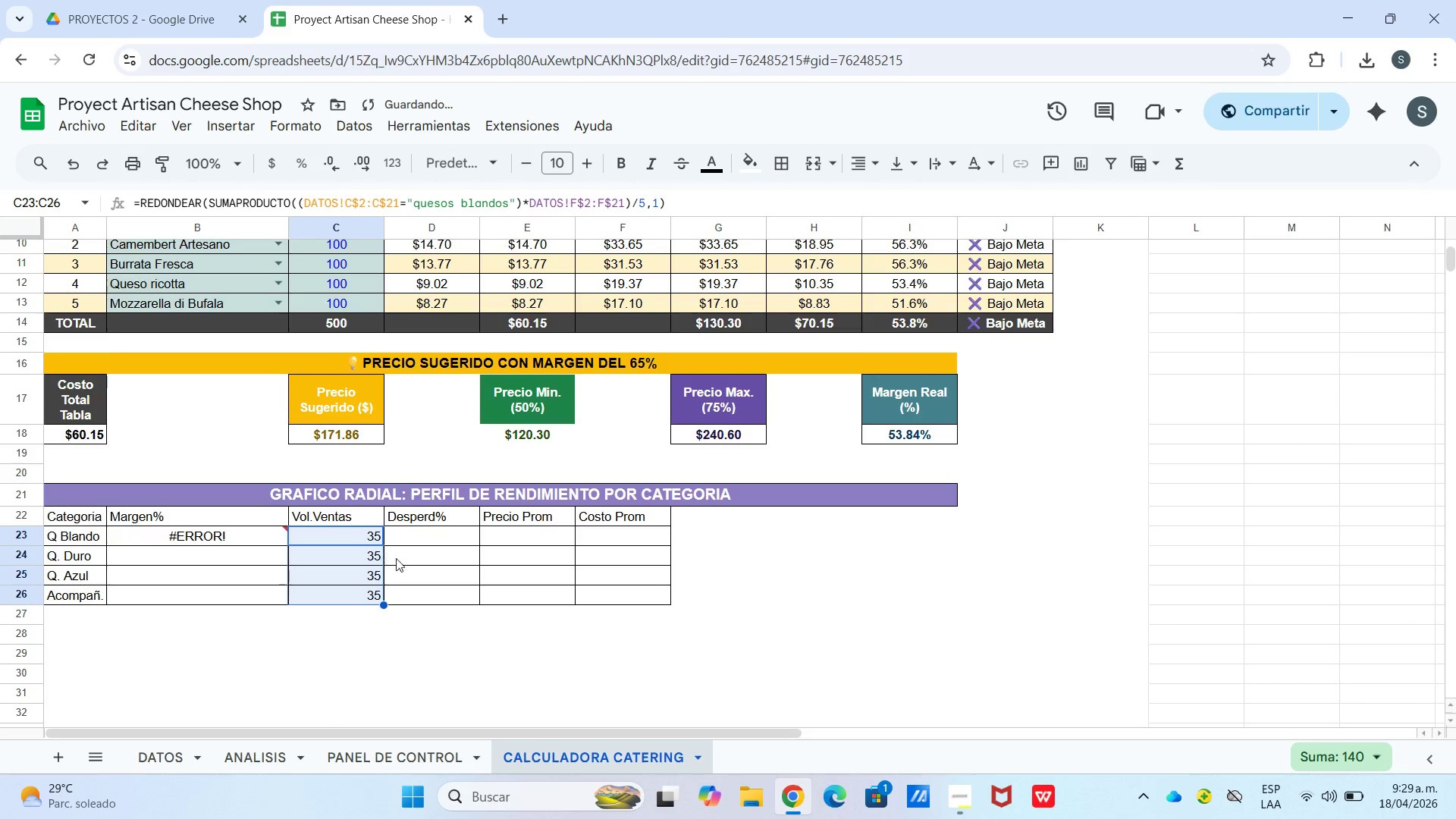 
left_click([412, 560])
 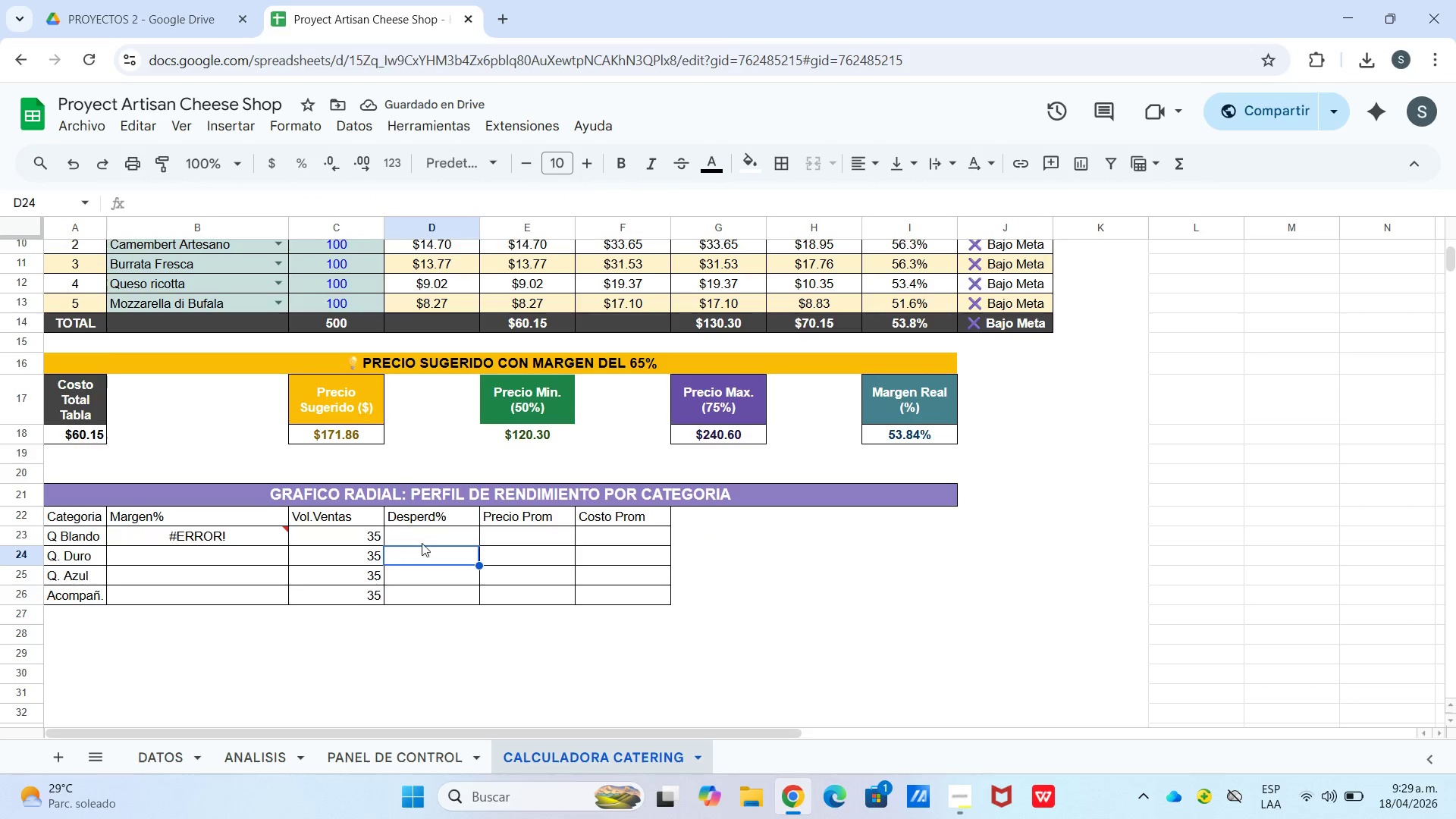 
left_click_drag(start_coordinate=[362, 563], to_coordinate=[369, 597])
 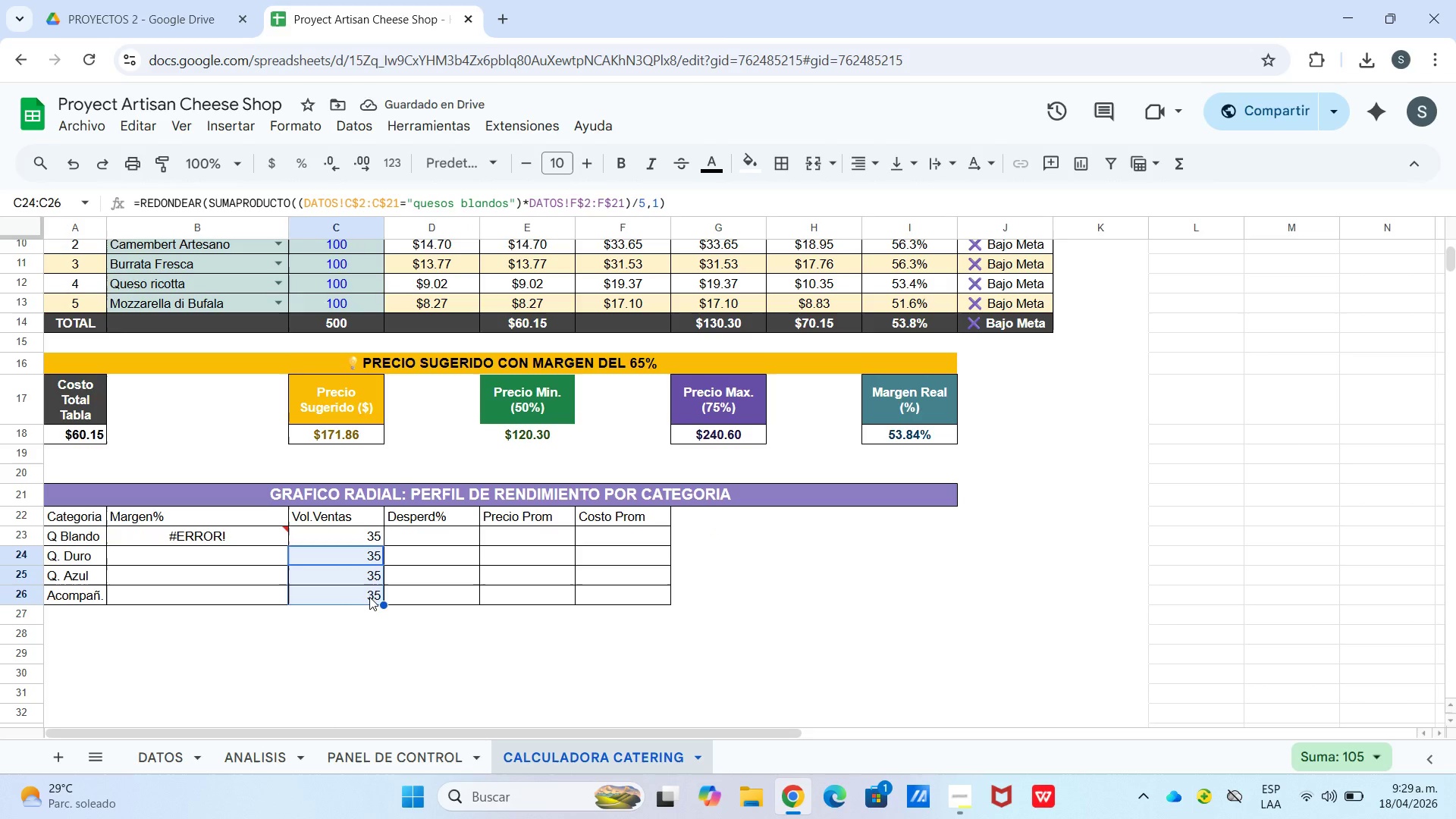 
key(Backspace)
 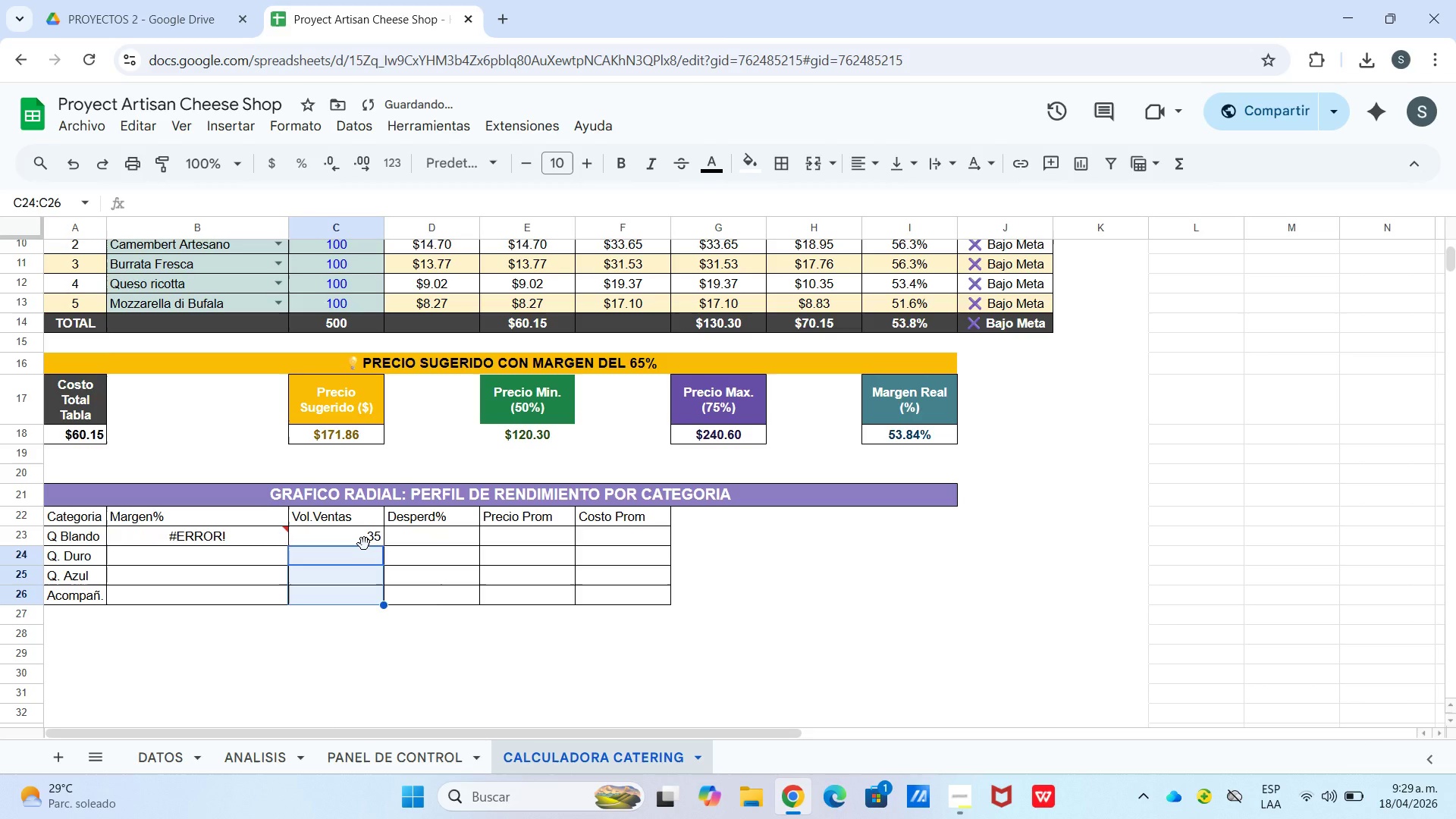 
left_click([365, 543])
 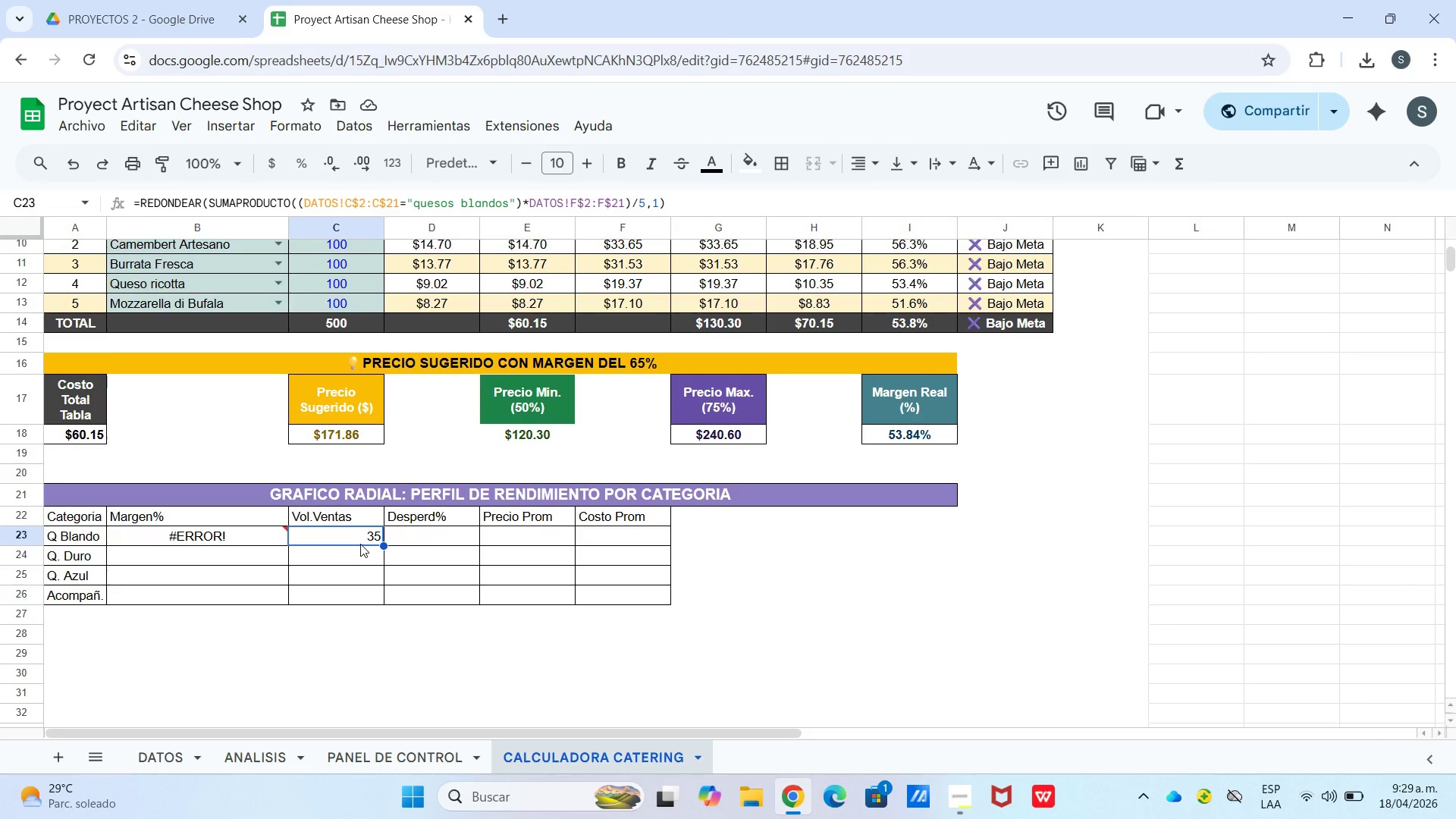 
wait(10.7)
 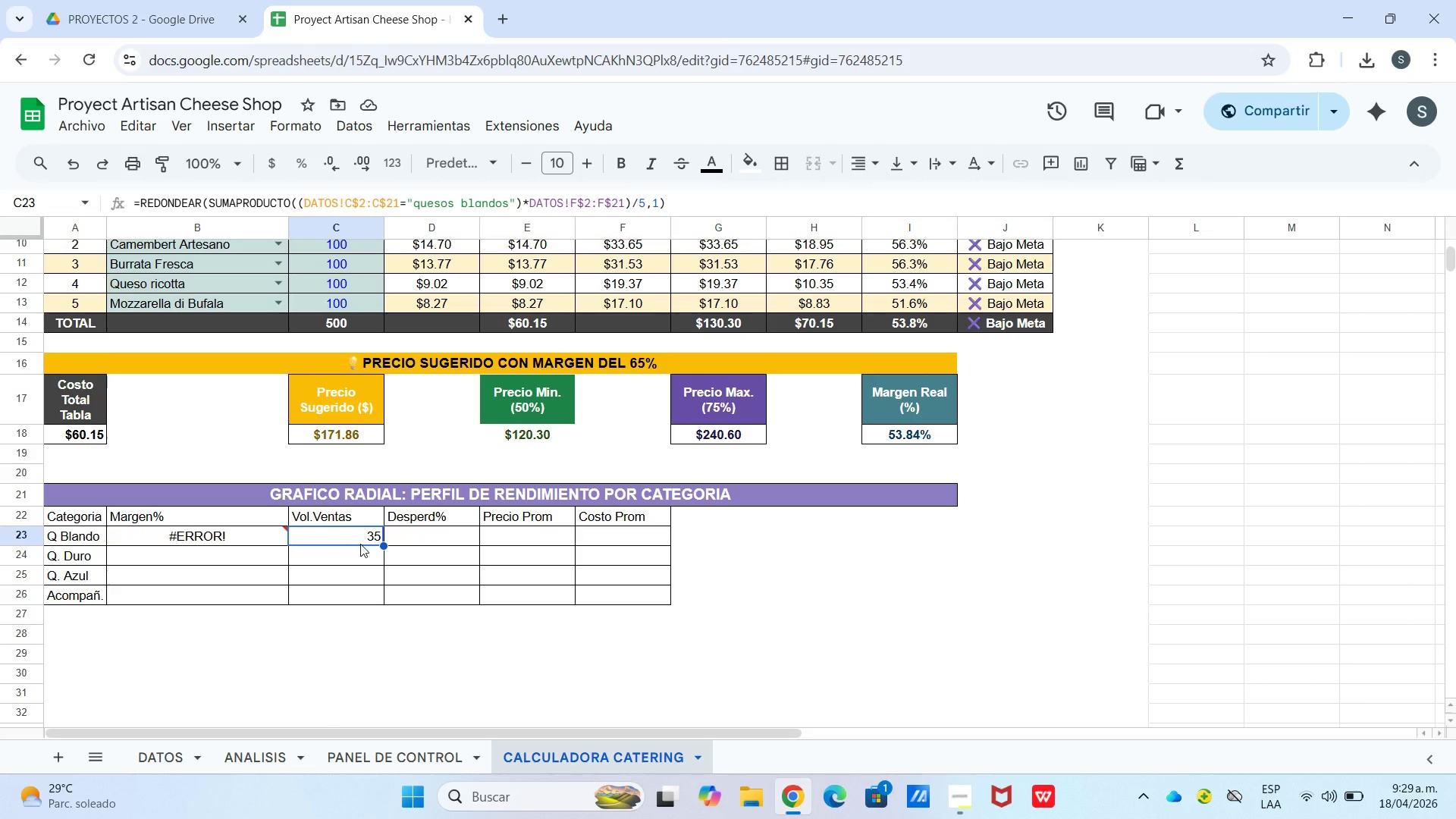 
left_click([359, 549])
 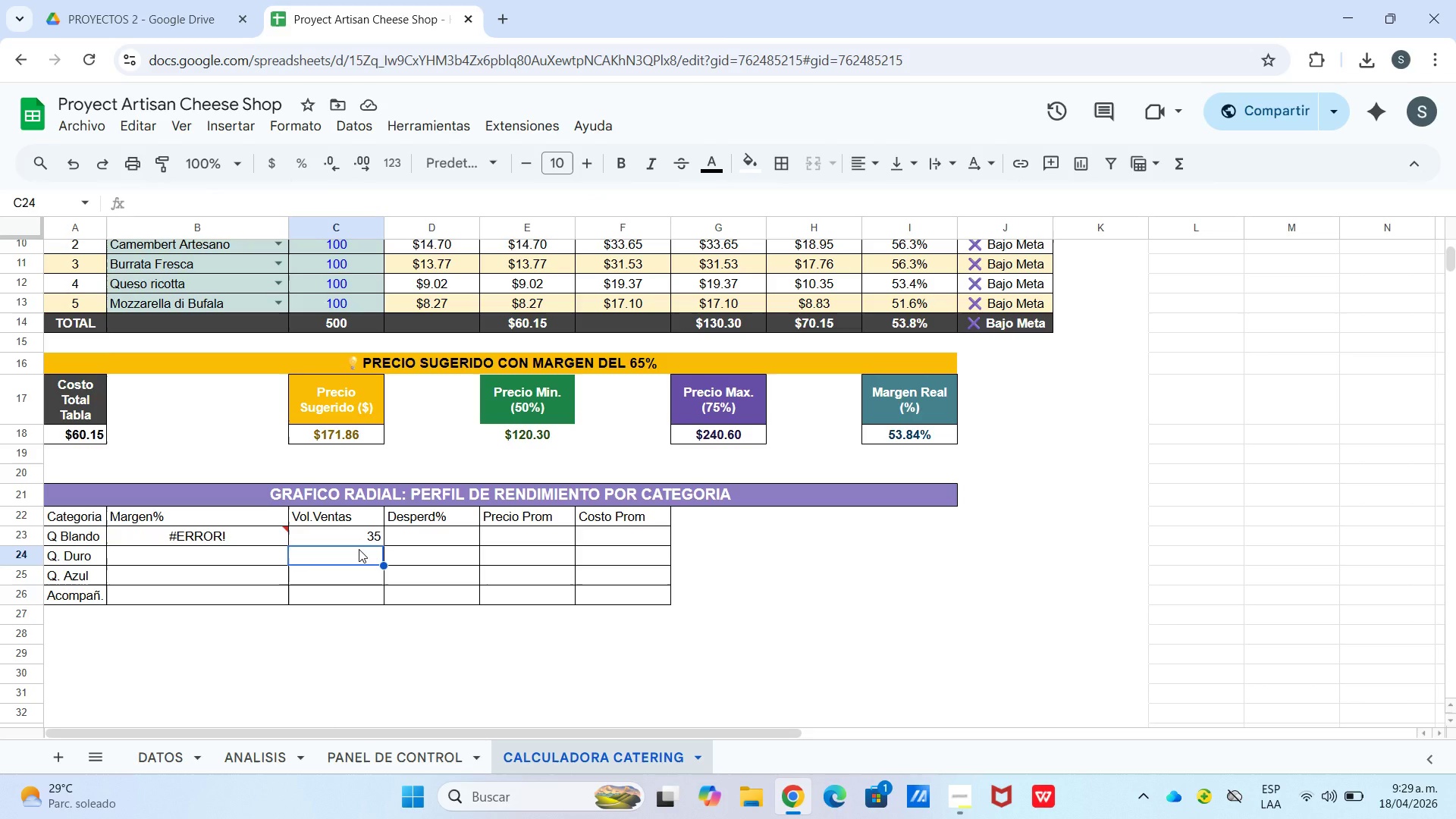 
key(Control+V)
 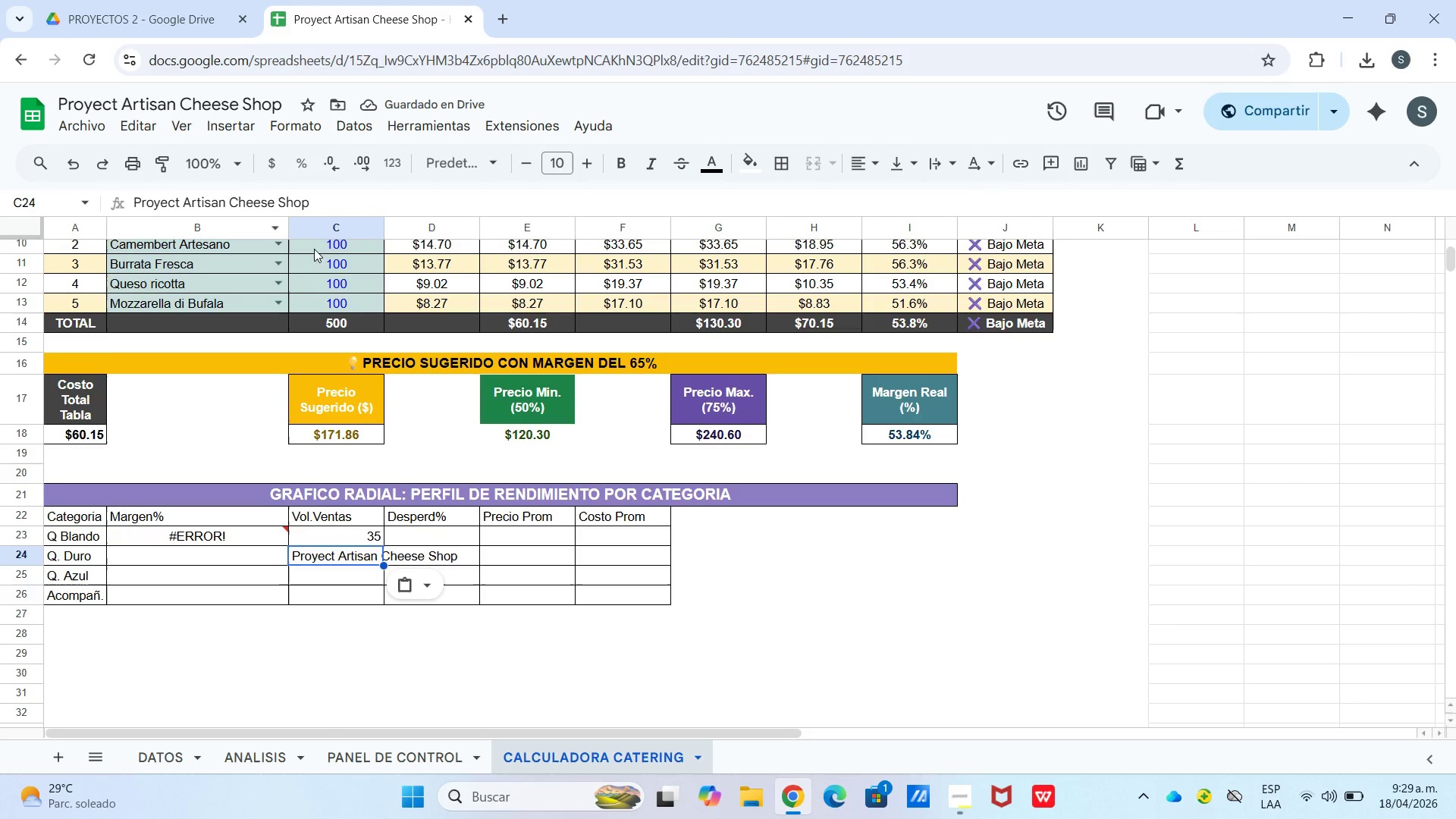 
wait(5.7)
 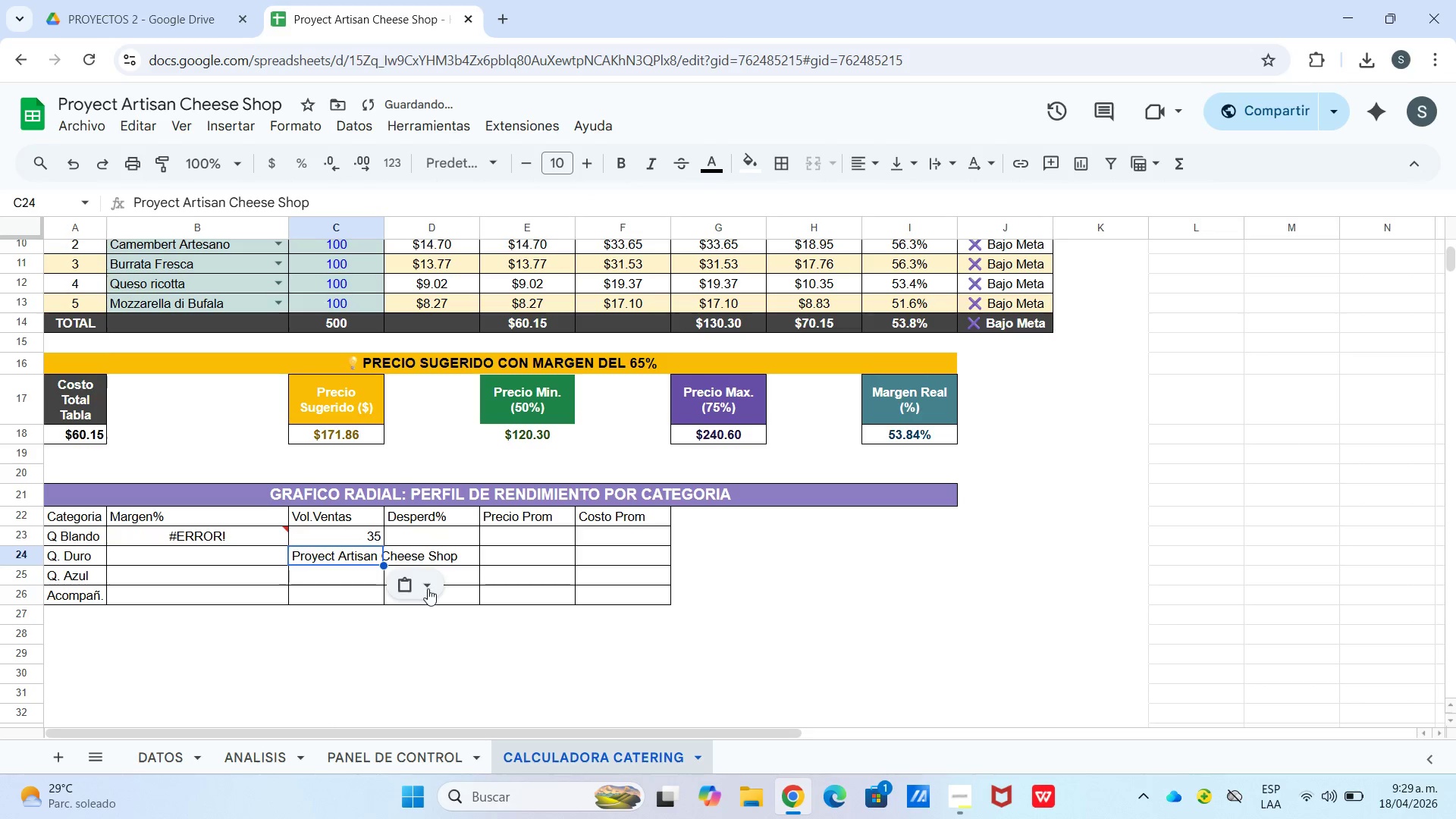 
left_click([73, 165])
 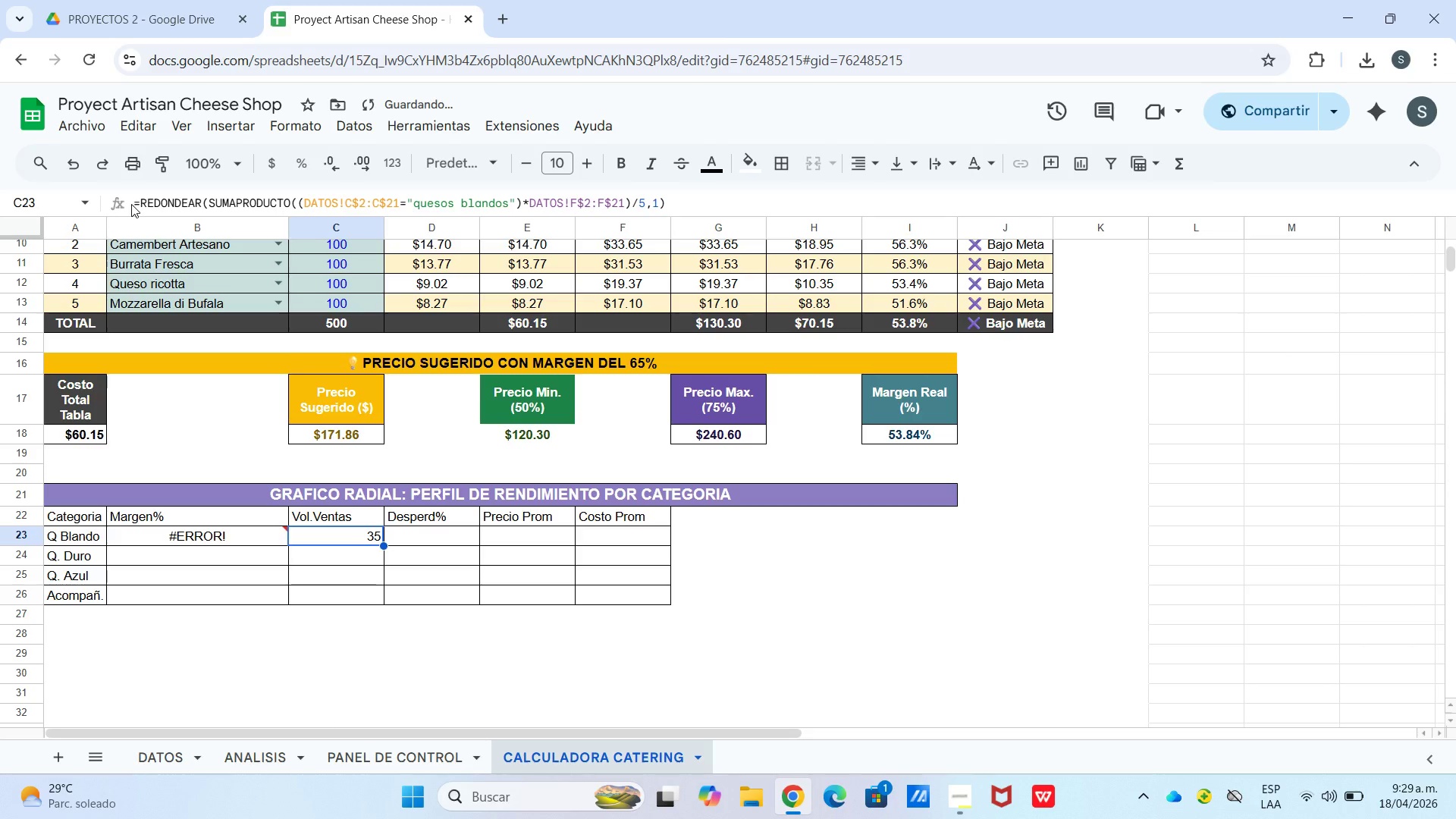 
left_click_drag(start_coordinate=[133, 203], to_coordinate=[784, 187])
 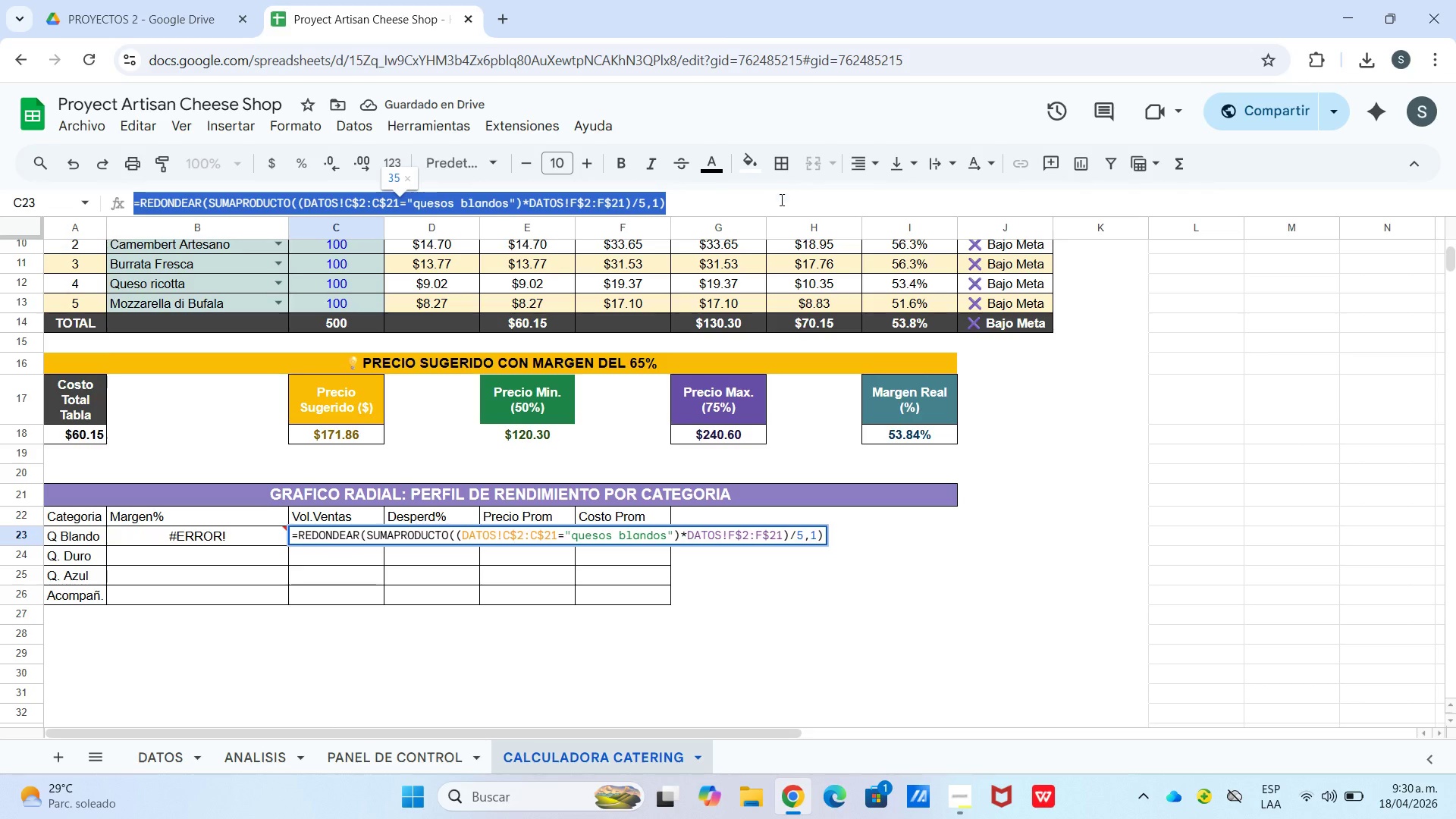 
key(Control+C)
 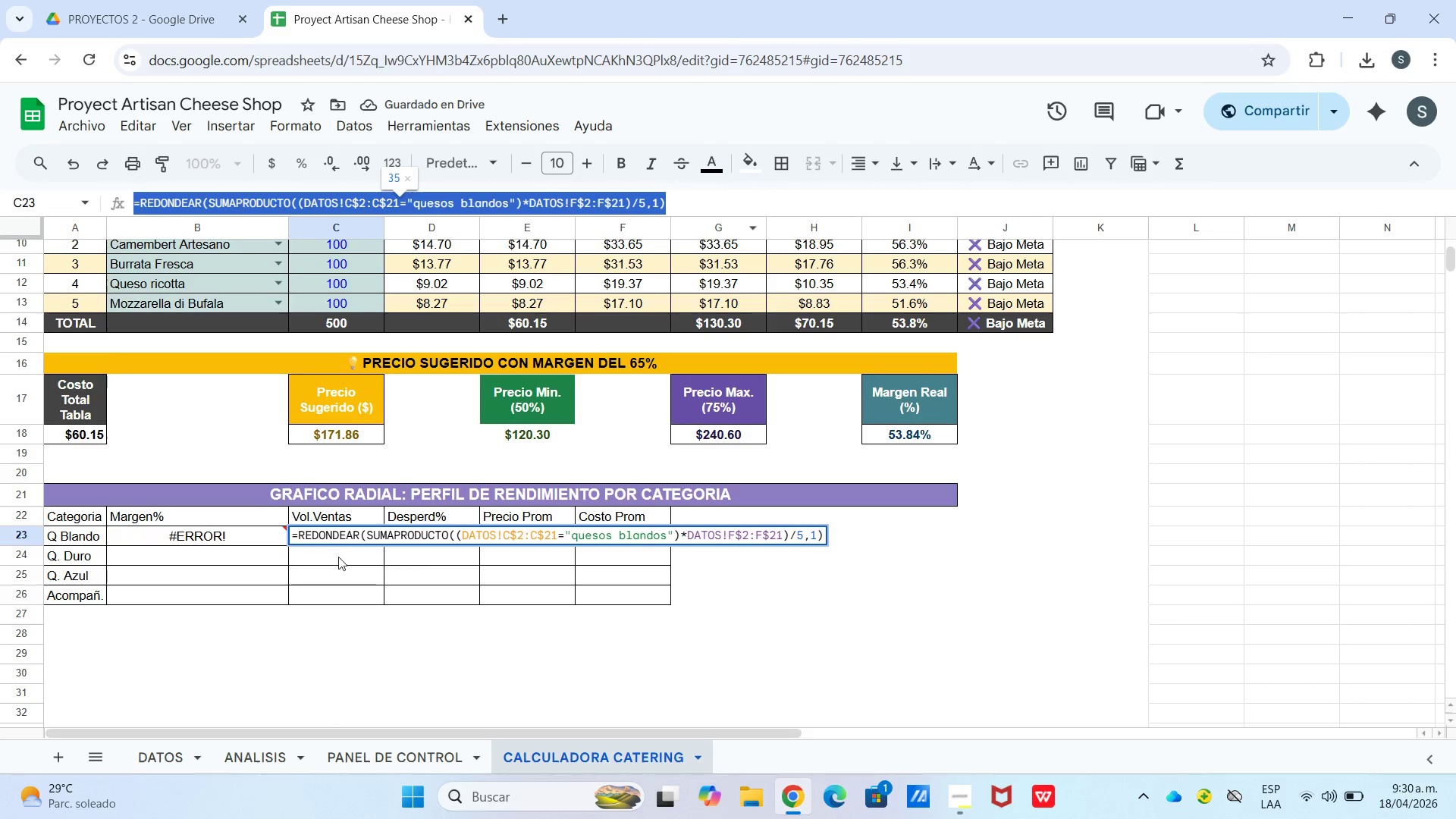 
left_click([338, 557])
 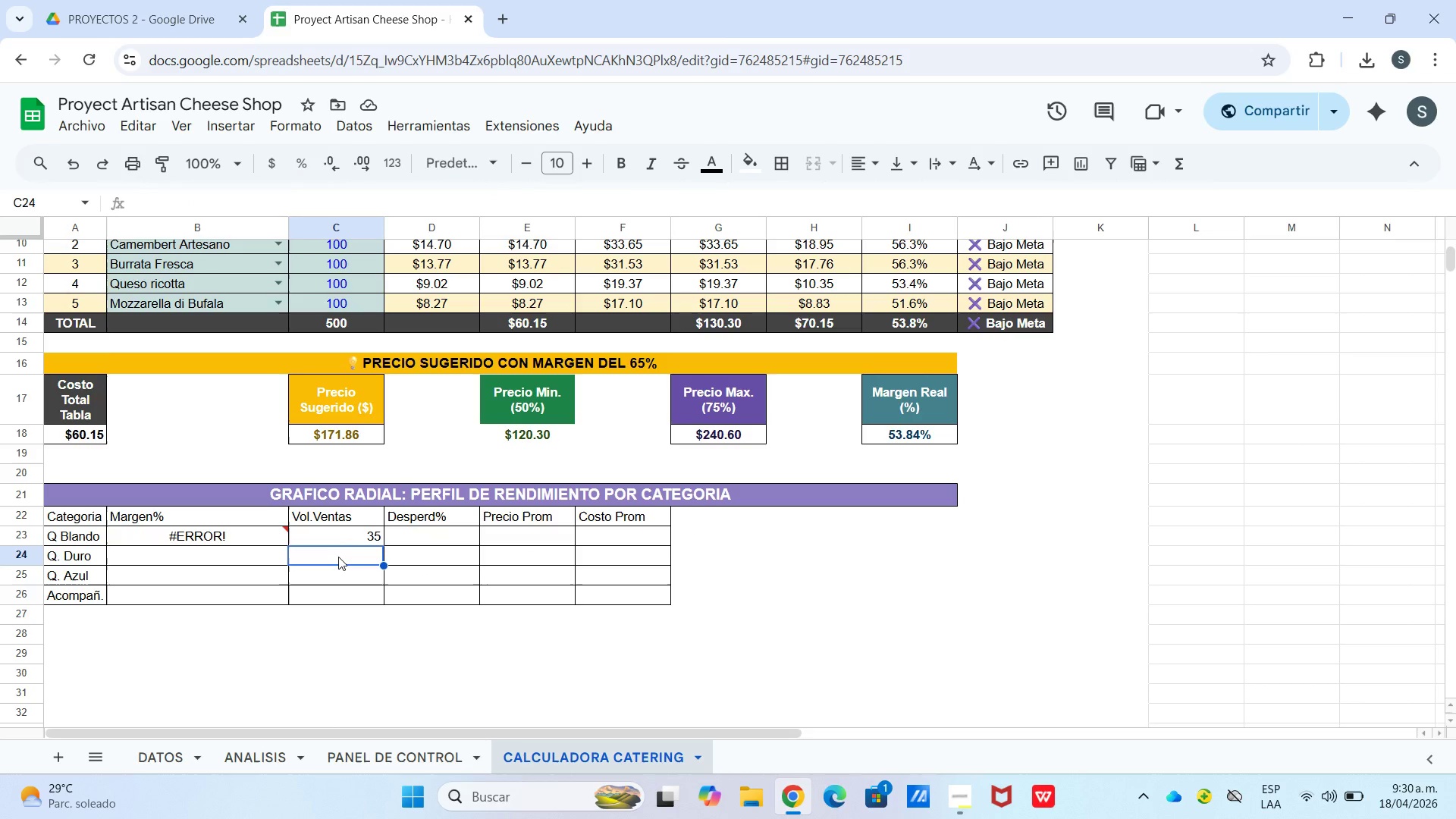 
key(Control+V)
 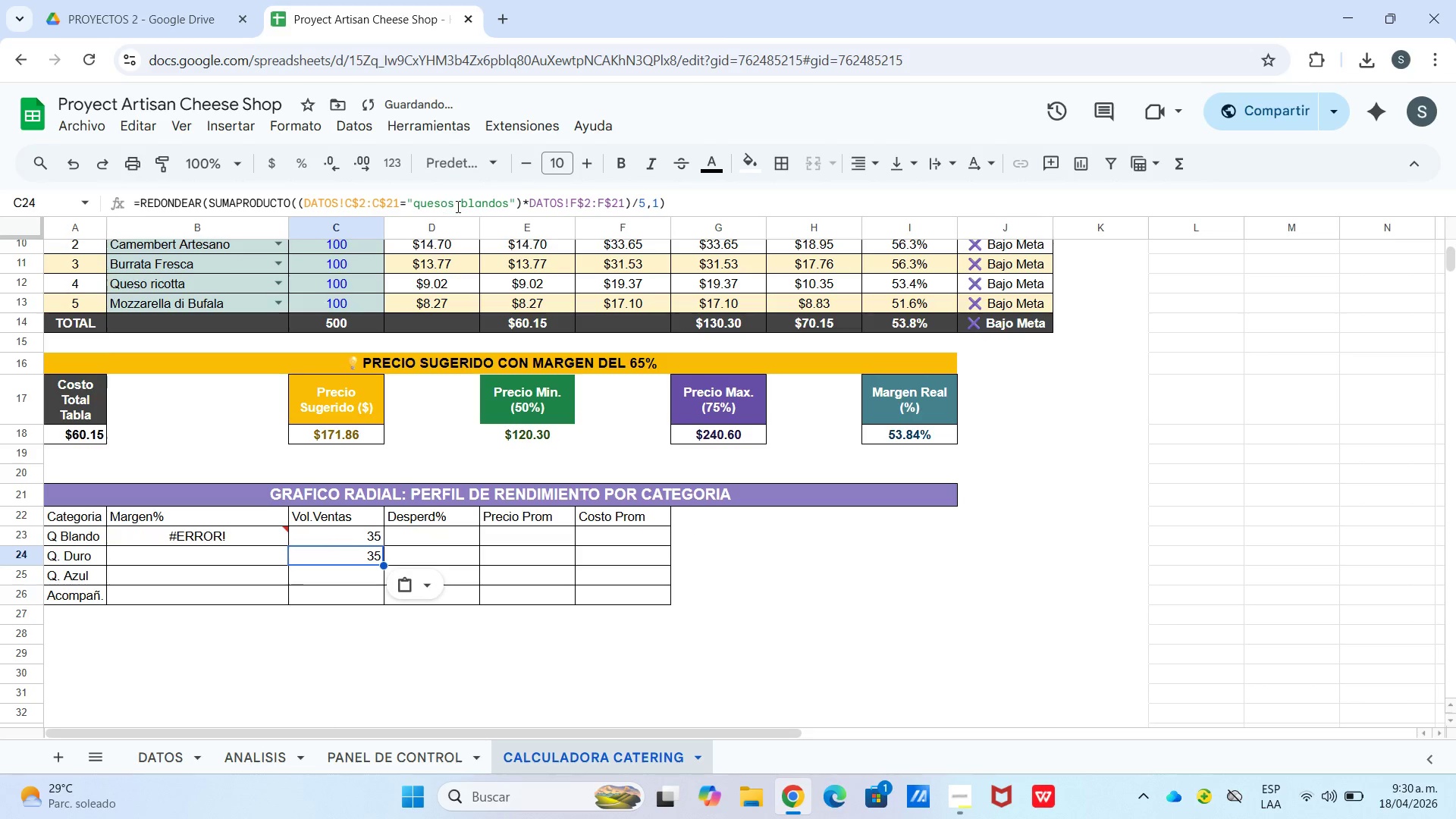 
left_click_drag(start_coordinate=[463, 202], to_coordinate=[510, 216])
 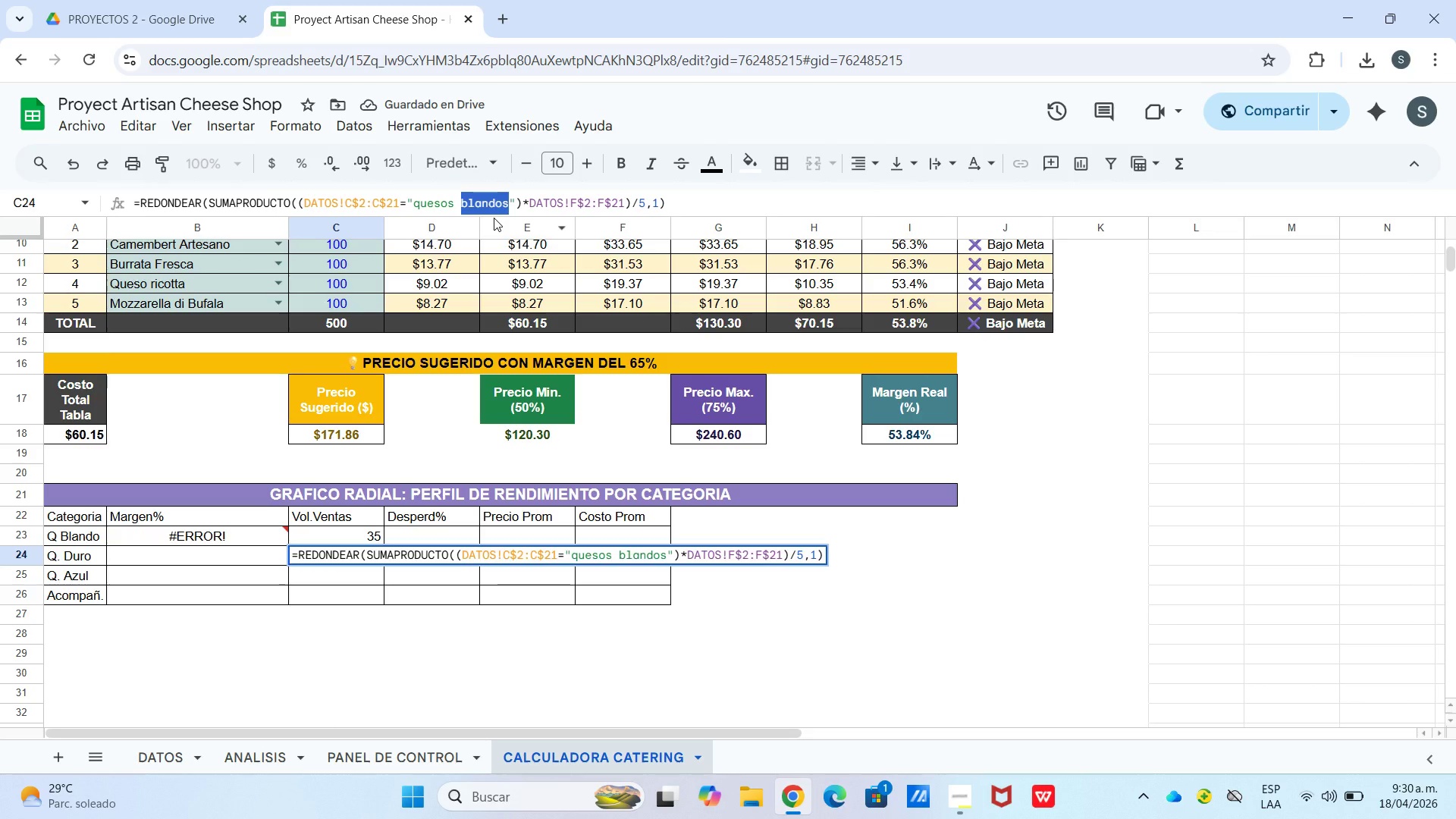 
type(duros prensados)
 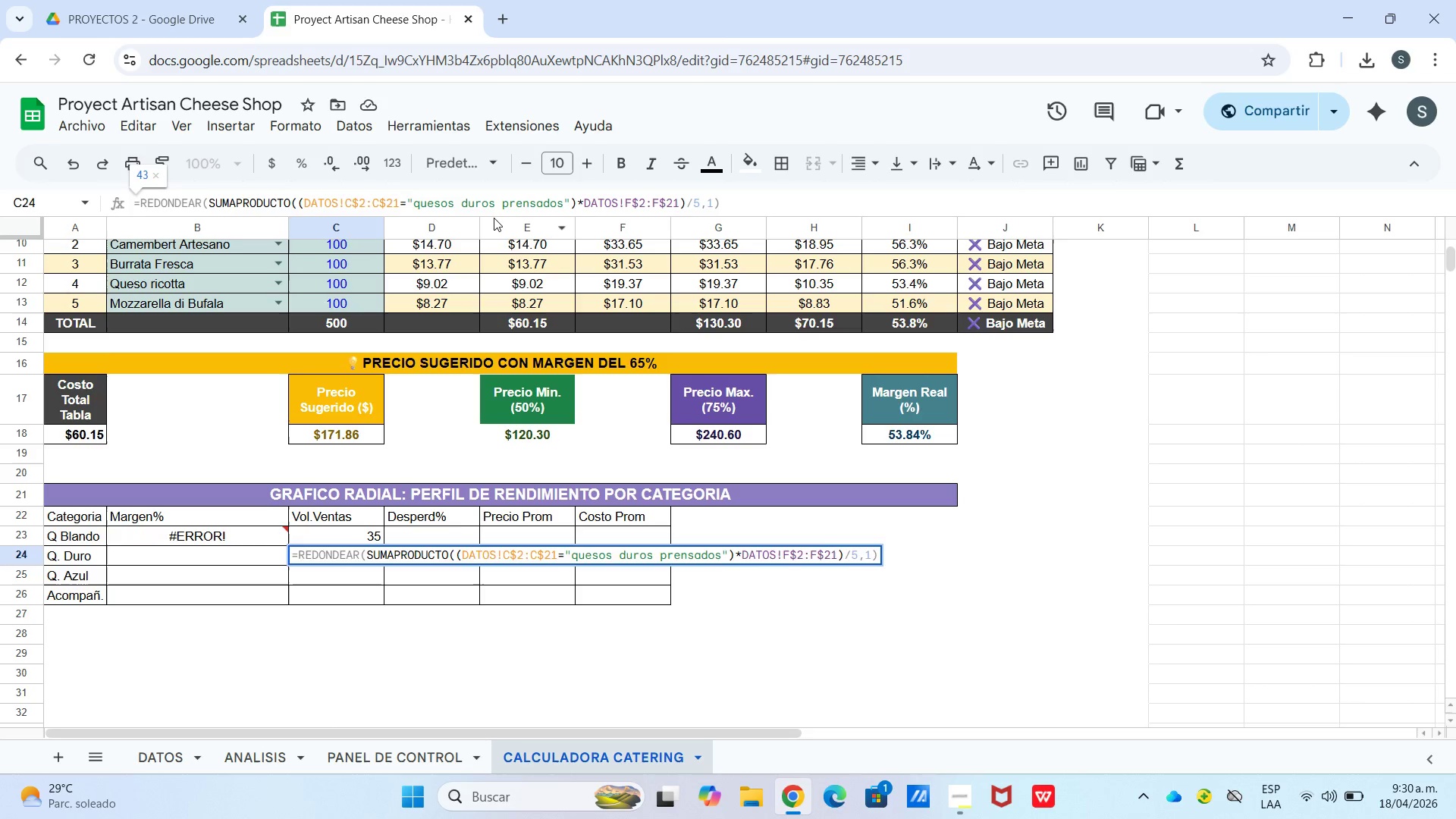 
key(Enter)
 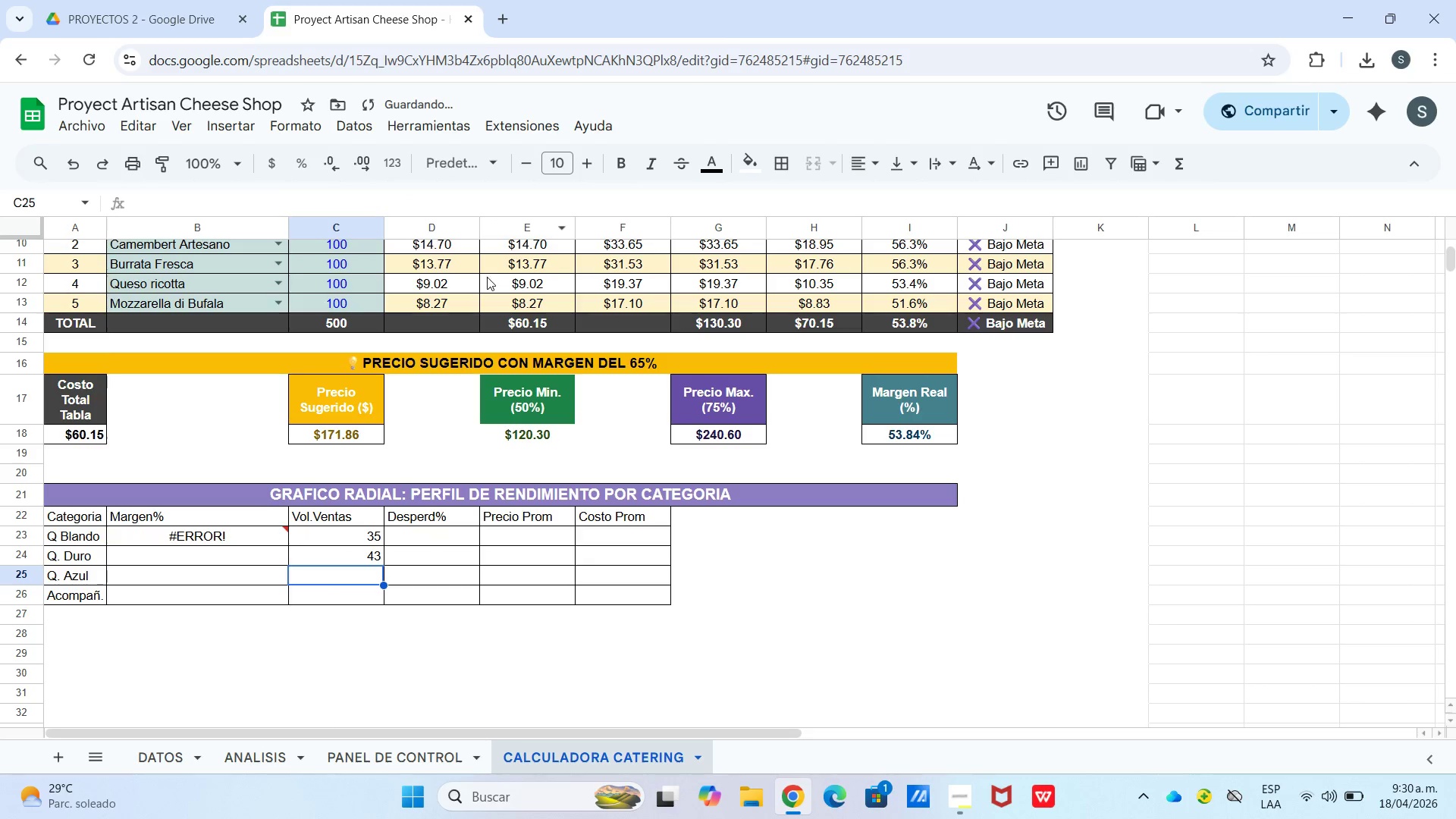 
key(Control+V)
 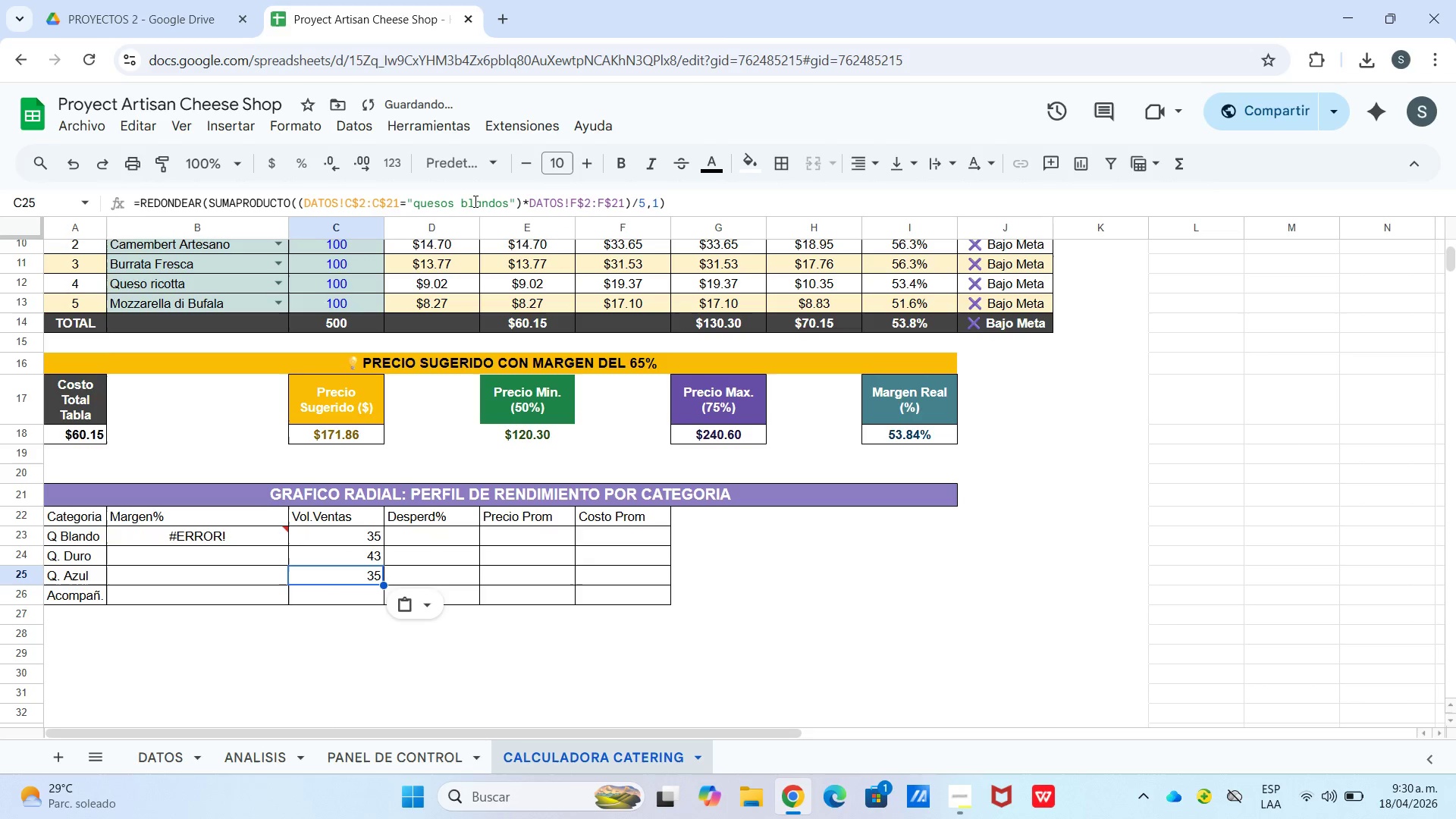 
left_click_drag(start_coordinate=[466, 201], to_coordinate=[511, 202])
 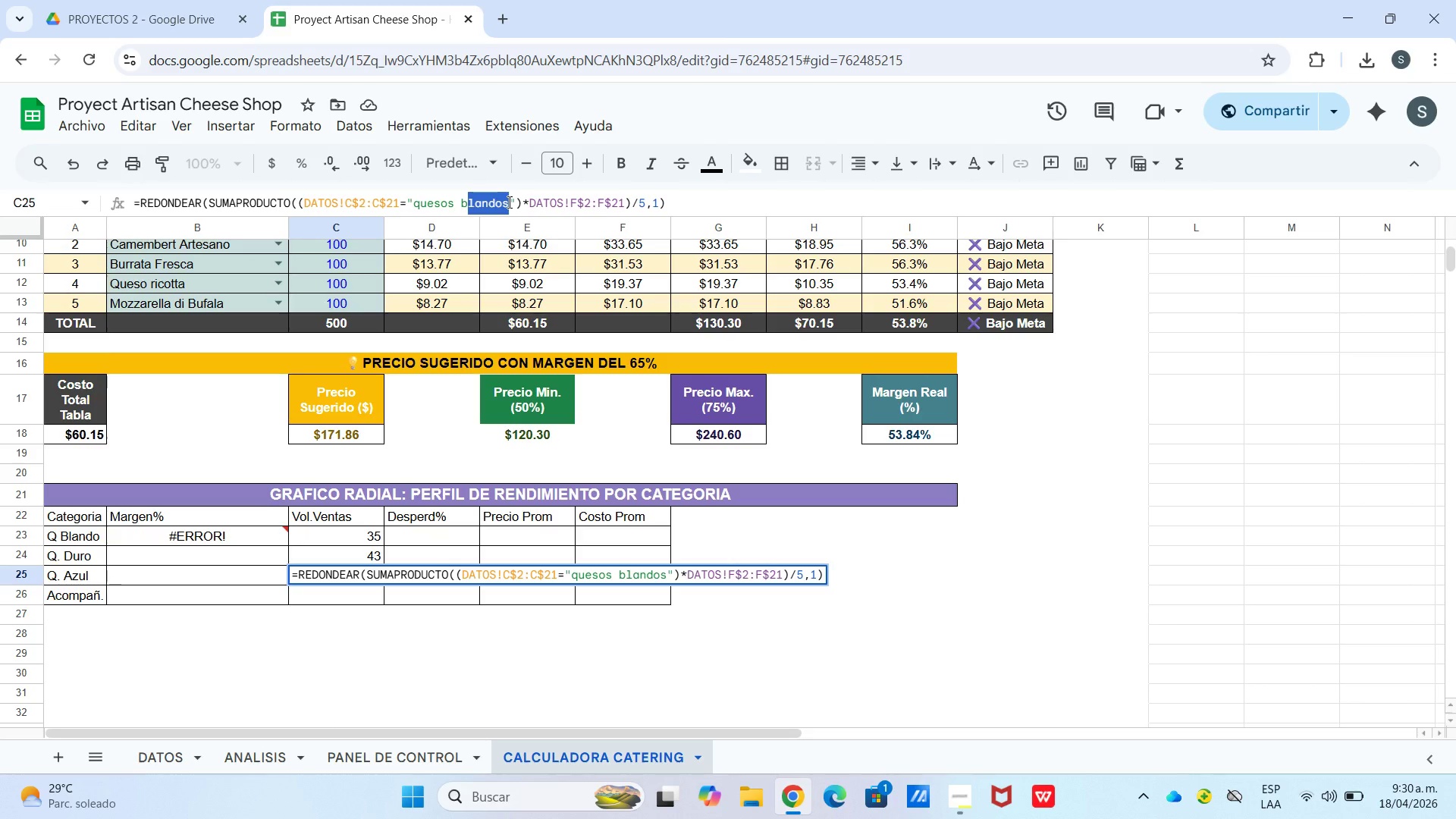 
key(Backspace)
key(Backspace)
type(azules)
 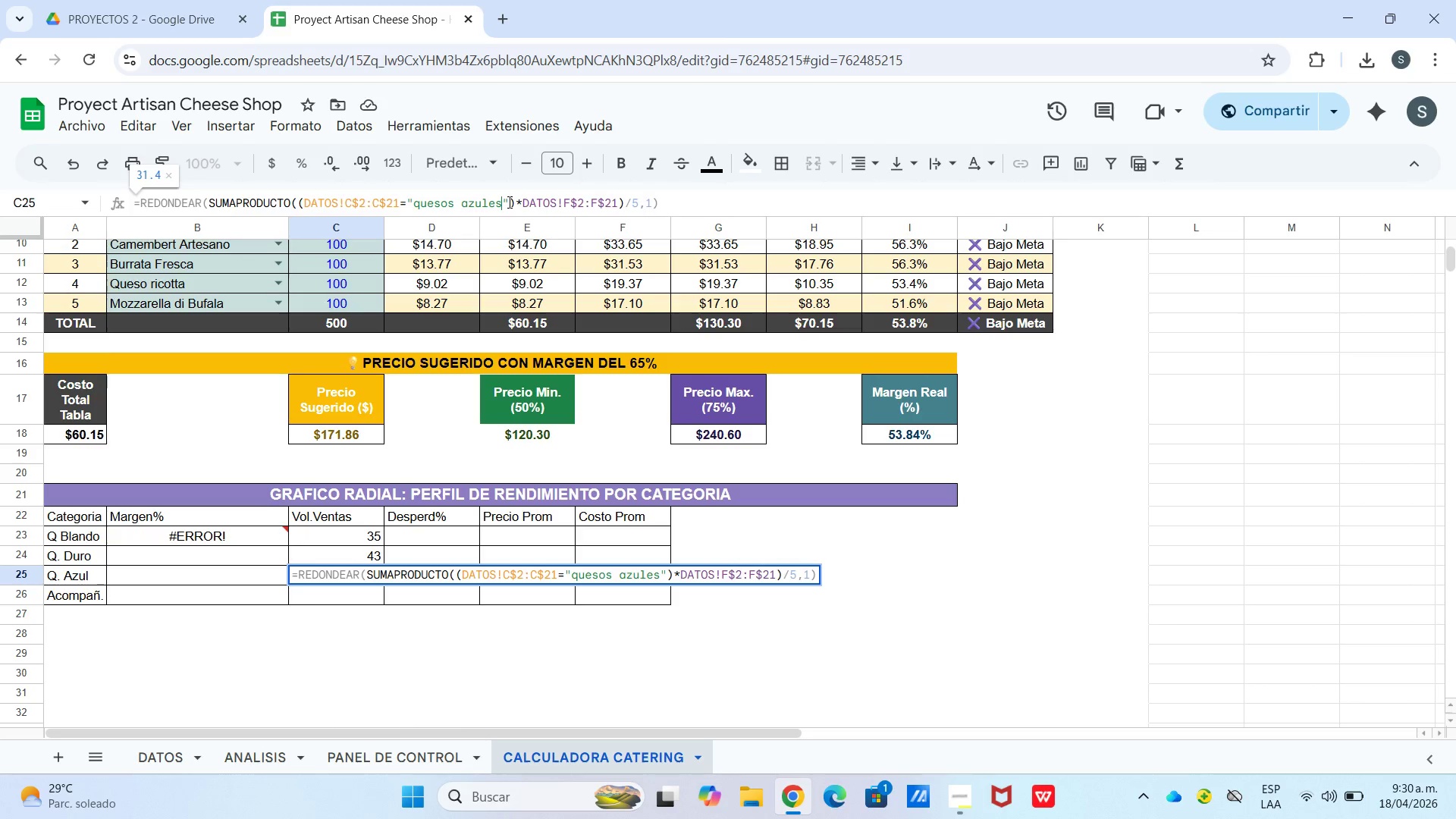 
key(Enter)
 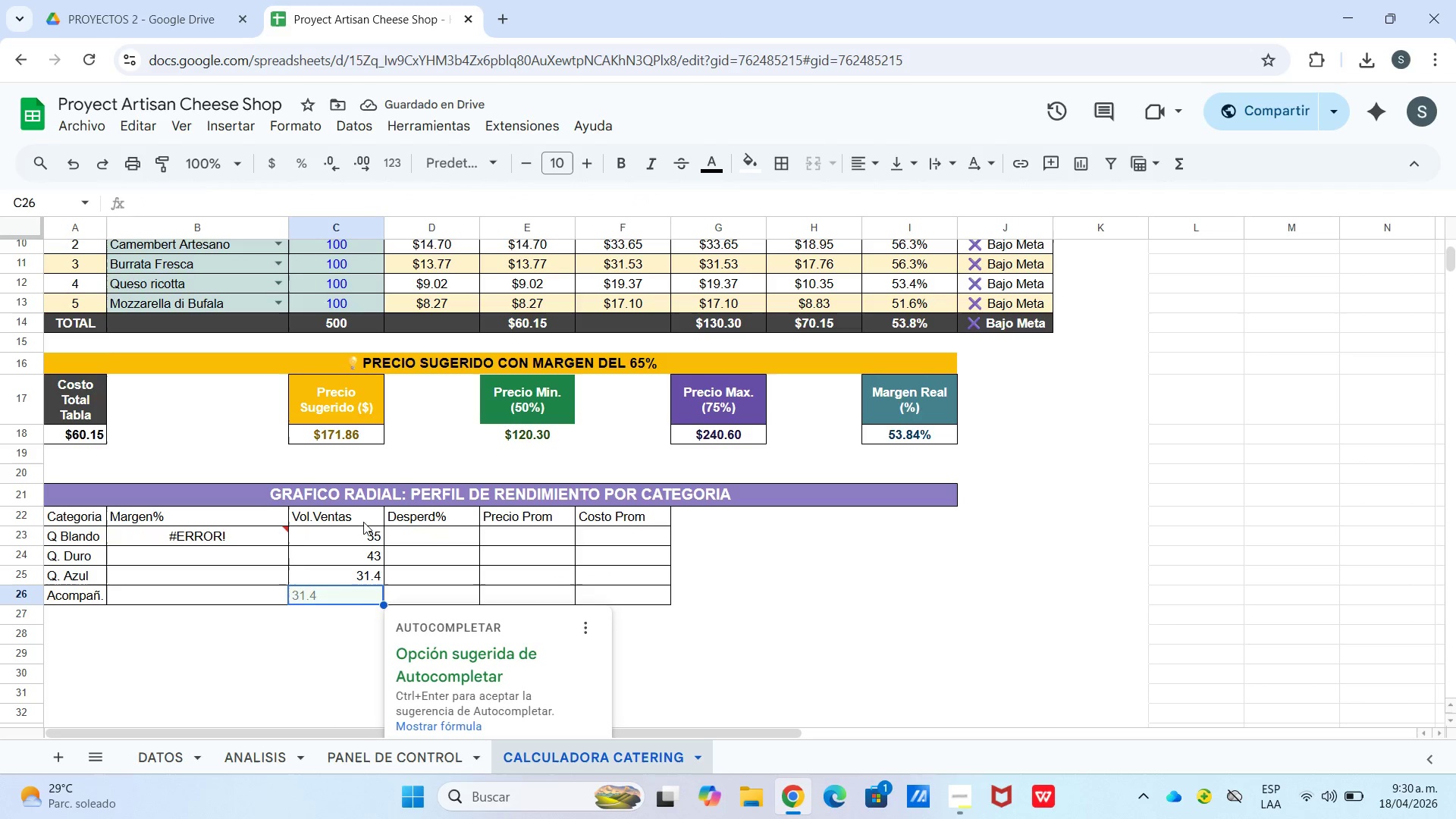 
left_click([333, 595])
 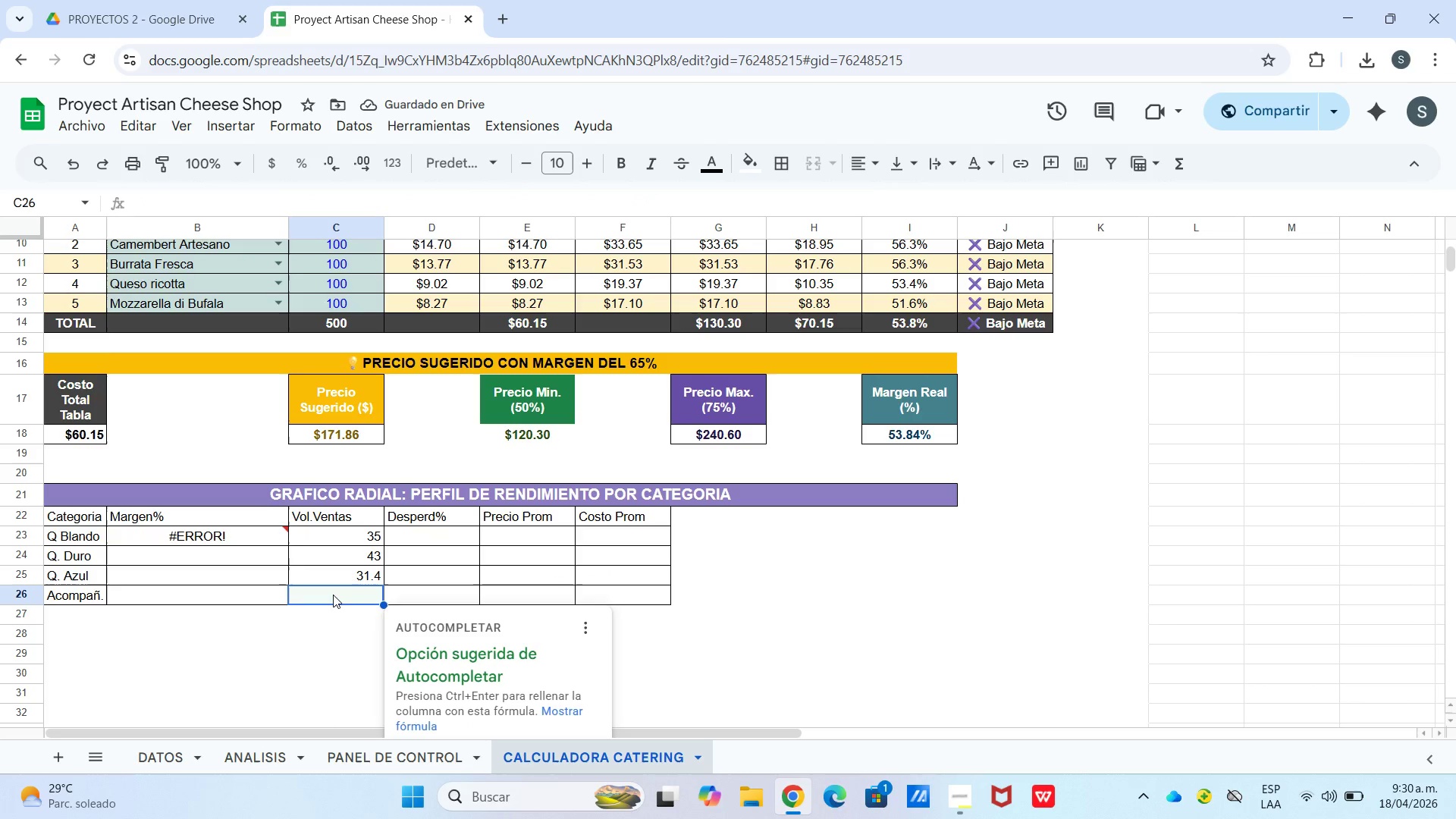 
key(Control+V)
 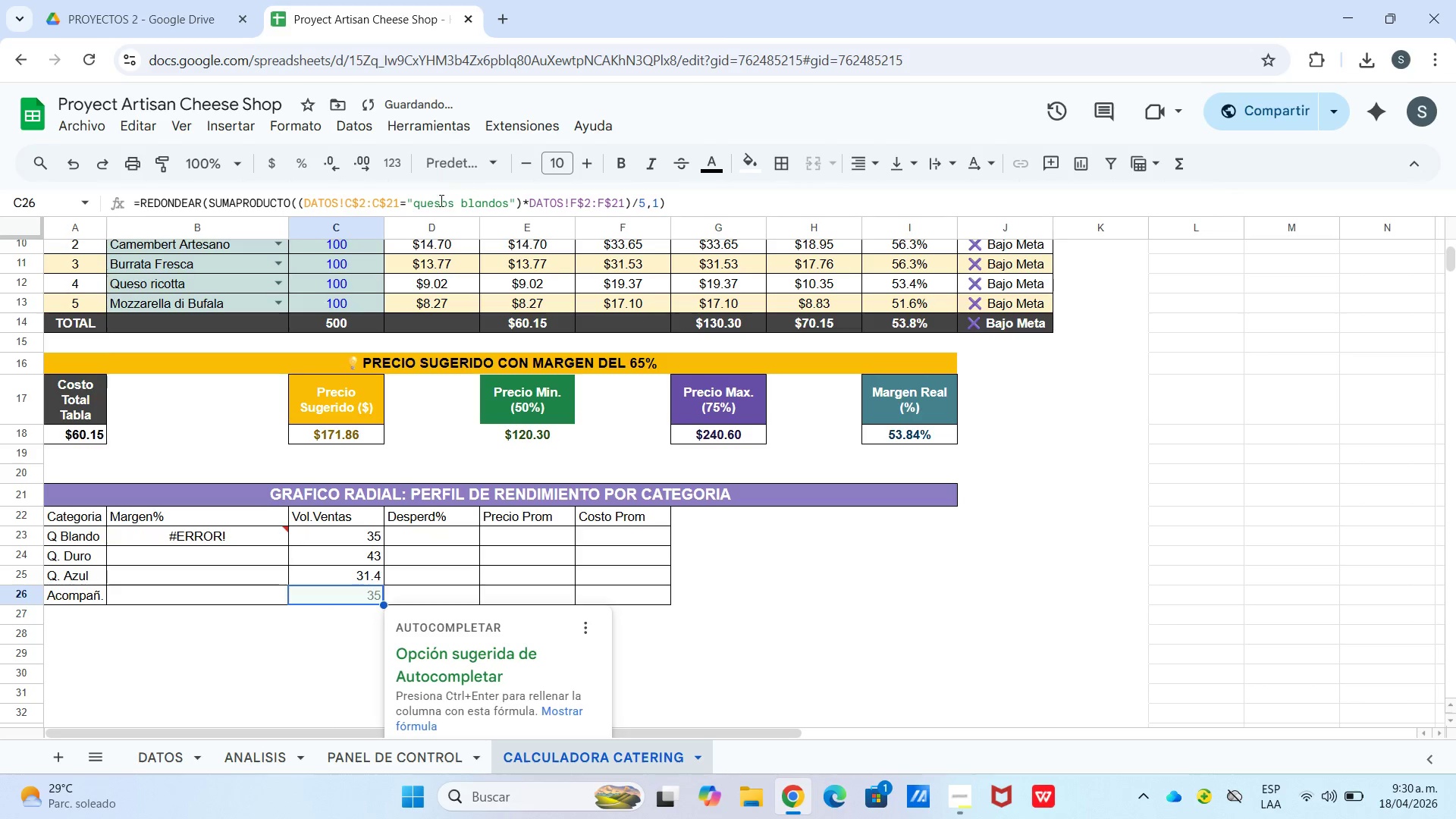 
left_click_drag(start_coordinate=[417, 201], to_coordinate=[508, 196])
 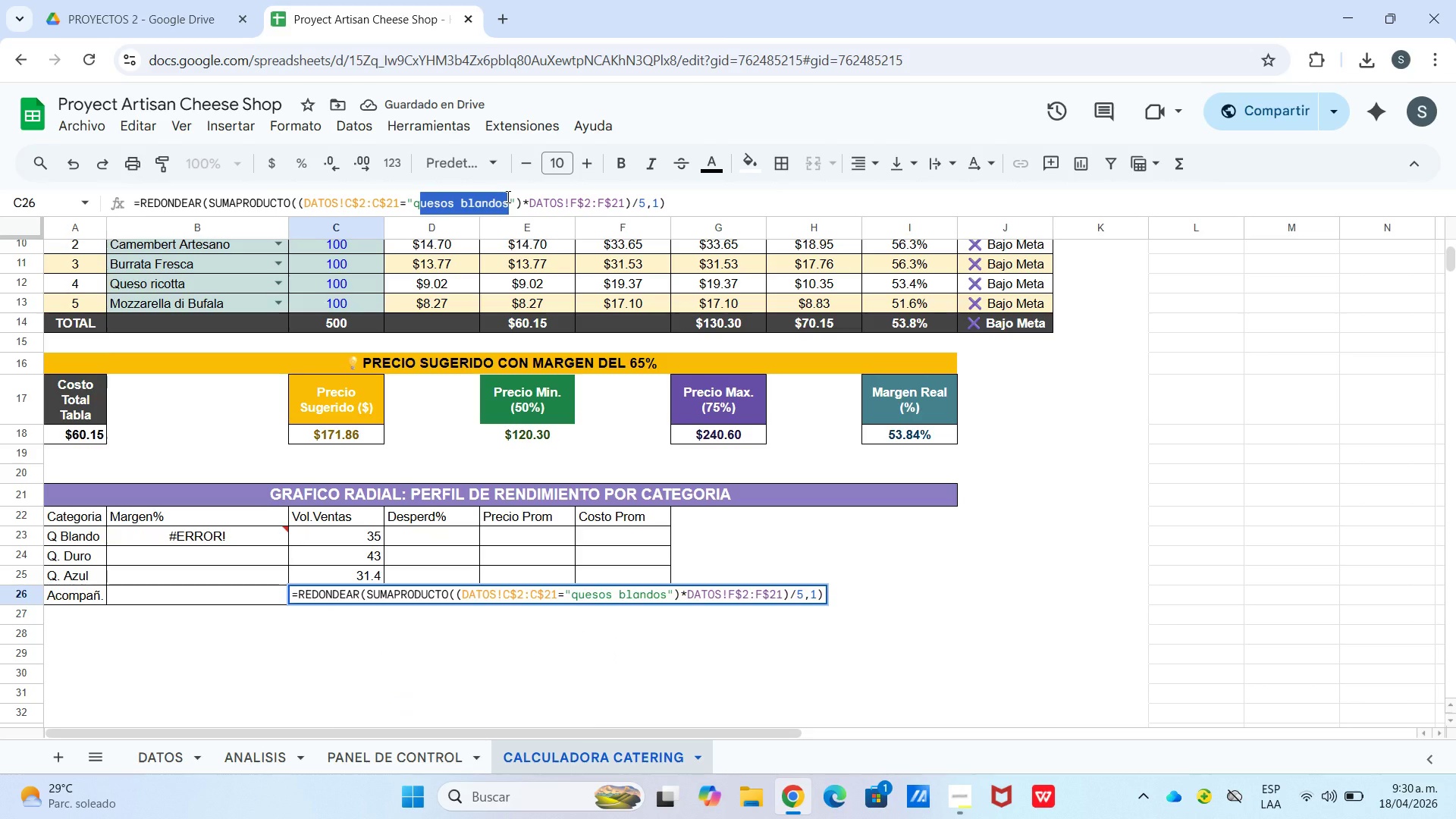 
key(Backspace)
key(Backspace)
type(aco)
 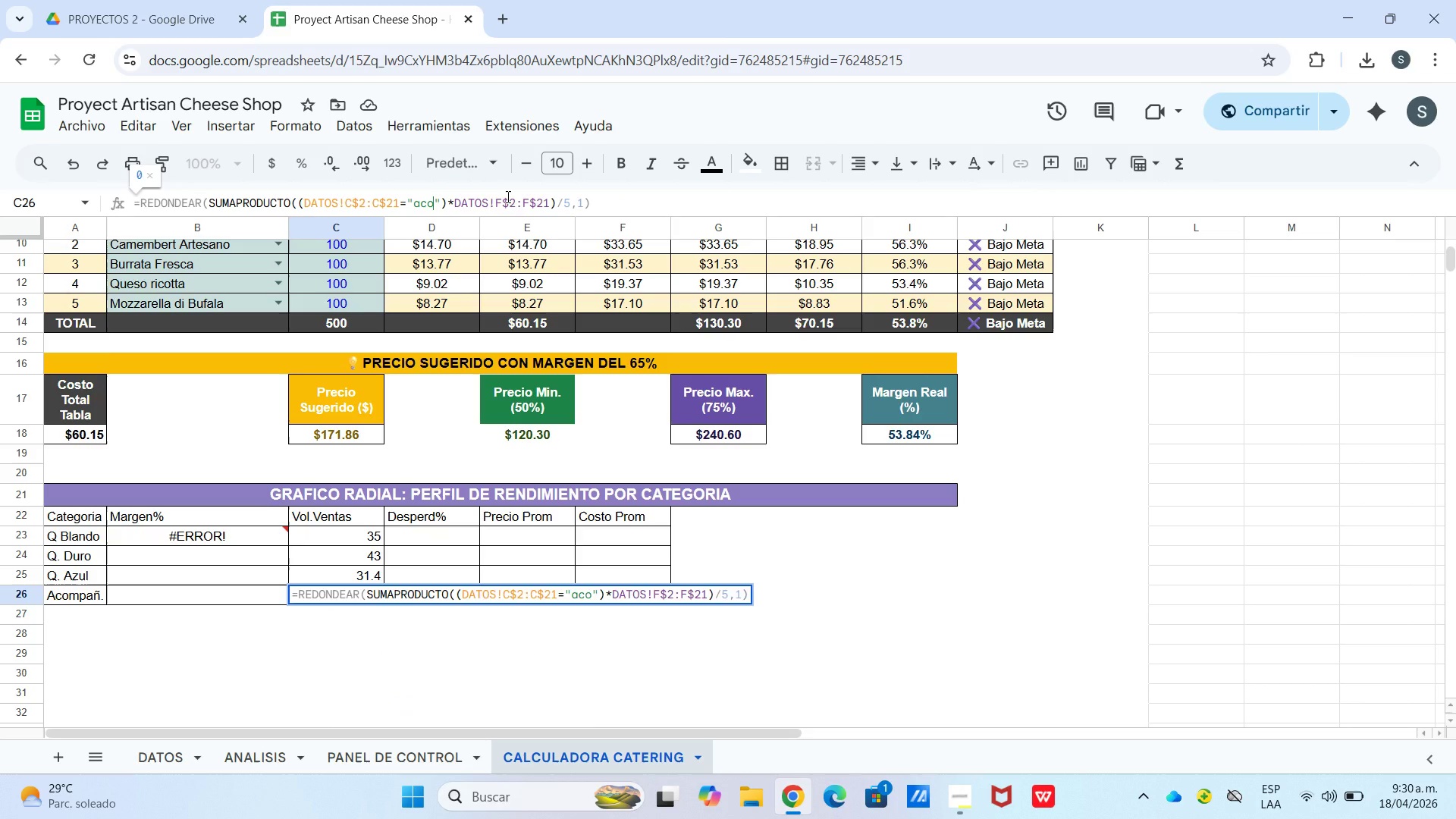 
type(mpa`andes)
 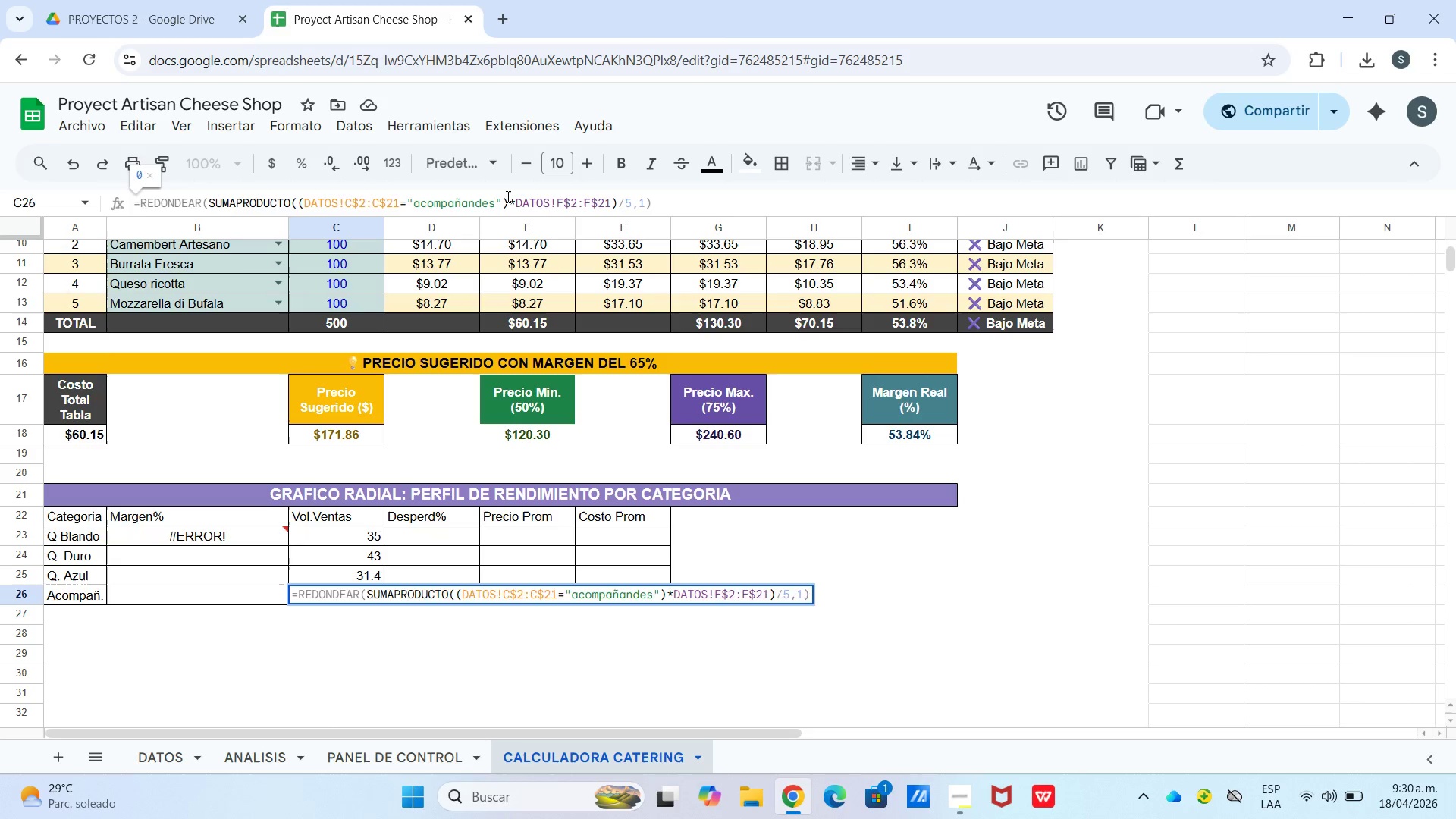 
key(Enter)
 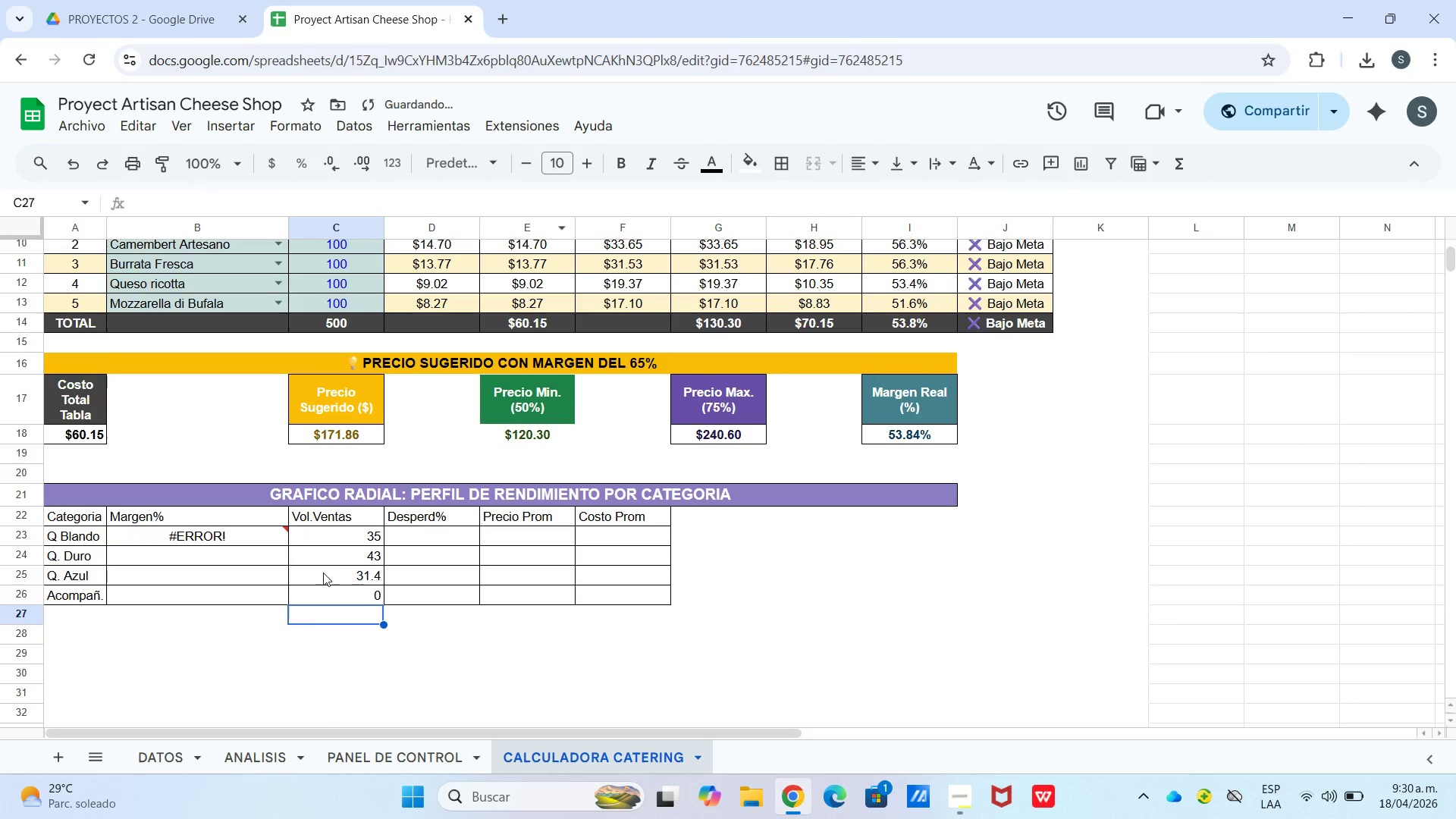 
left_click([337, 592])
 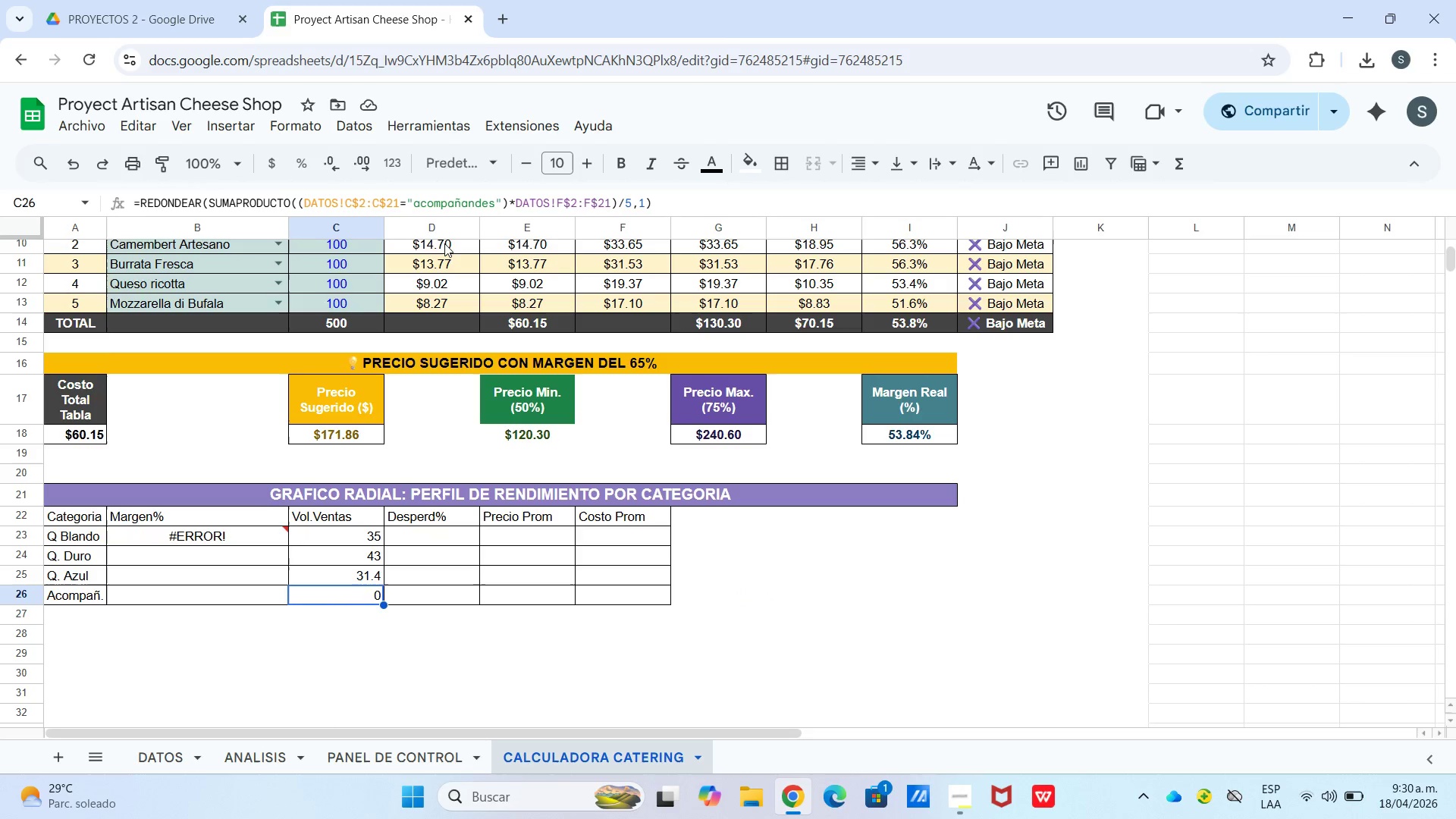 
wait(8.33)
 